 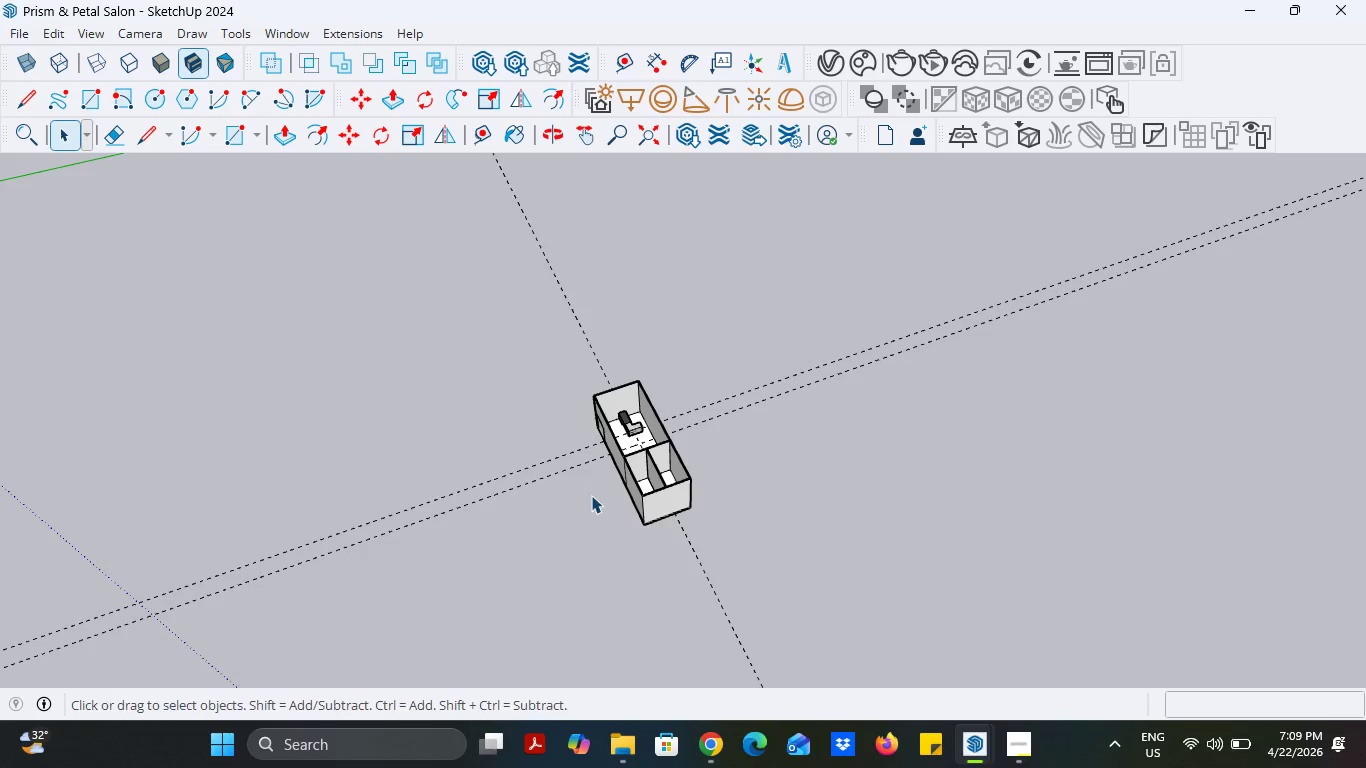 
scroll: coordinate [593, 471], scroll_direction: up, amount: 17.0
 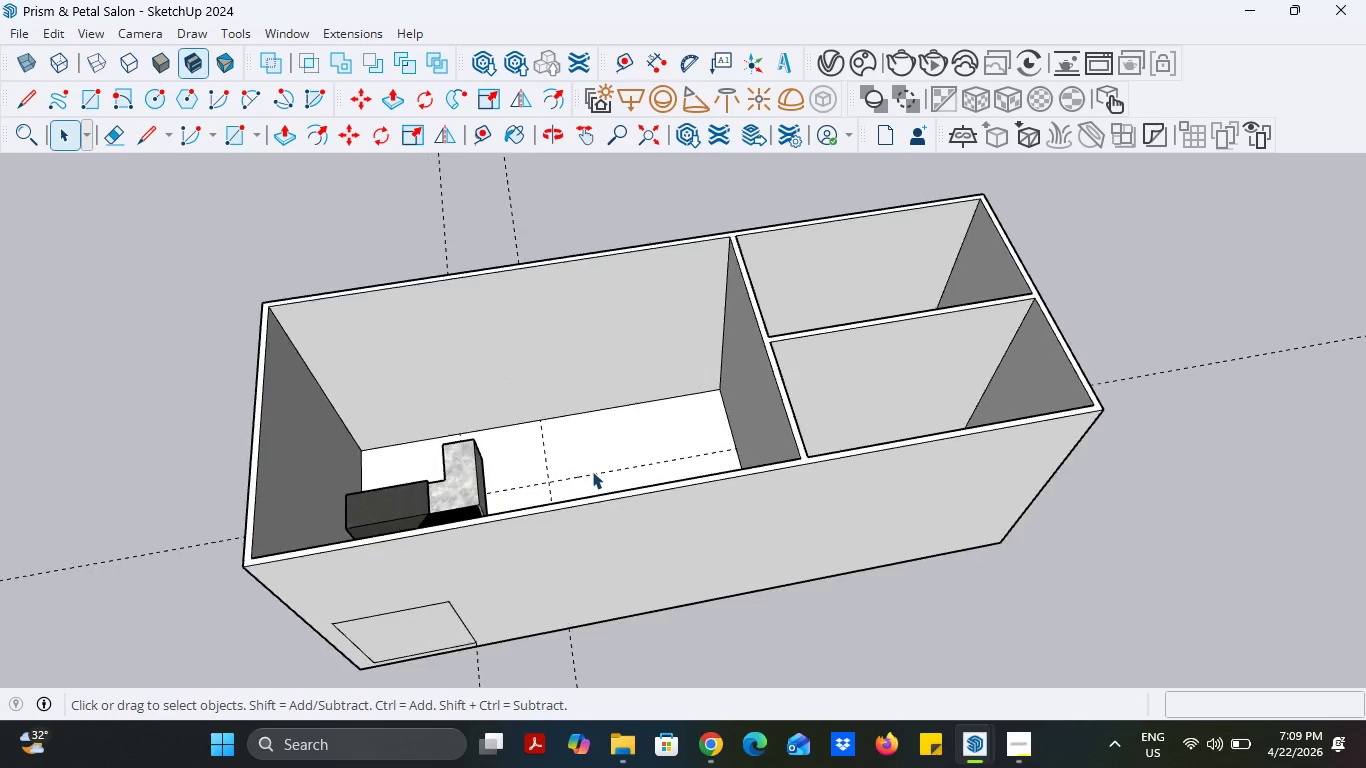 
scroll: coordinate [592, 471], scroll_direction: down, amount: 5.0
 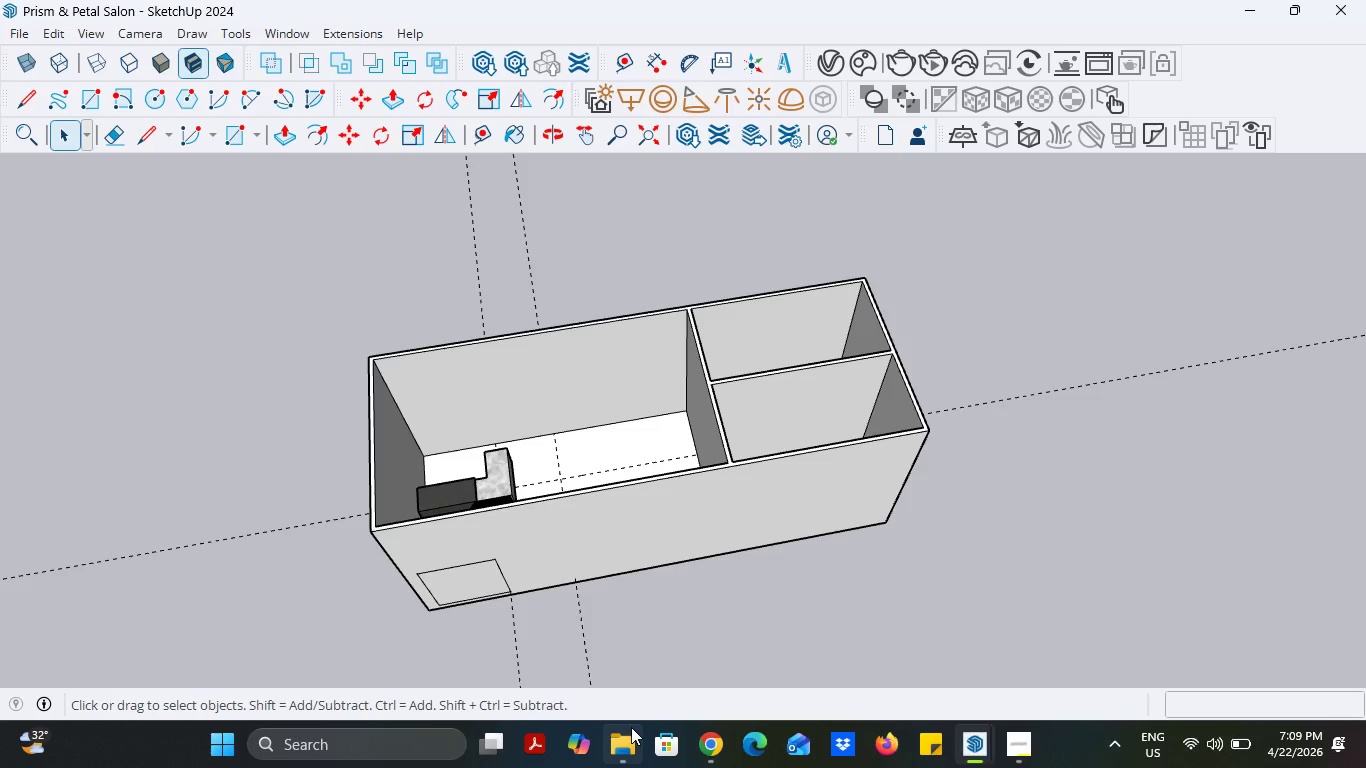 
left_click([856, 641])
 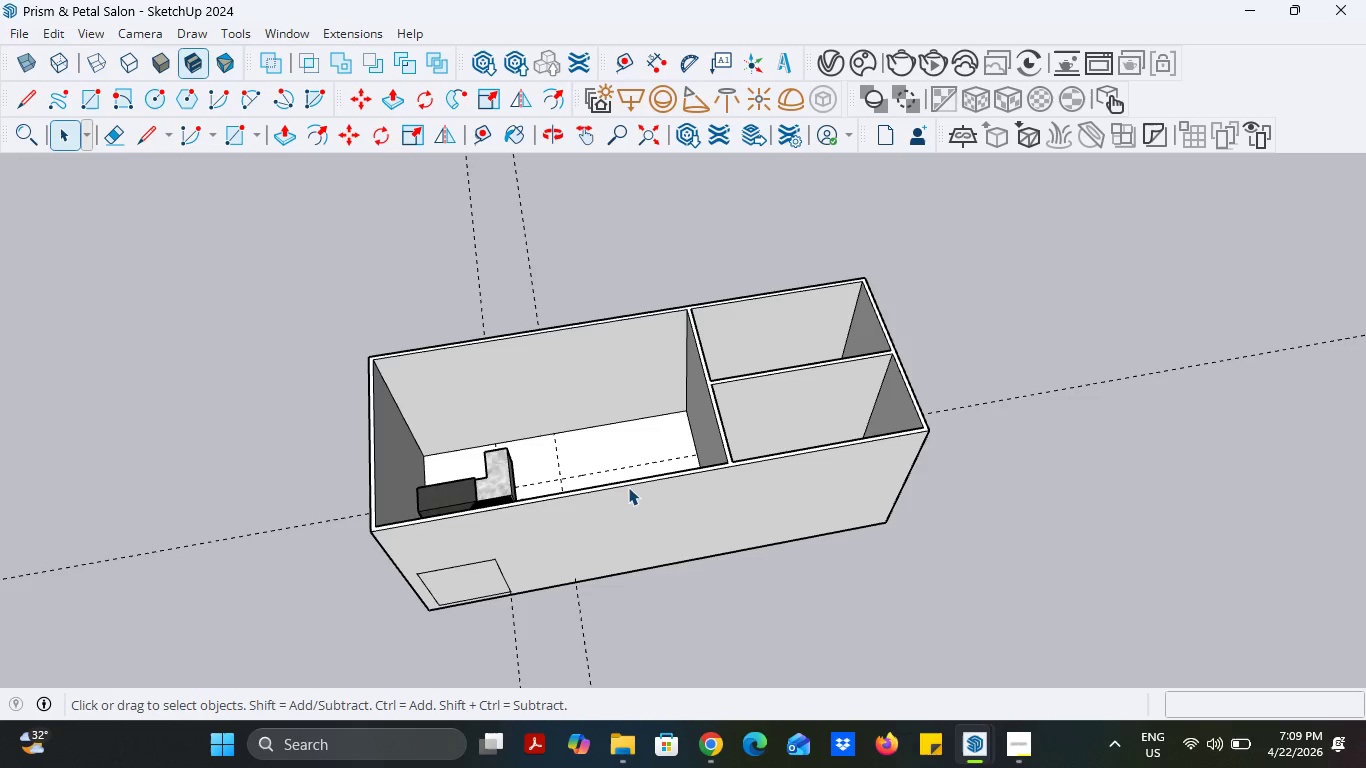 
left_click([975, 744])
 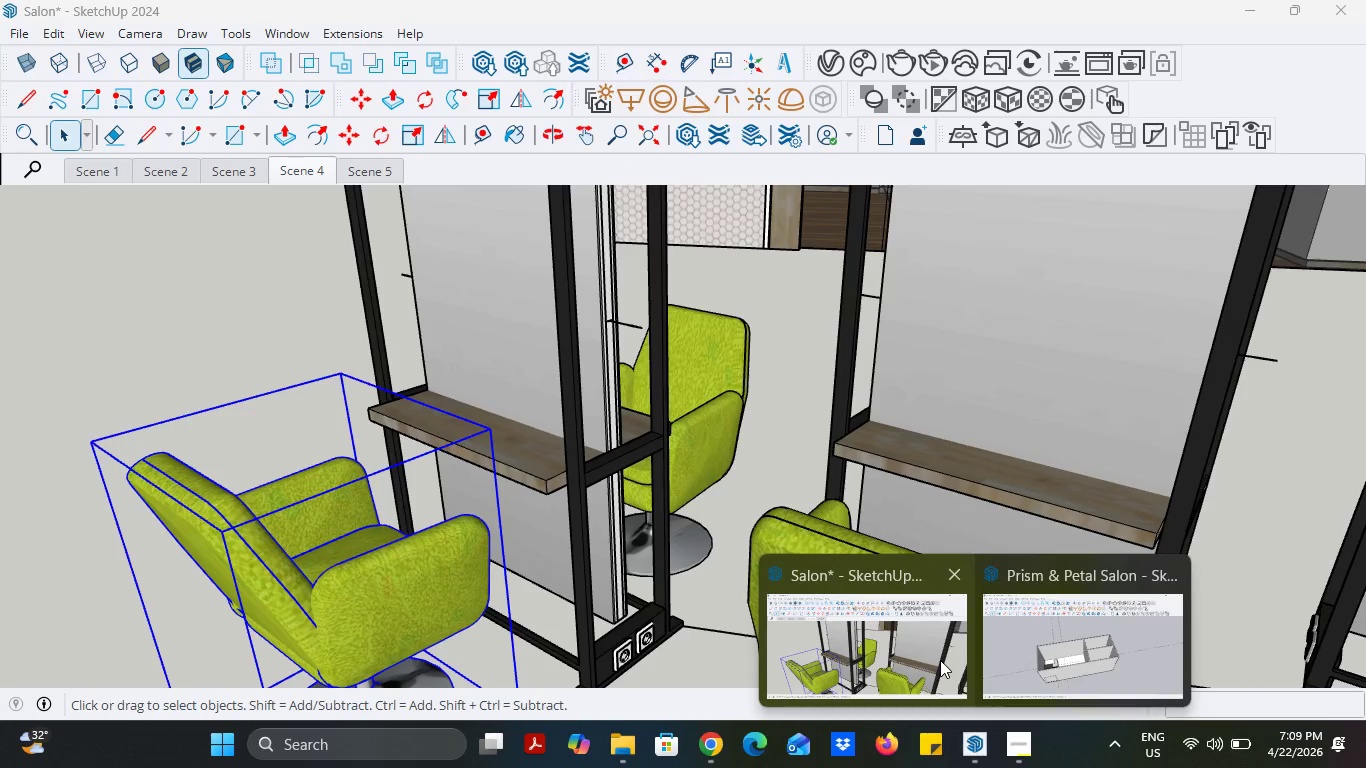 
left_click([940, 660])
 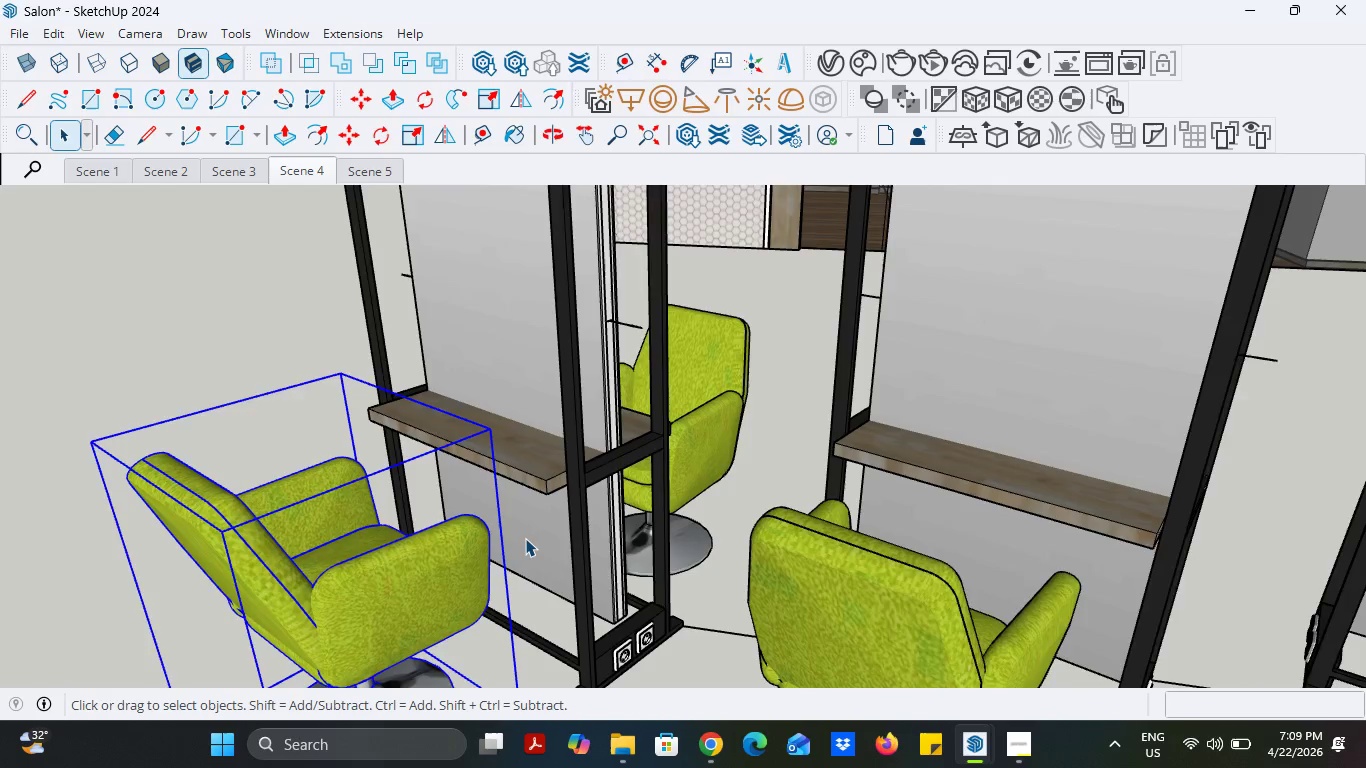 
scroll: coordinate [479, 610], scroll_direction: down, amount: 1.0
 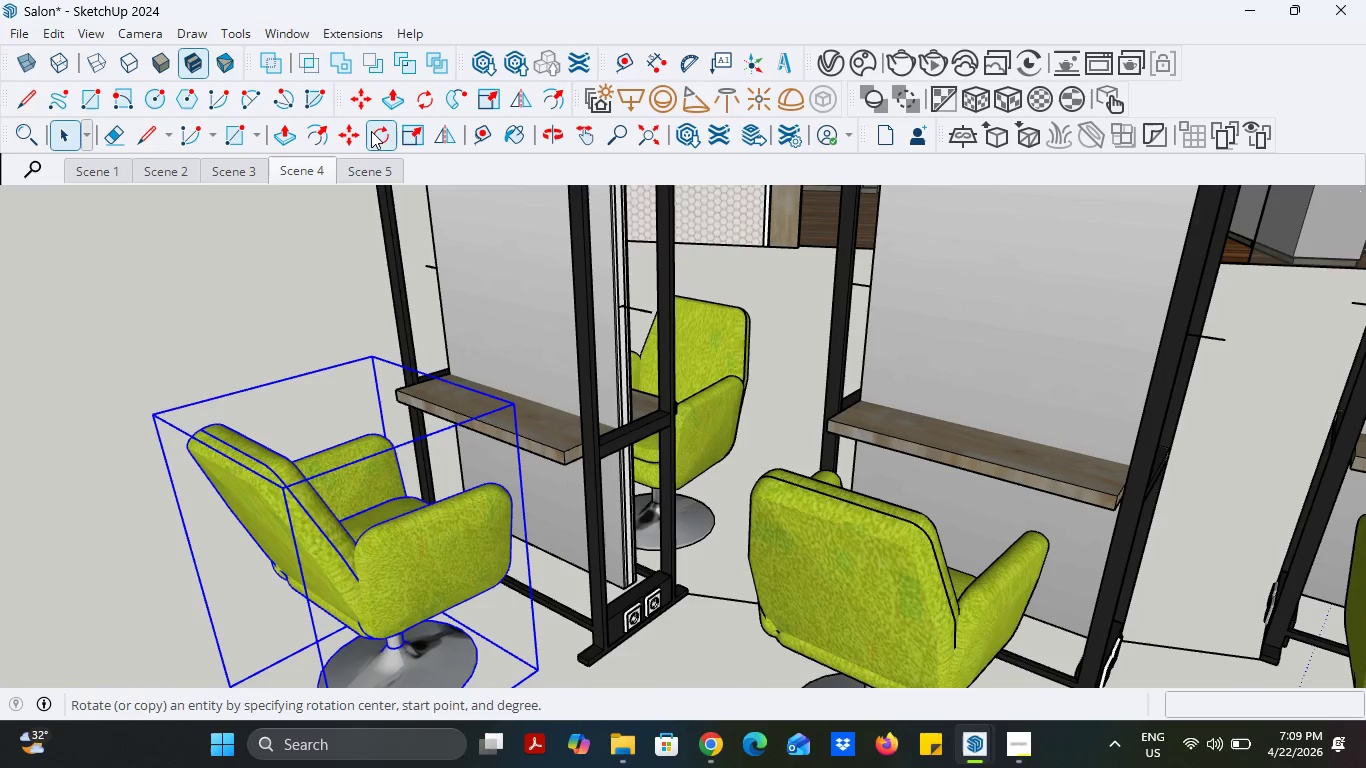 
key(Control+C)
 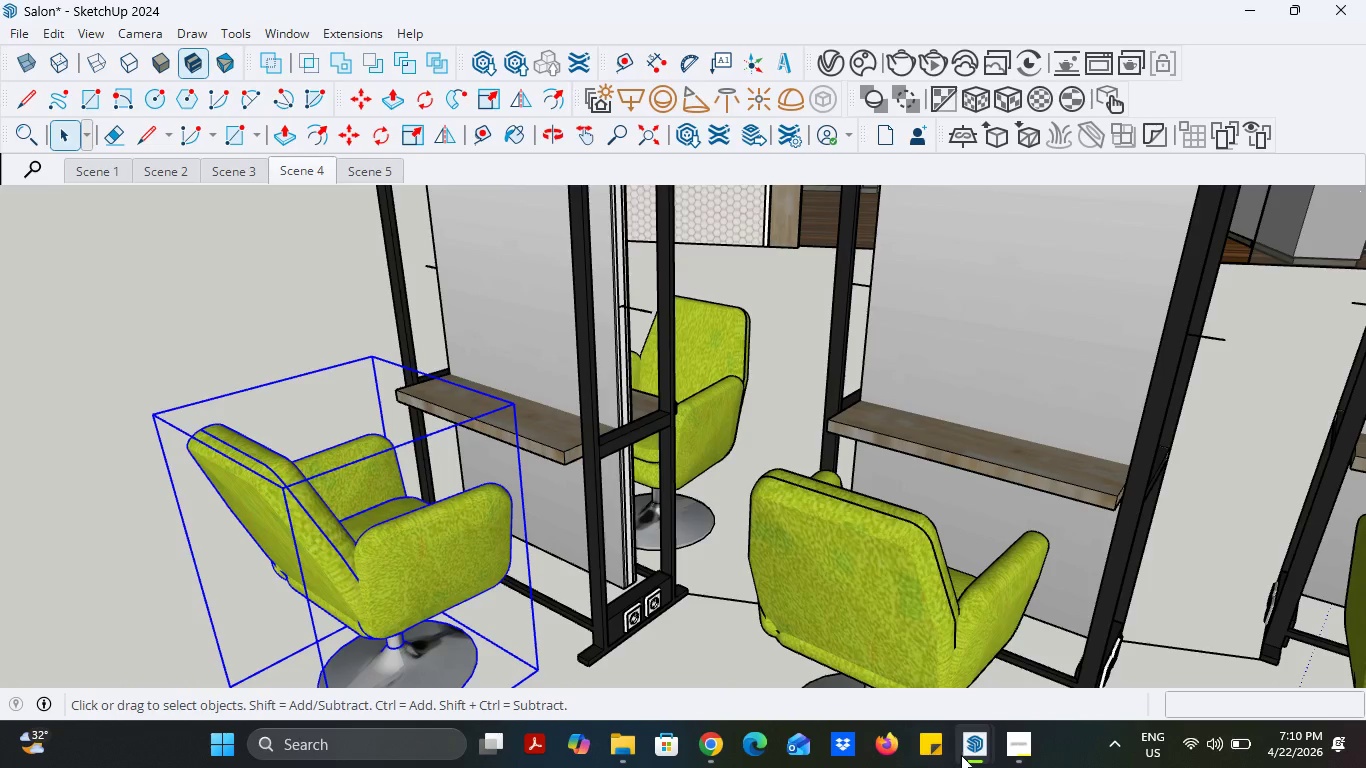 
left_click([973, 754])
 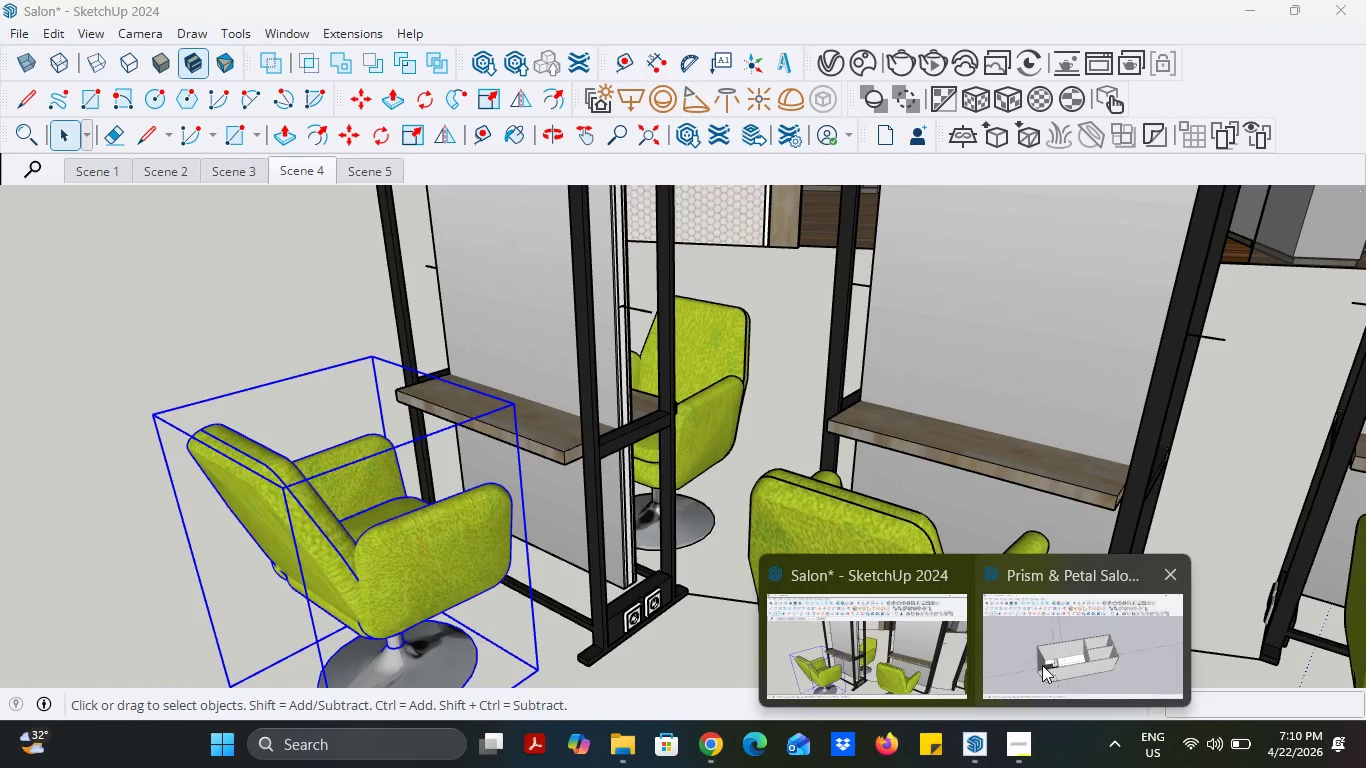 
left_click([1046, 659])
 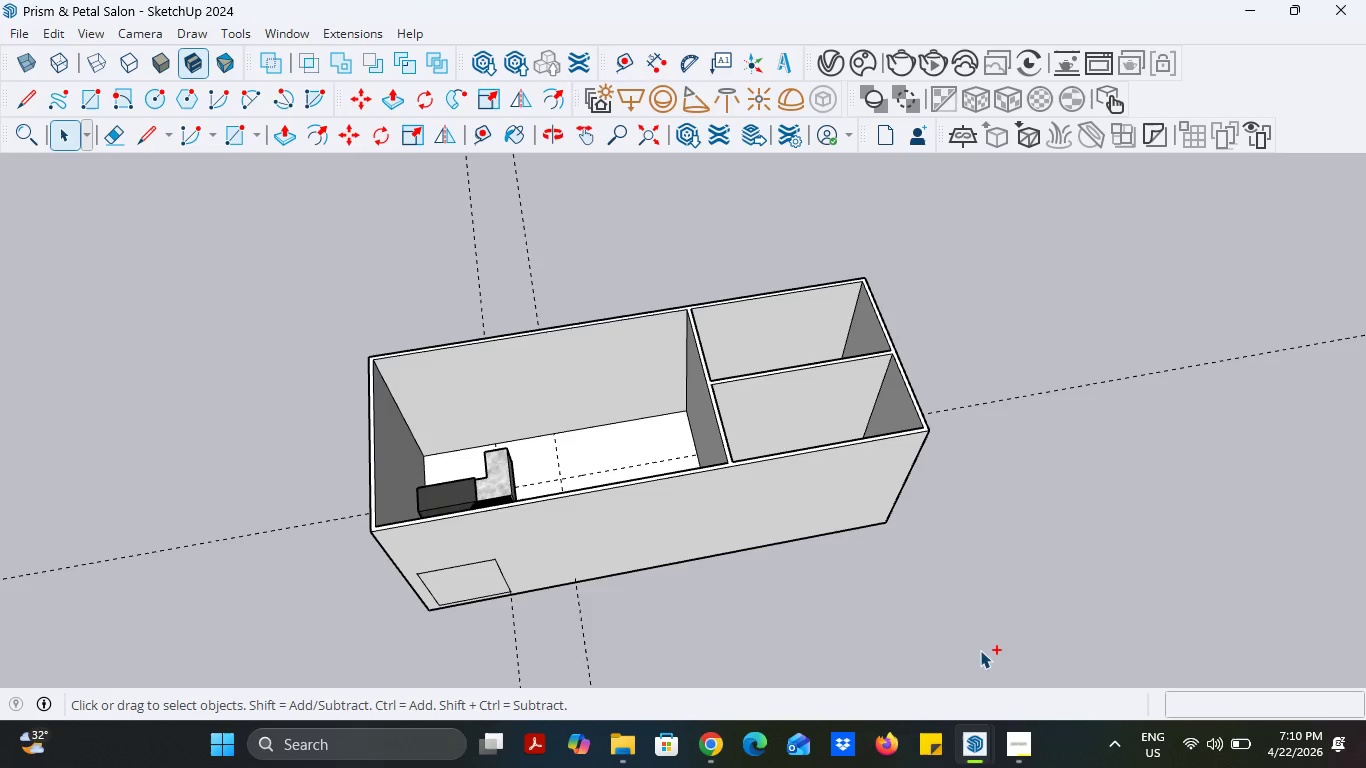 
key(Control+V)
 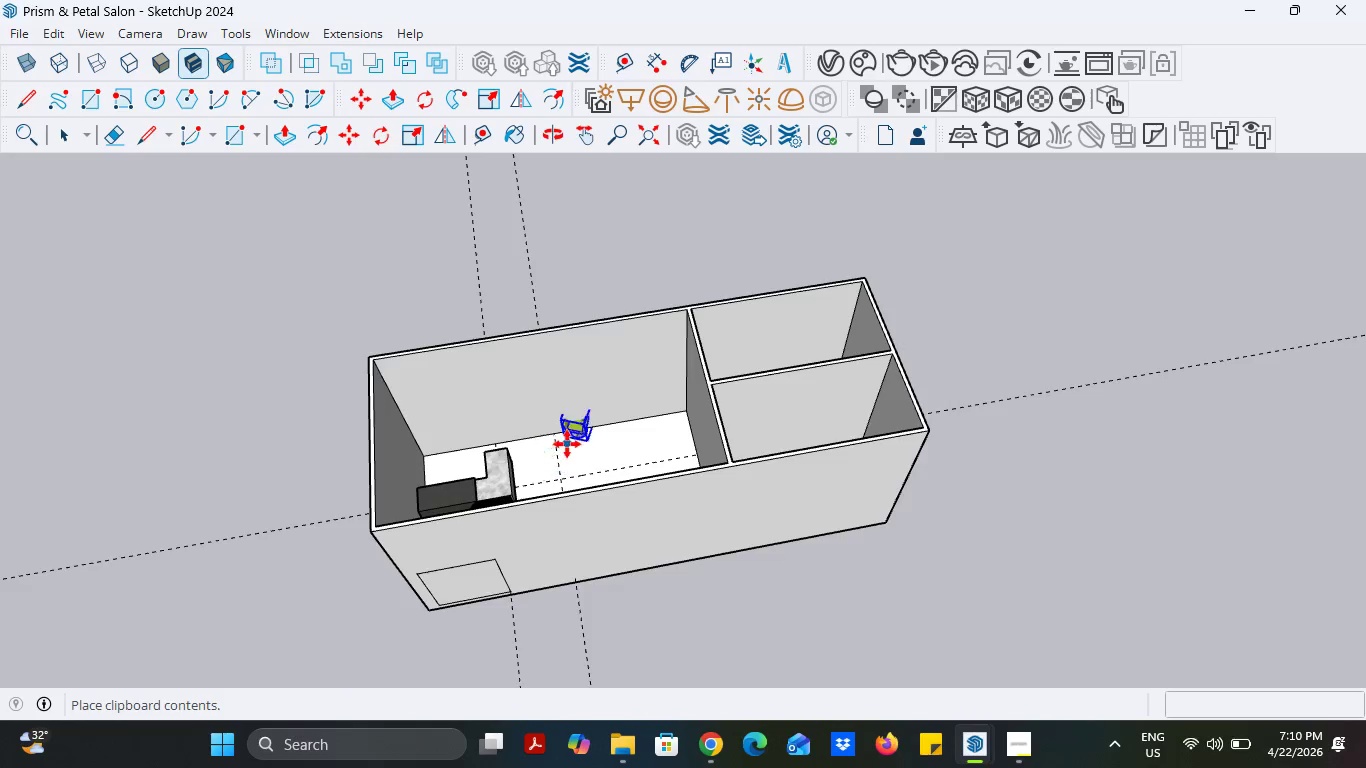 
scroll: coordinate [568, 449], scroll_direction: up, amount: 5.0
 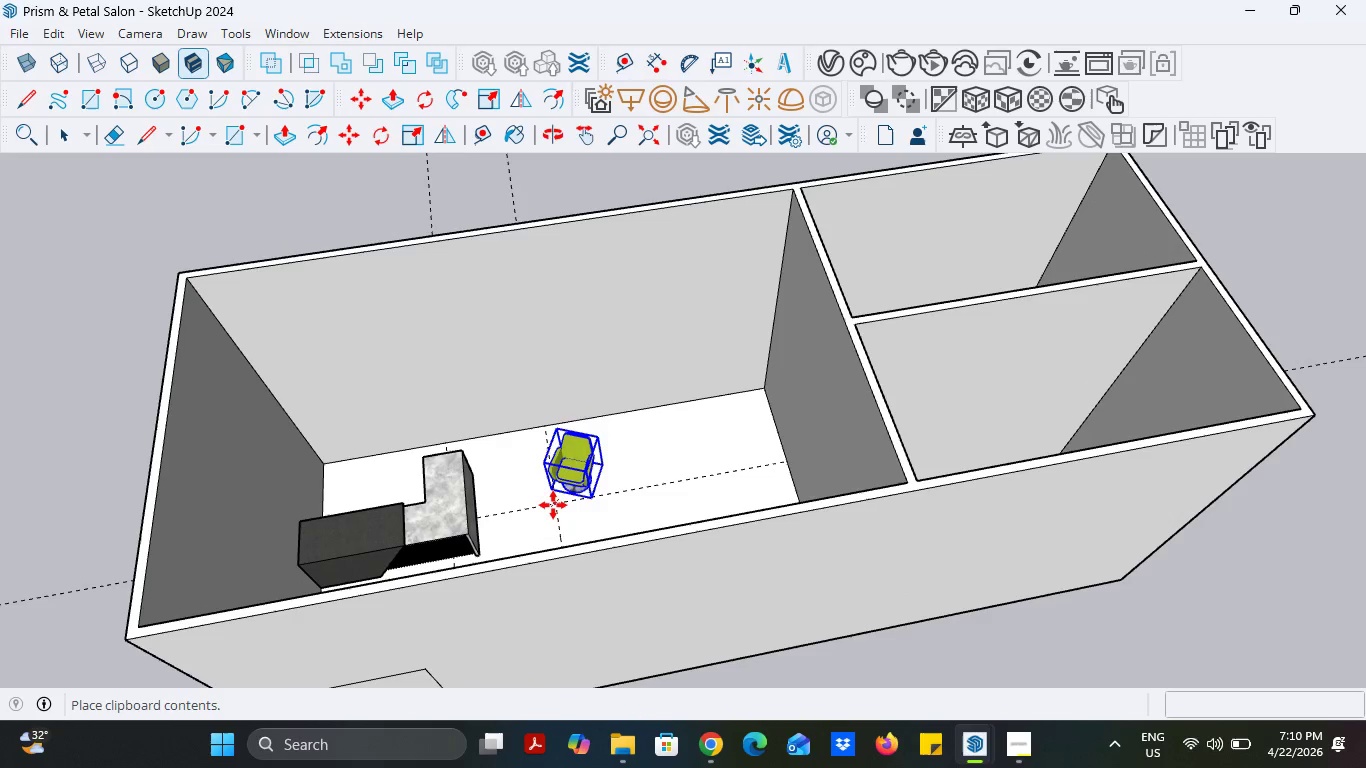 
left_click([553, 505])
 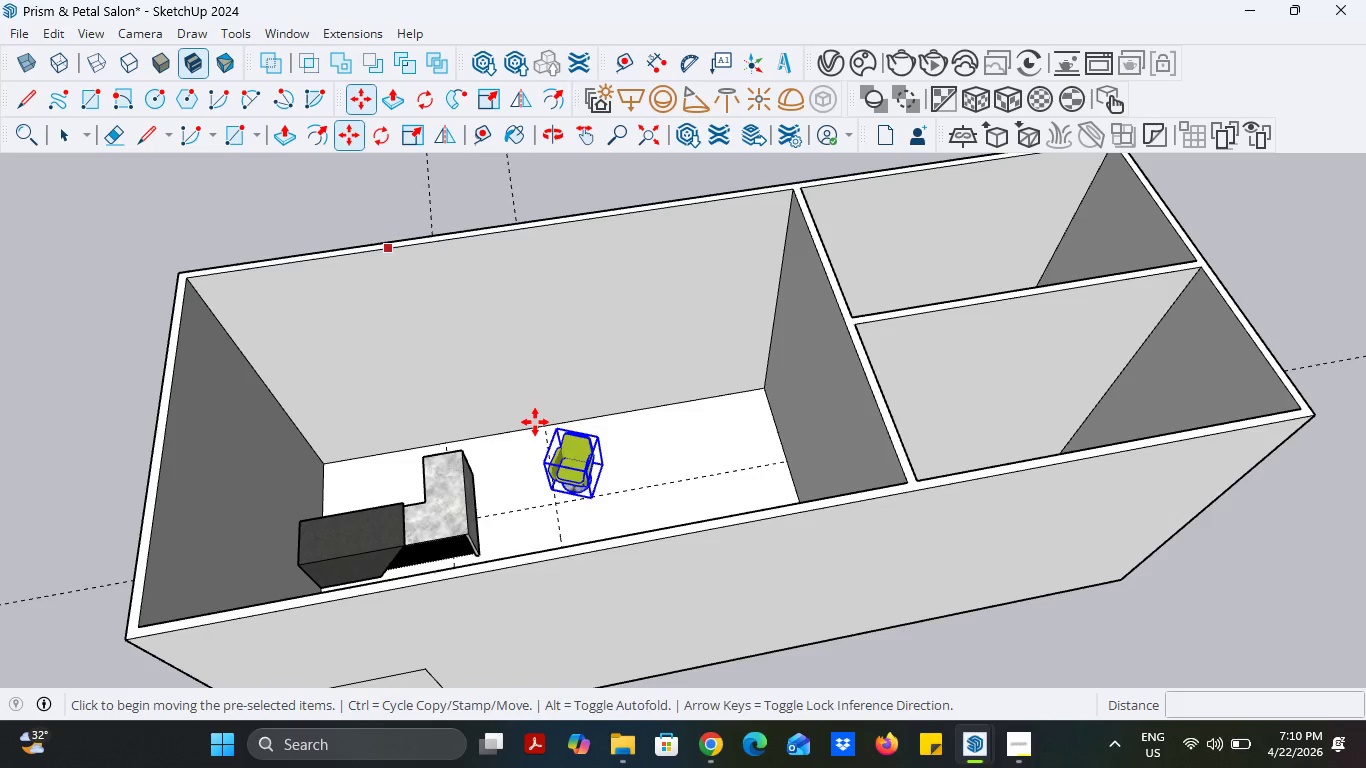 
scroll: coordinate [591, 511], scroll_direction: up, amount: 10.0
 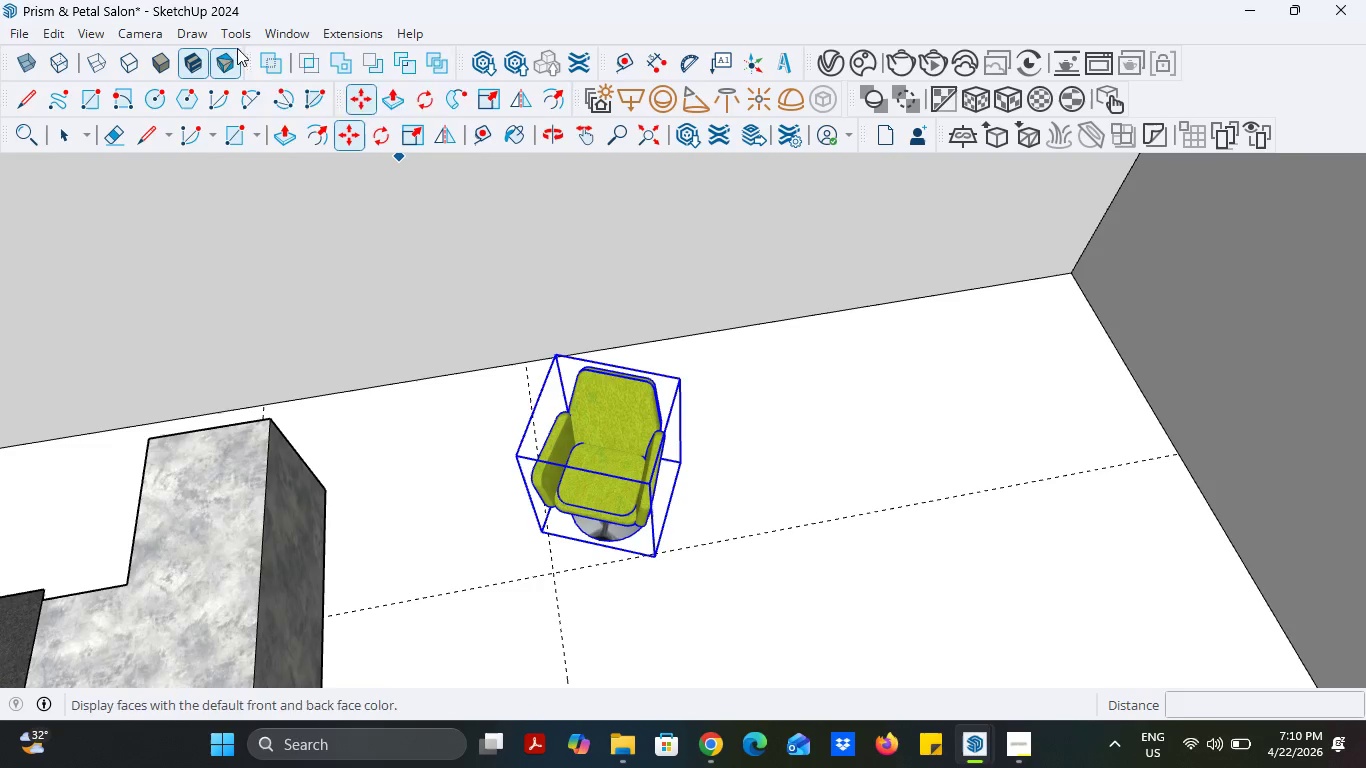 
left_click([304, 33])
 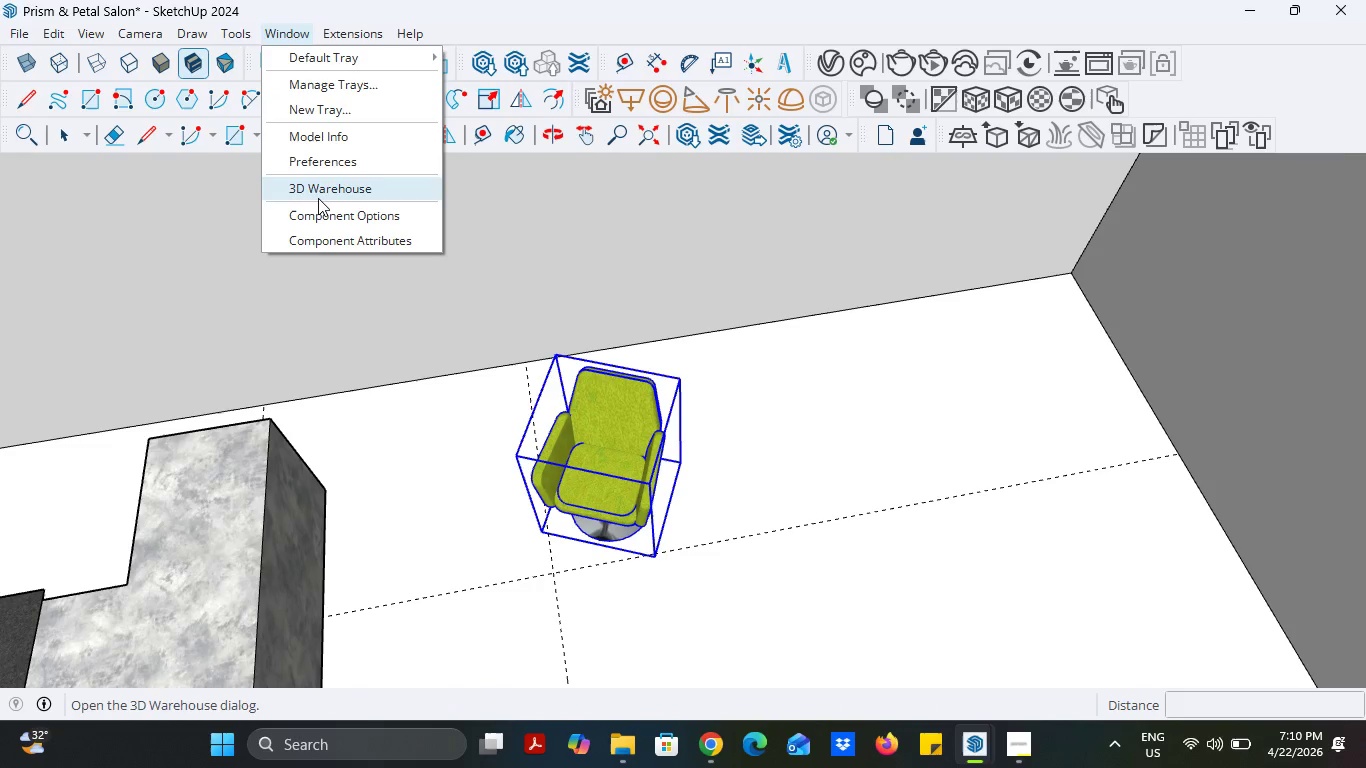 
left_click([318, 201])
 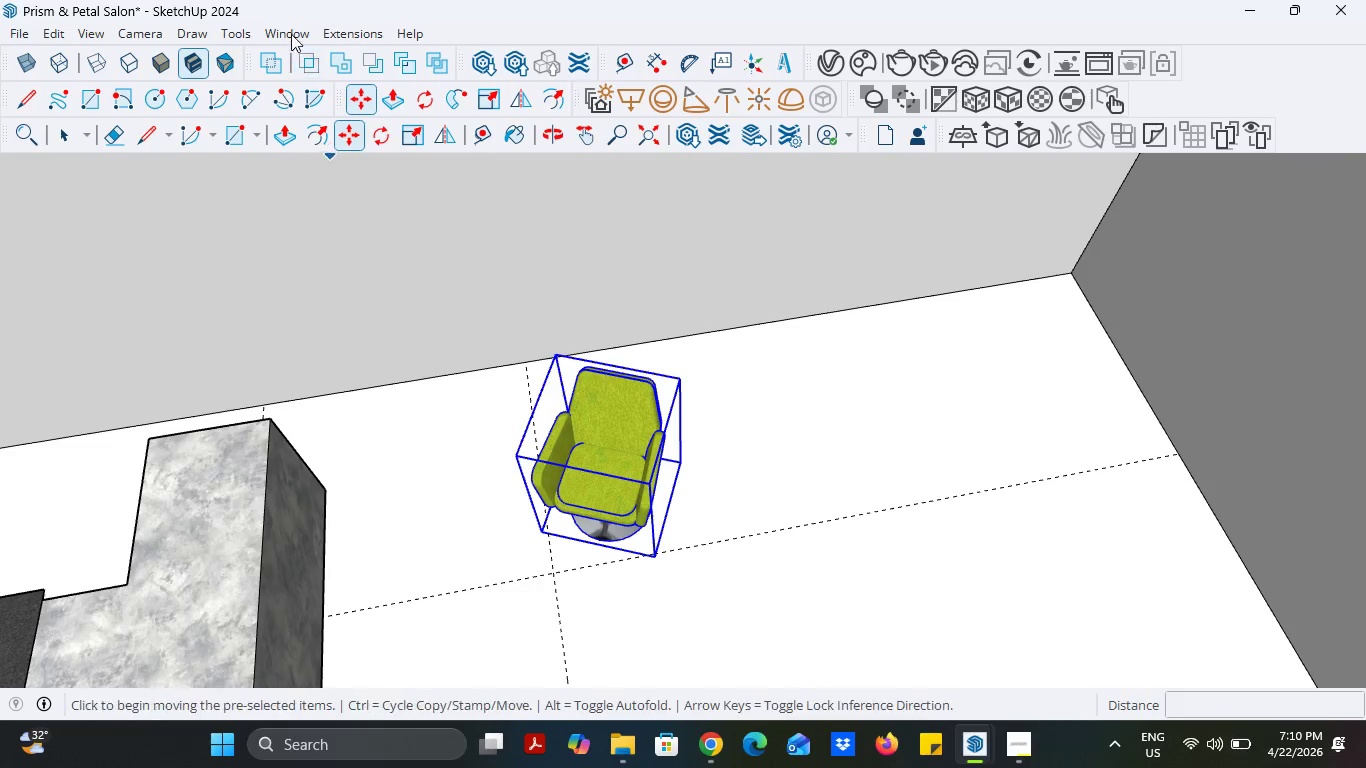 
left_click([291, 33])
 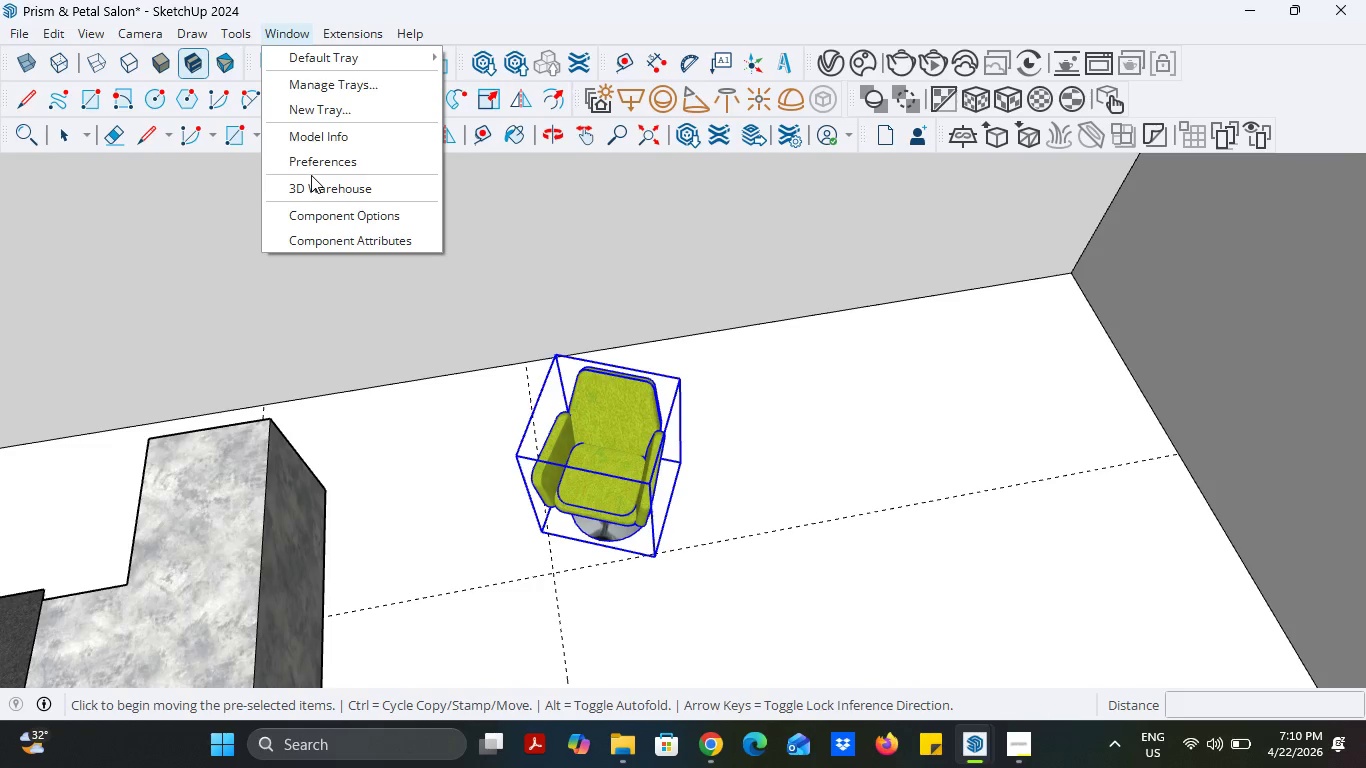 
left_click([311, 182])
 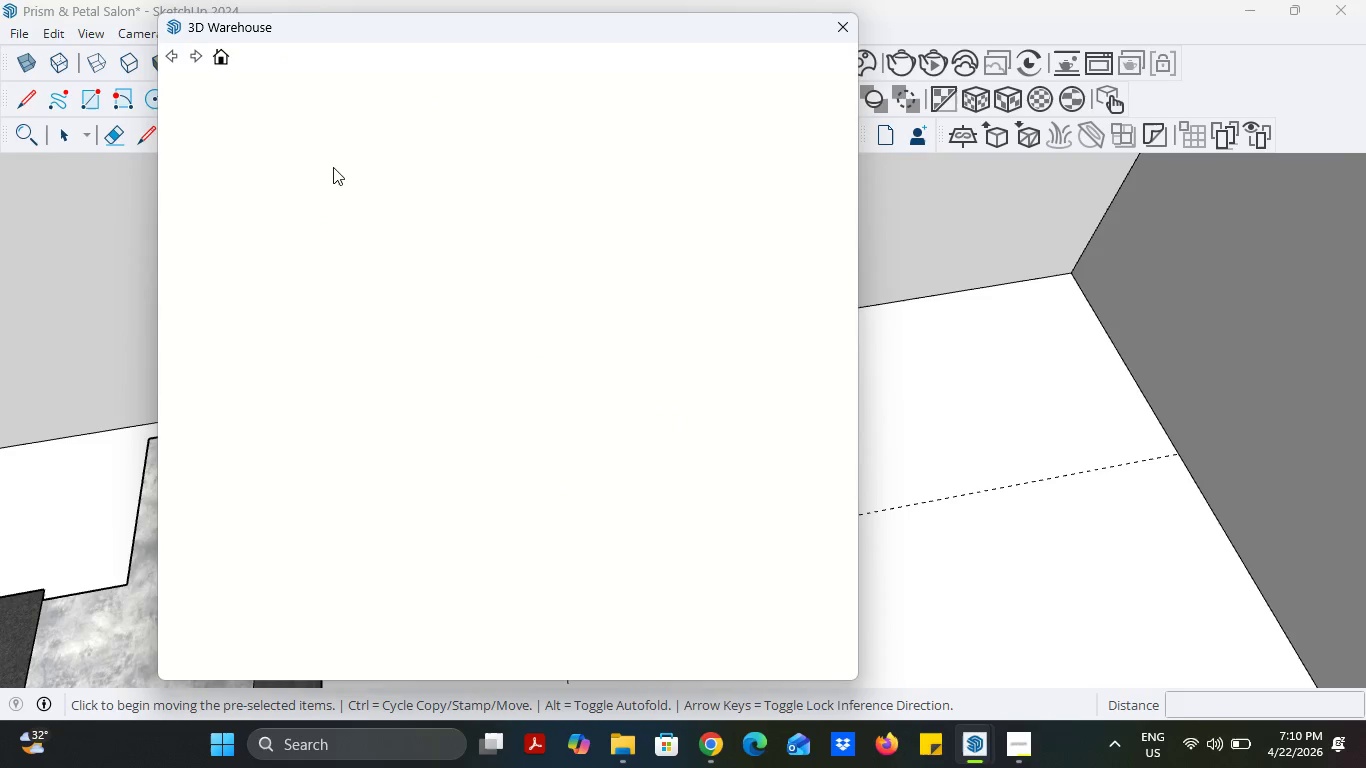 
mouse_move([375, 170])
 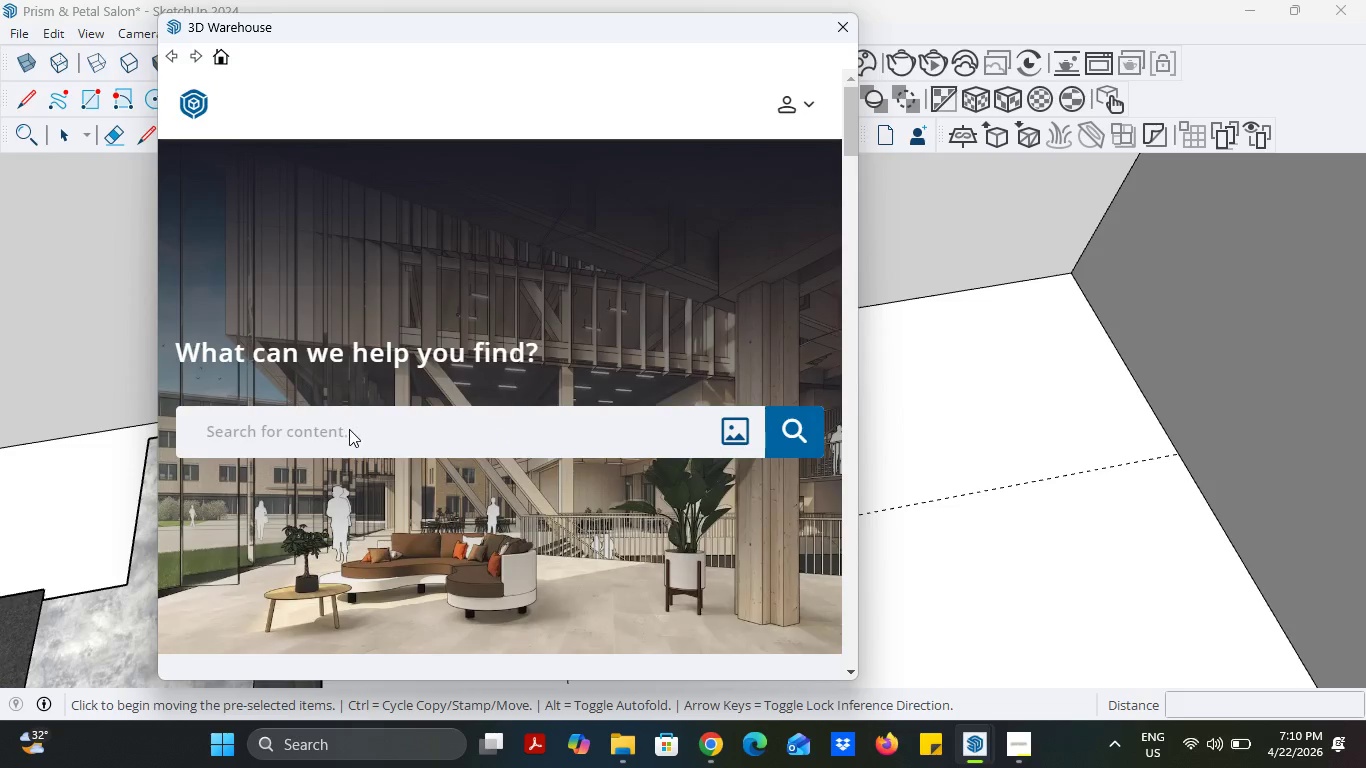 
left_click([349, 429])
 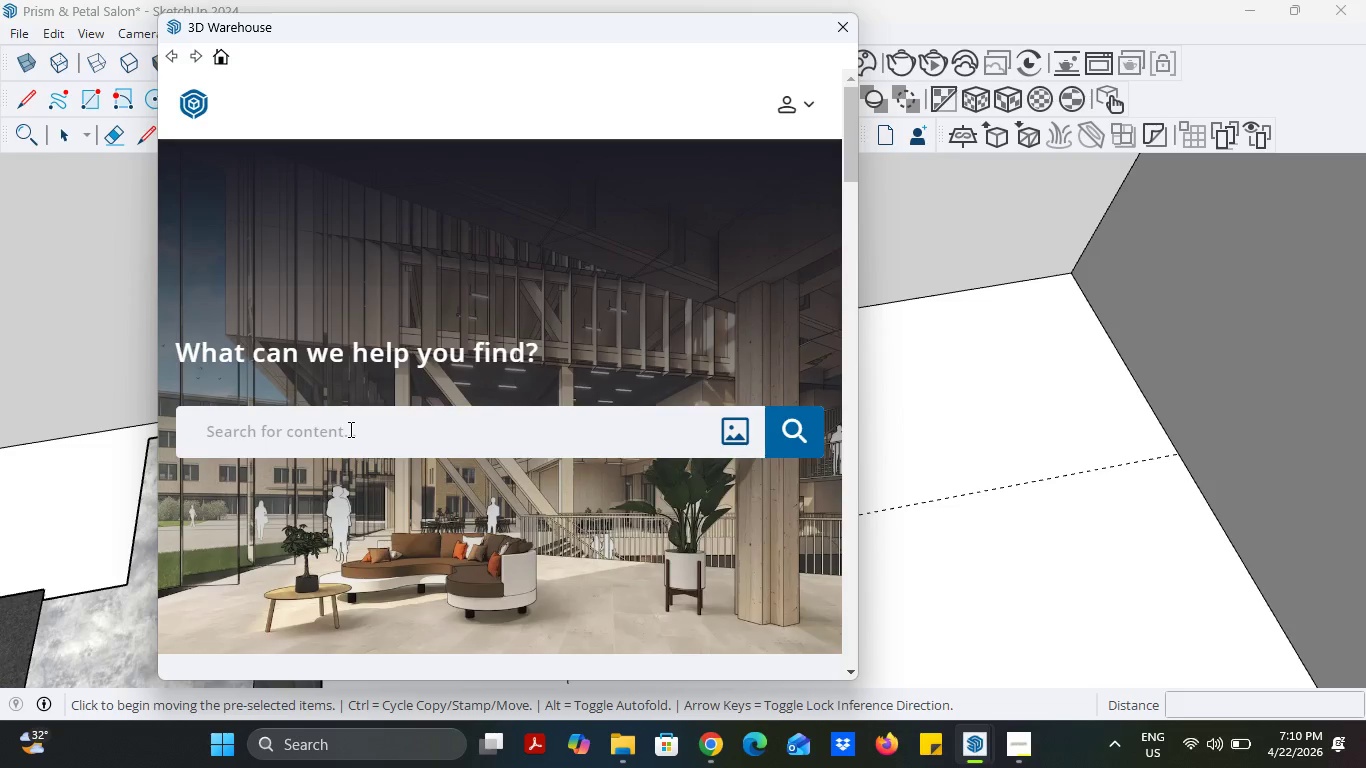 
type(salon chair)
 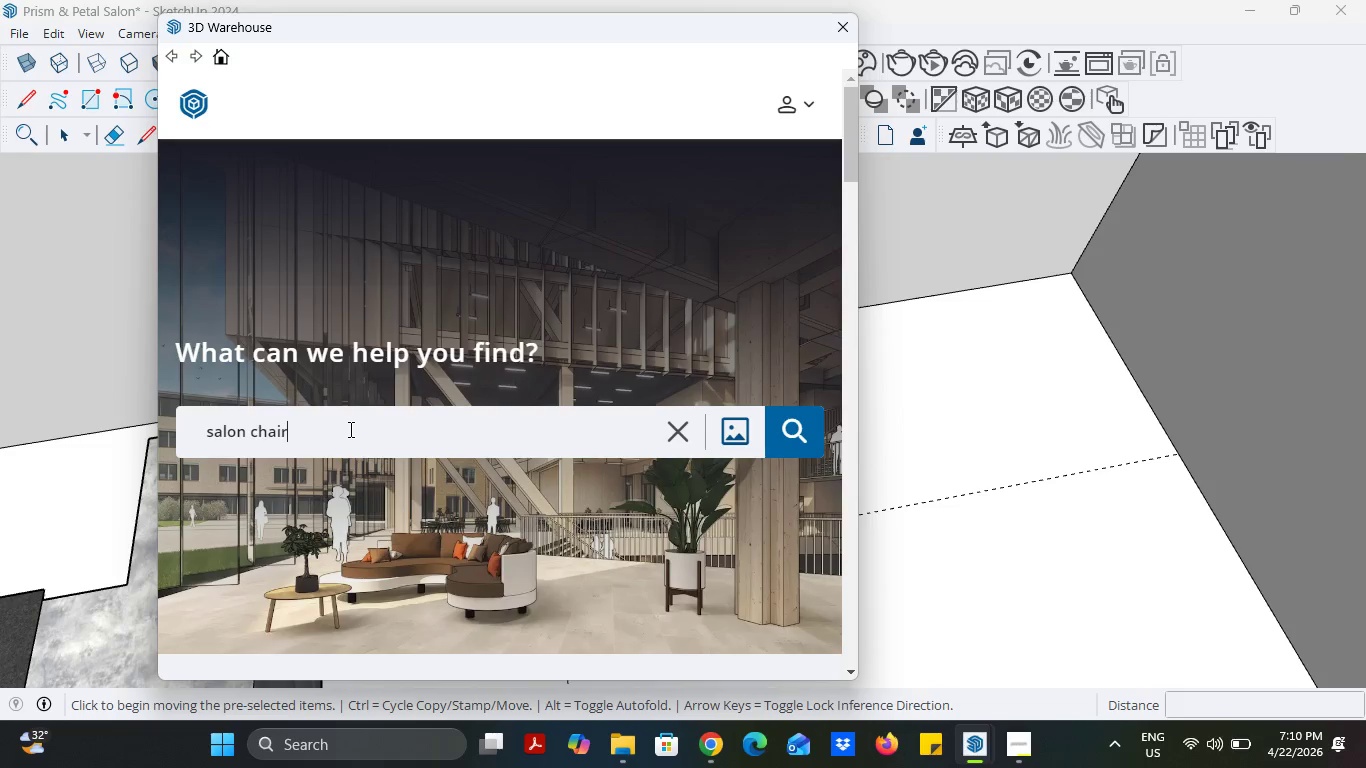 
key(Enter)
 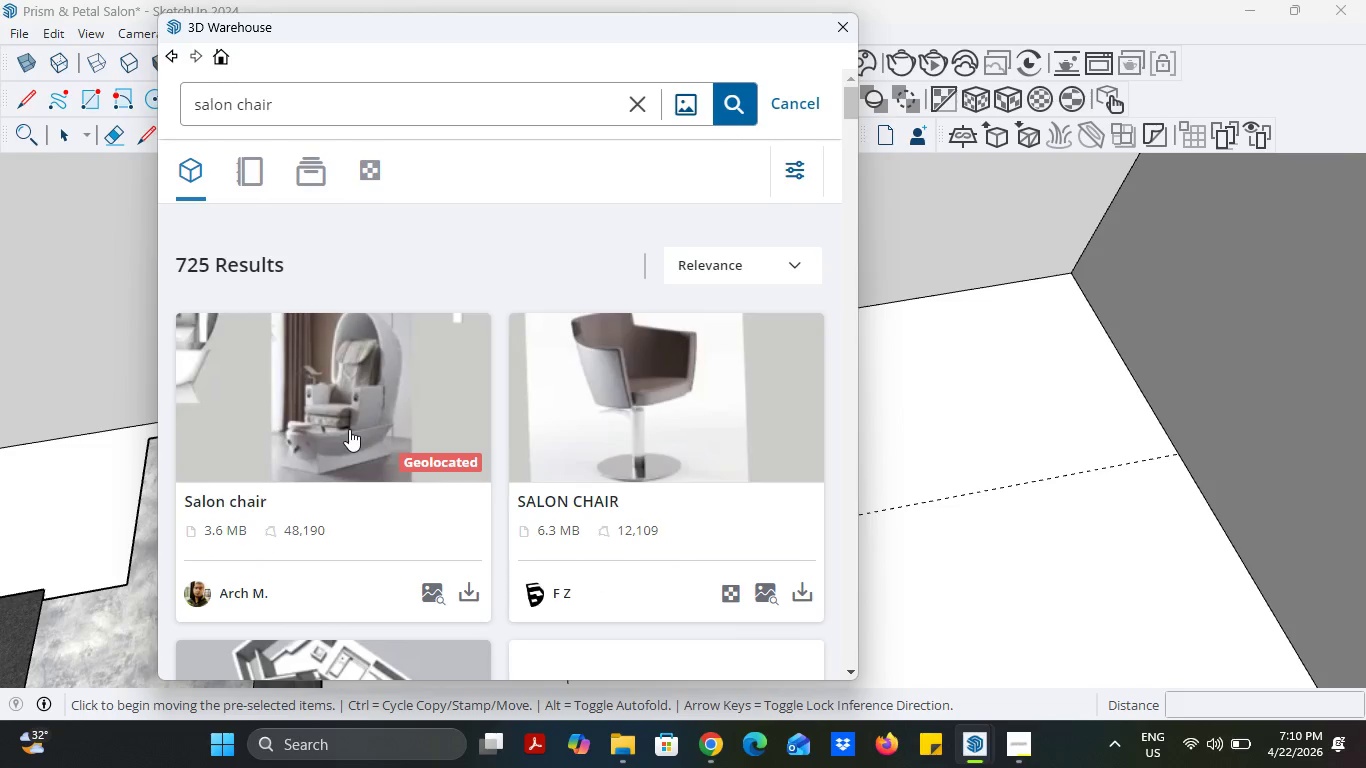 
wait(6.27)
 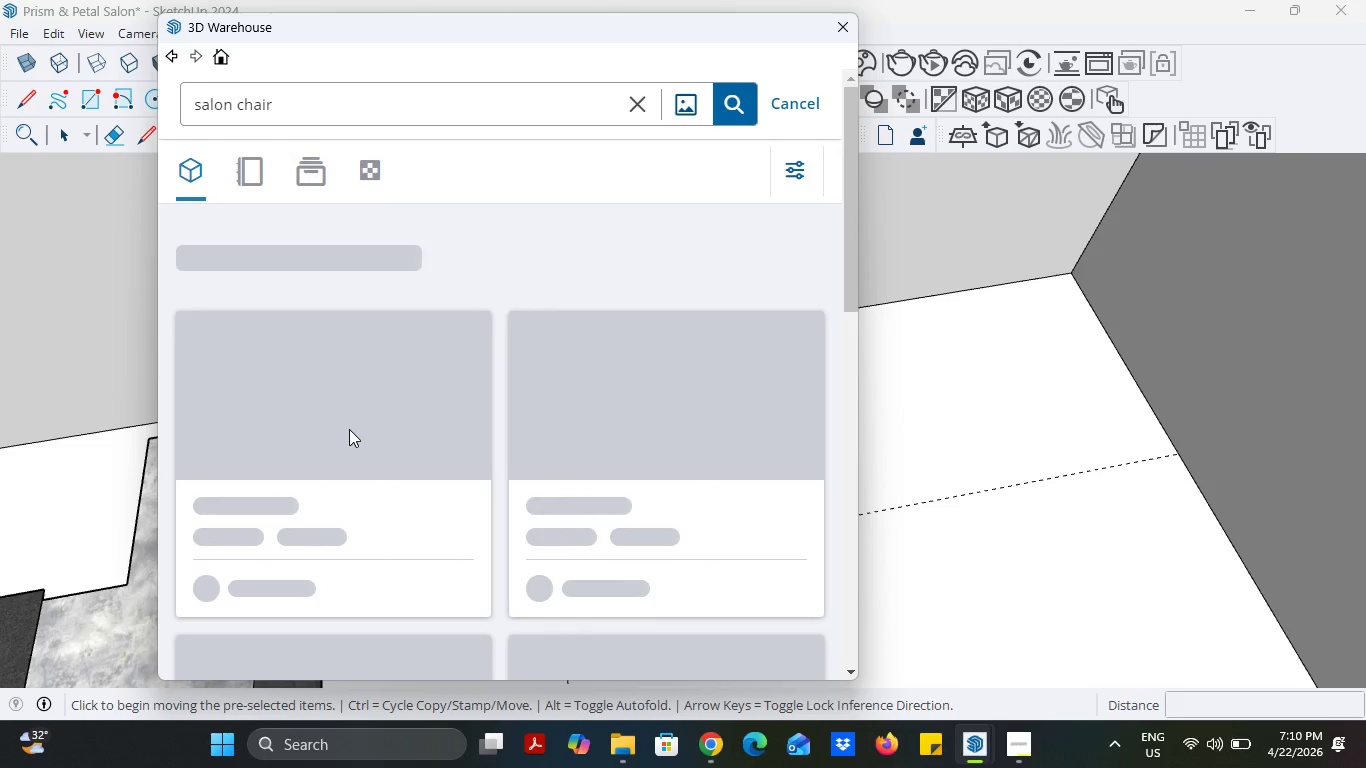 
scroll: coordinate [496, 463], scroll_direction: down, amount: 2.0
 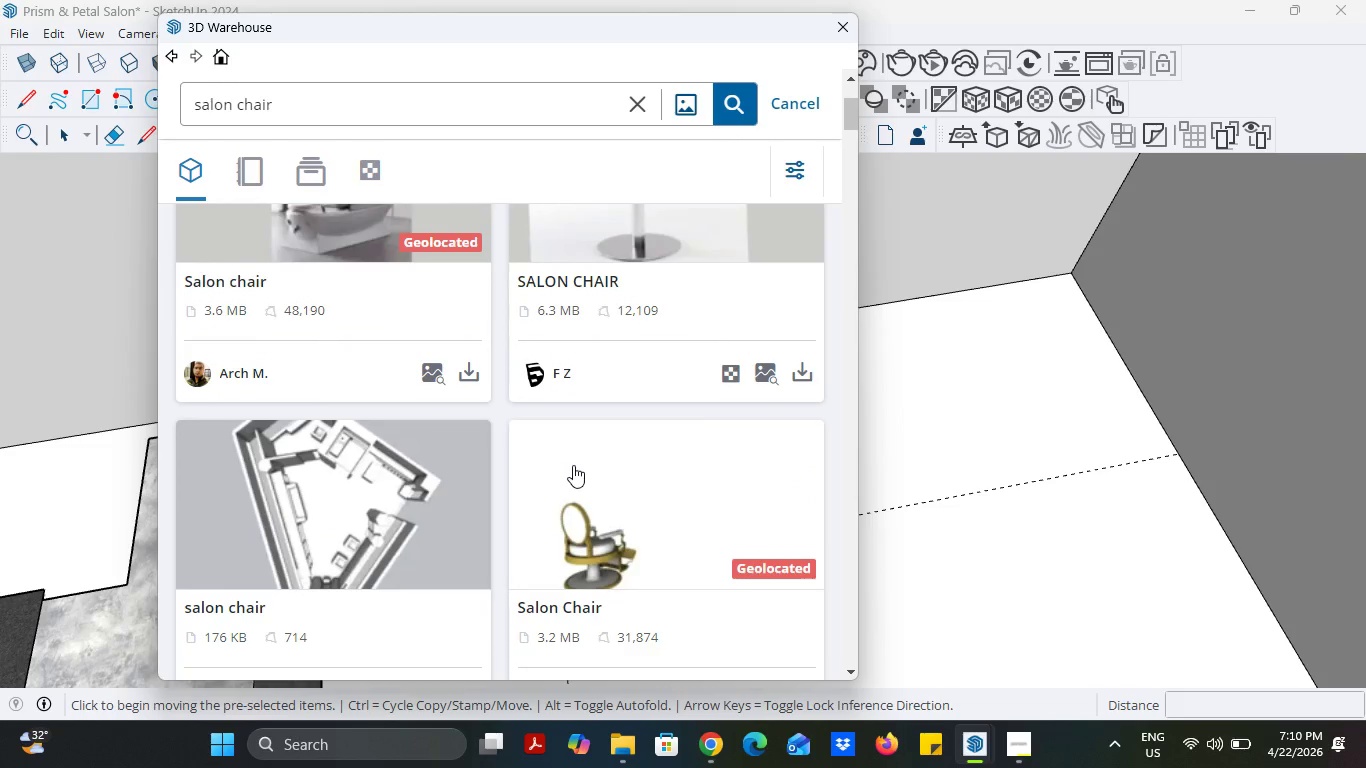 
scroll: coordinate [573, 465], scroll_direction: up, amount: 4.0
 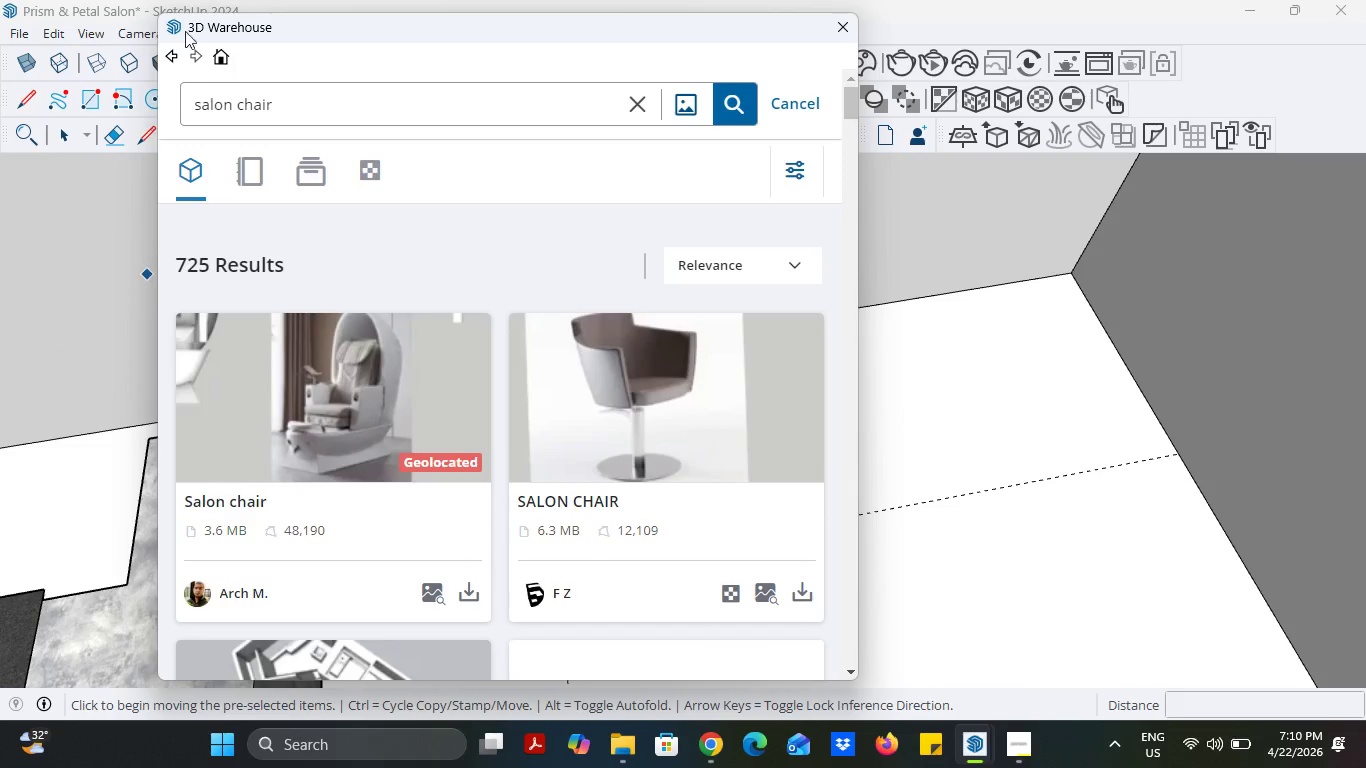 
left_click_drag(start_coordinate=[240, 107], to_coordinate=[305, 108])
 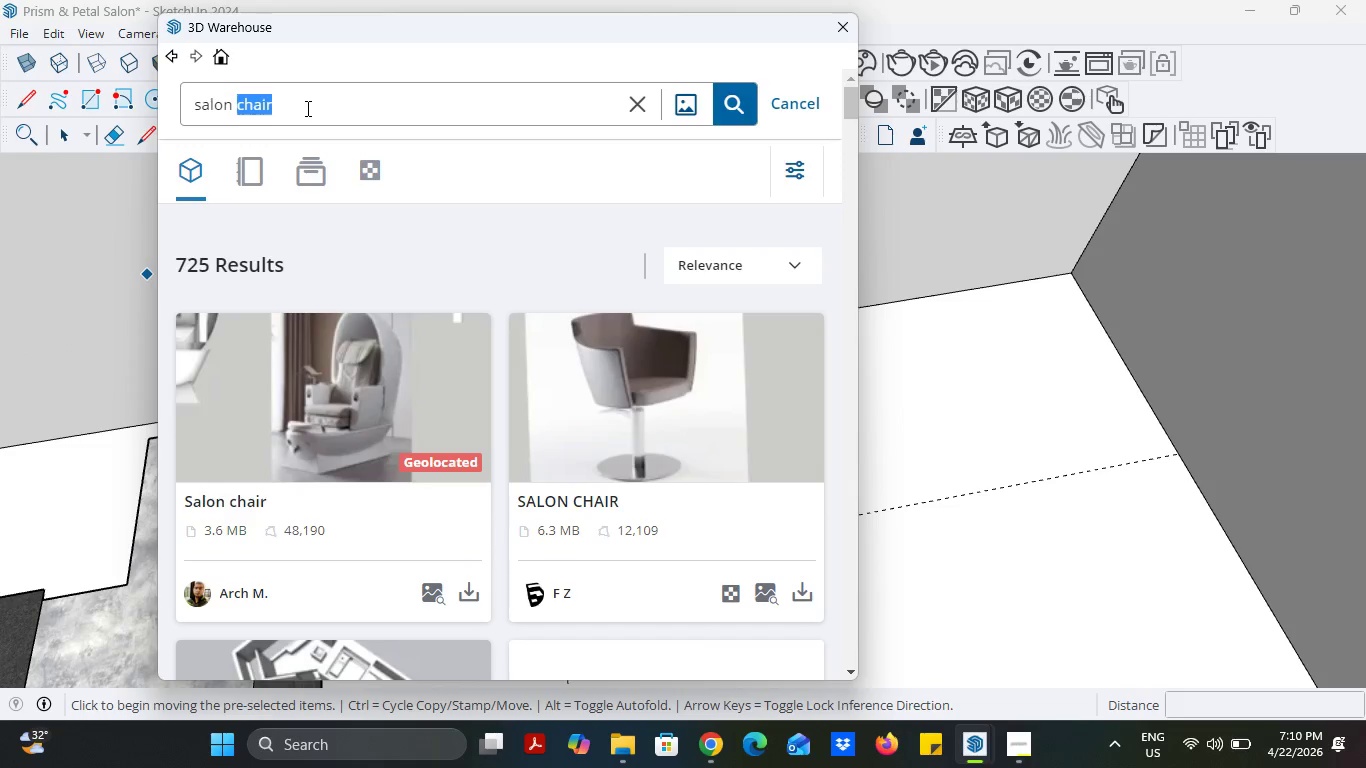 
type(mi)
key(Backspace)
type(irror)
 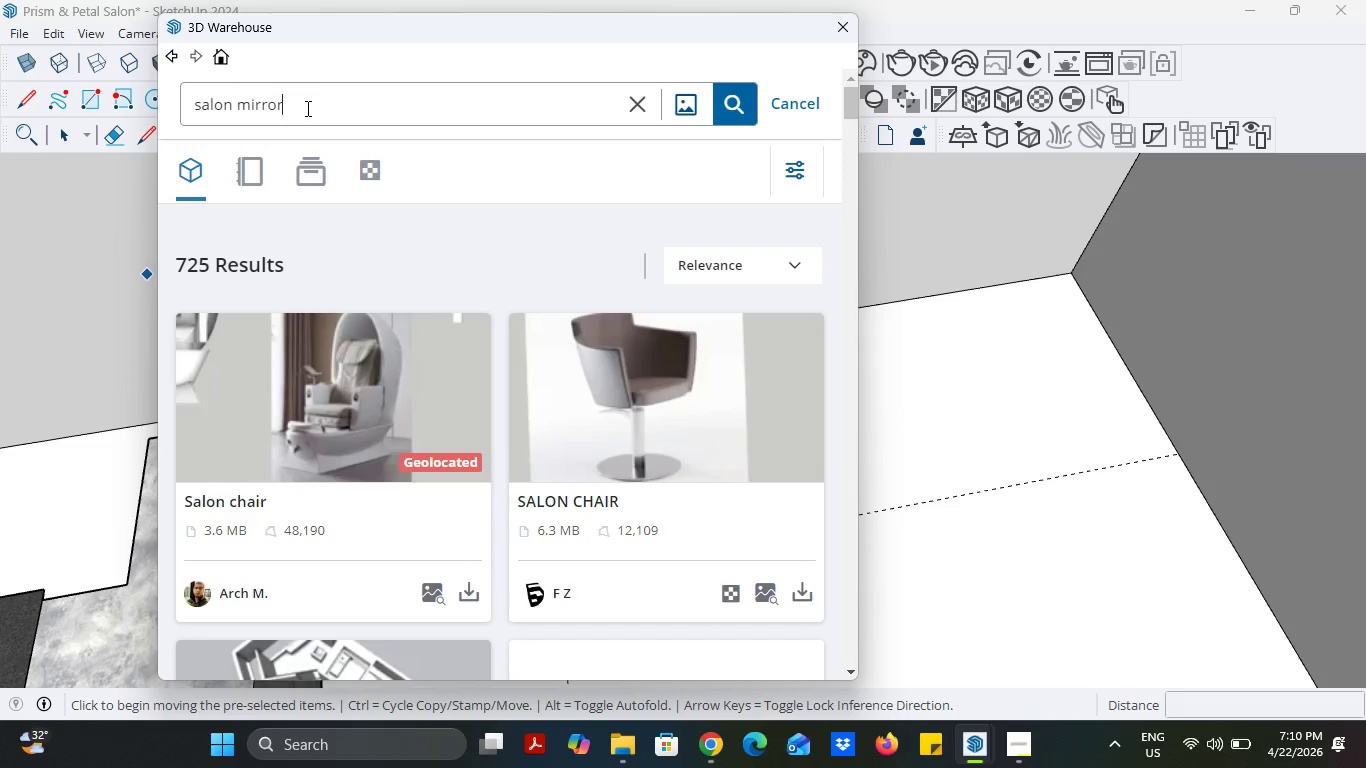 
key(Enter)
 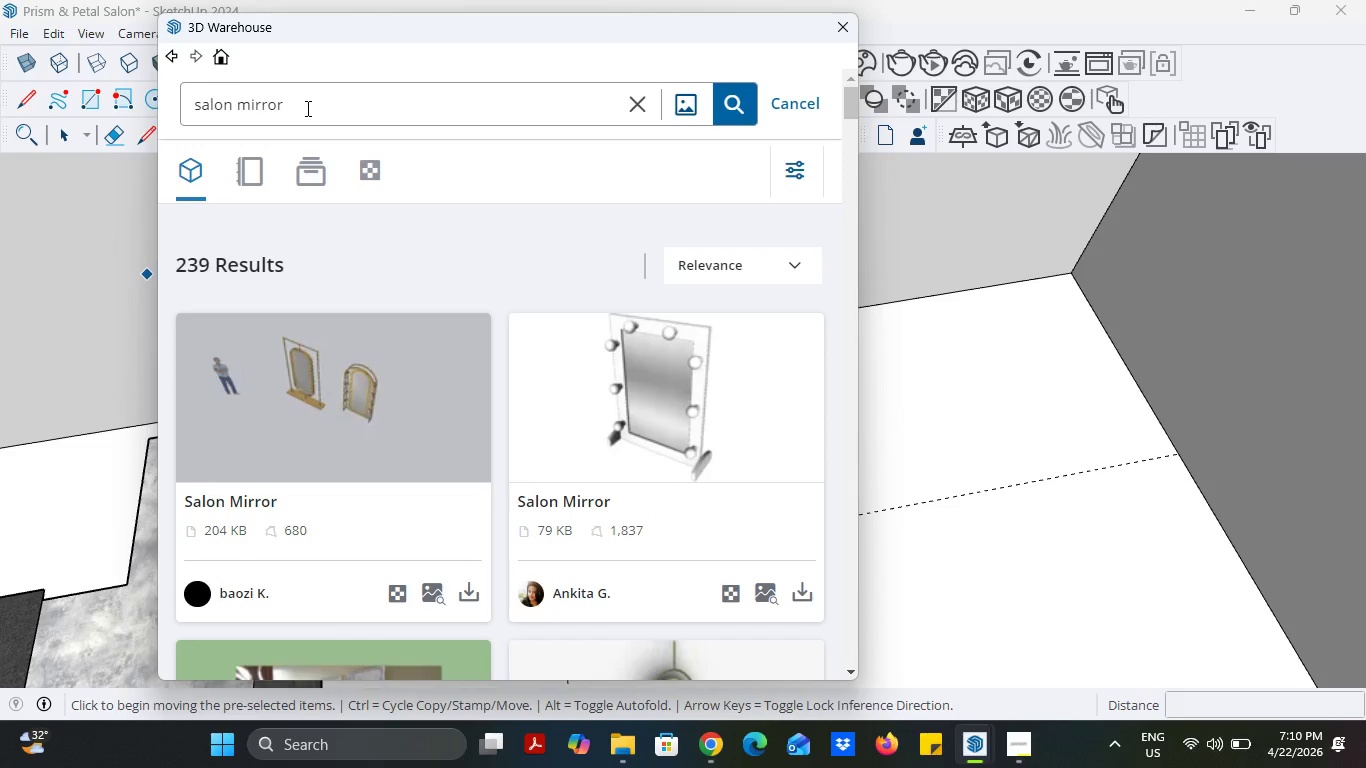 
wait(7.44)
 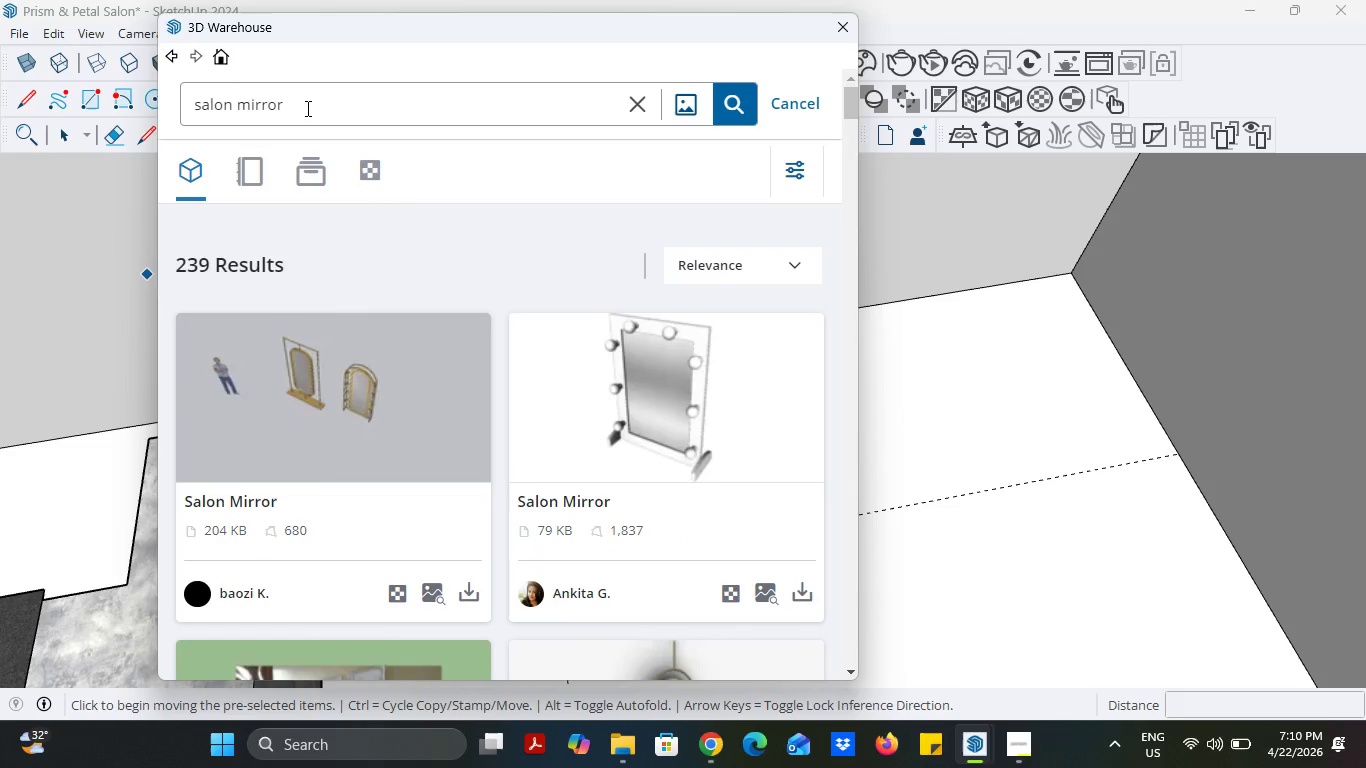 
scroll: coordinate [383, 438], scroll_direction: down, amount: 10.0
 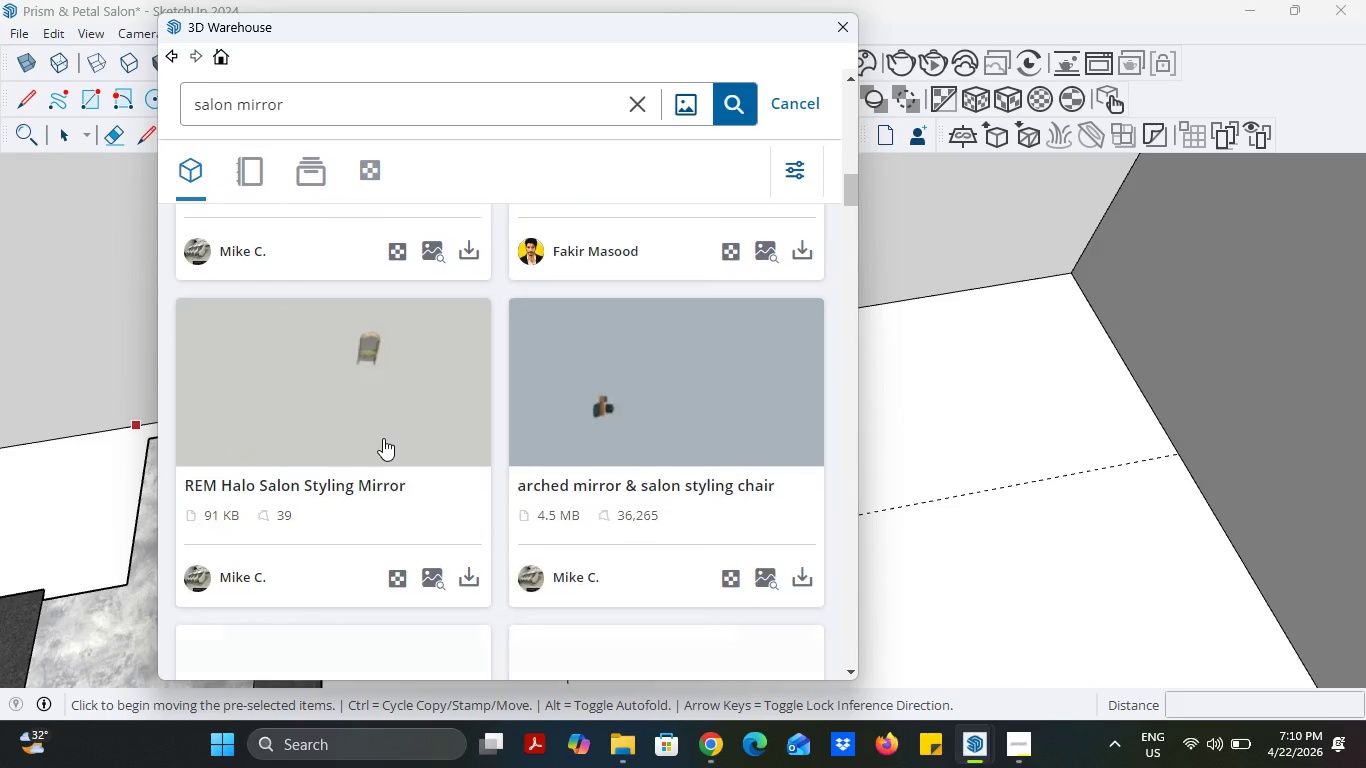 
scroll: coordinate [383, 438], scroll_direction: up, amount: 2.0
 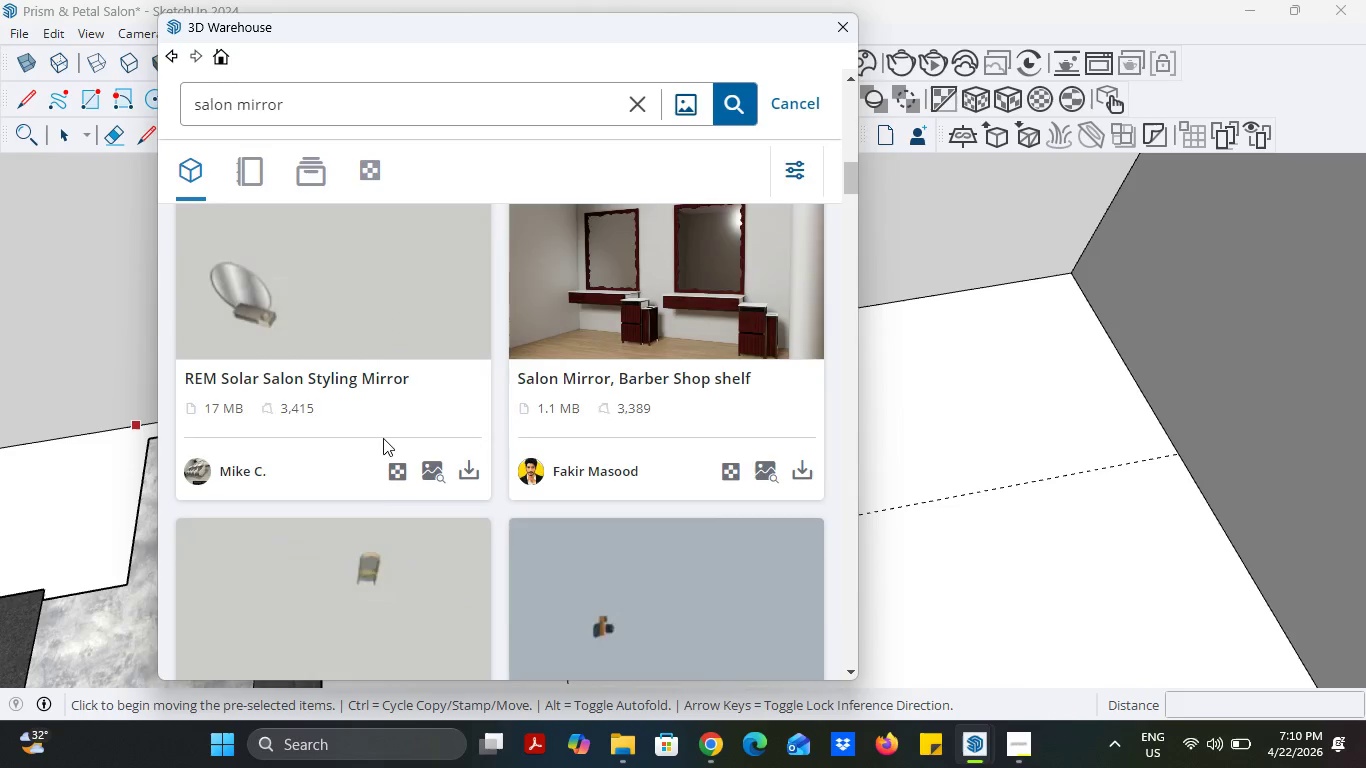 
scroll: coordinate [383, 438], scroll_direction: down, amount: 3.0
 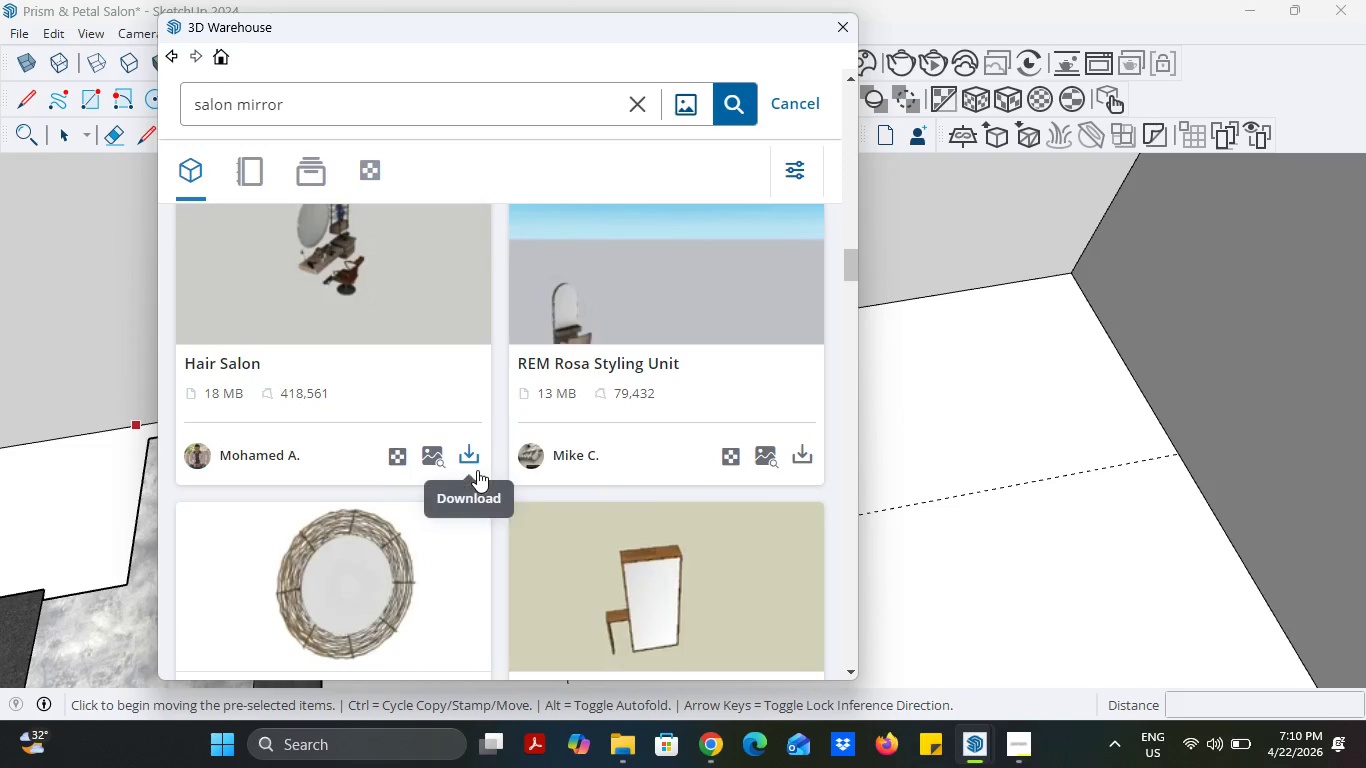 
left_click([476, 459])
 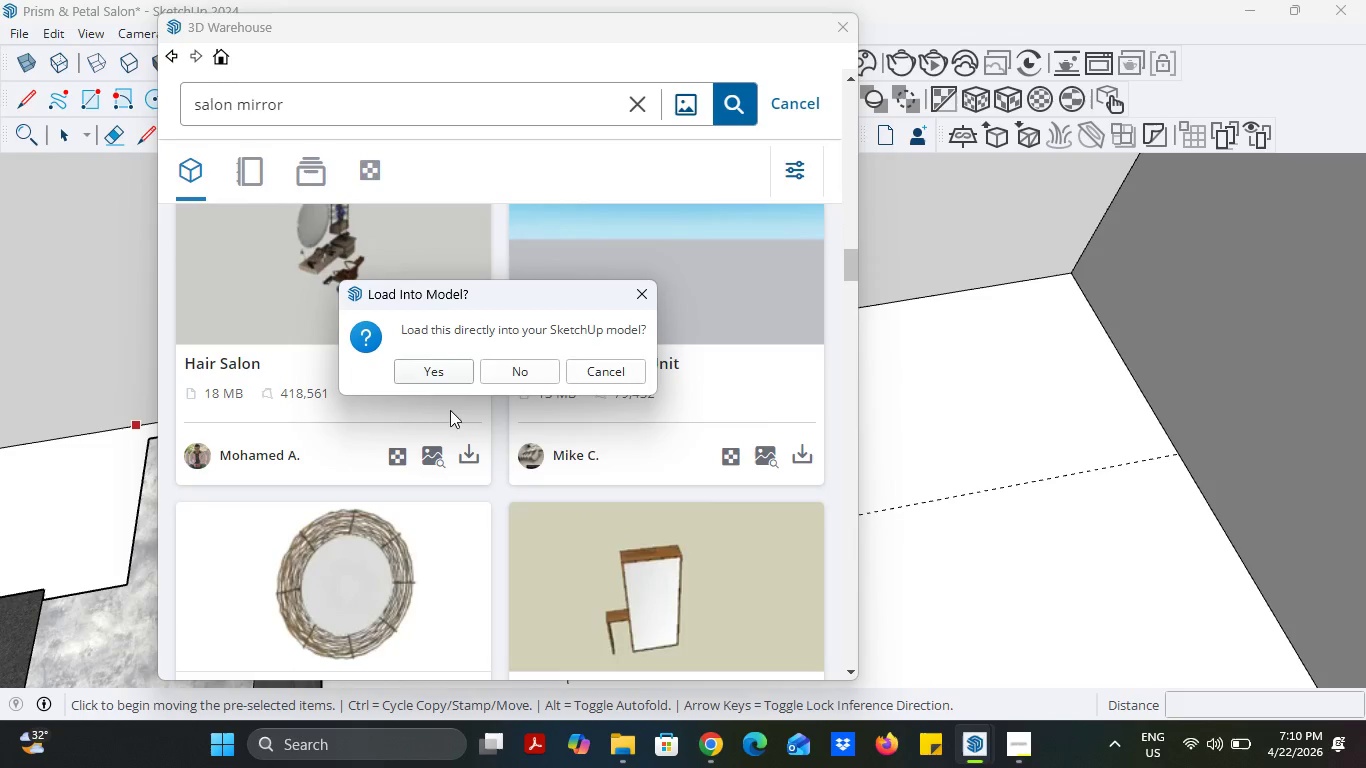 
left_click([448, 372])
 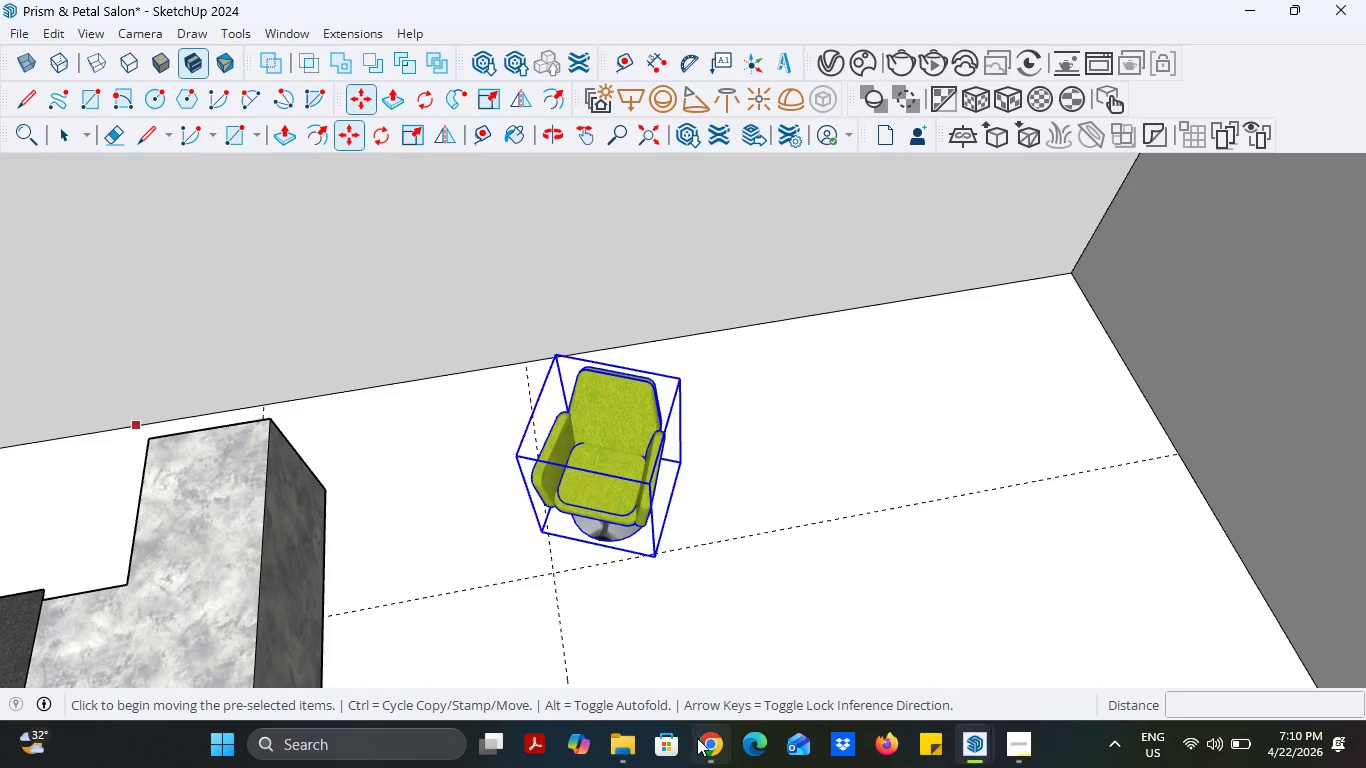 
wait(6.88)
 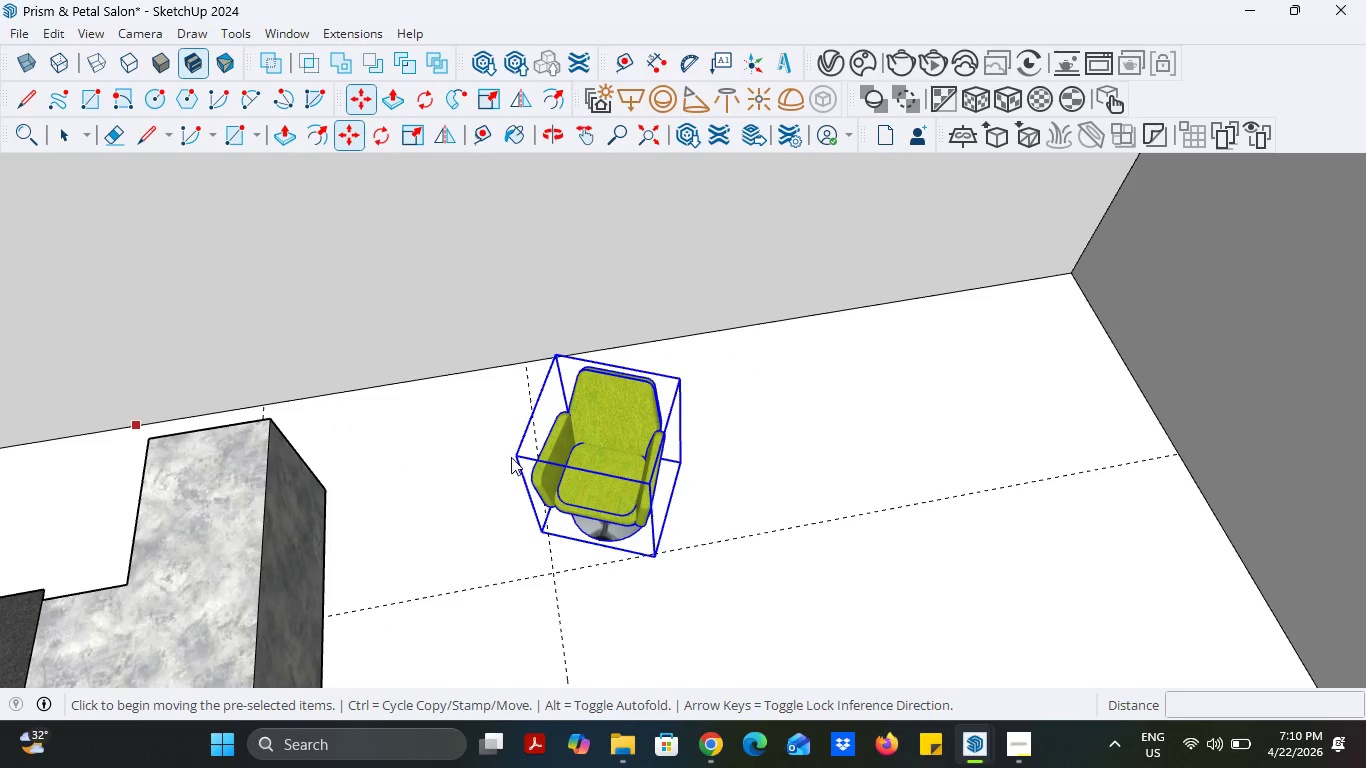 
left_click([726, 733])
 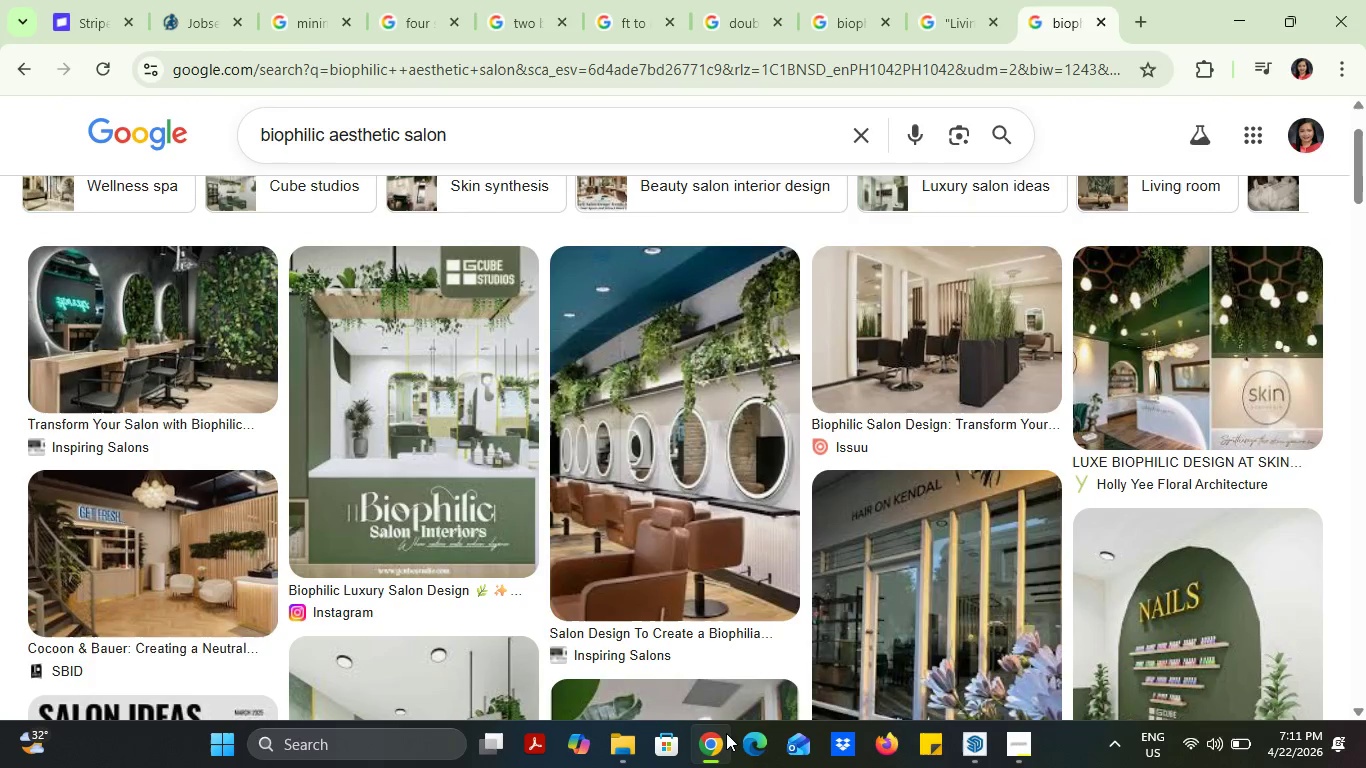 
wait(10.53)
 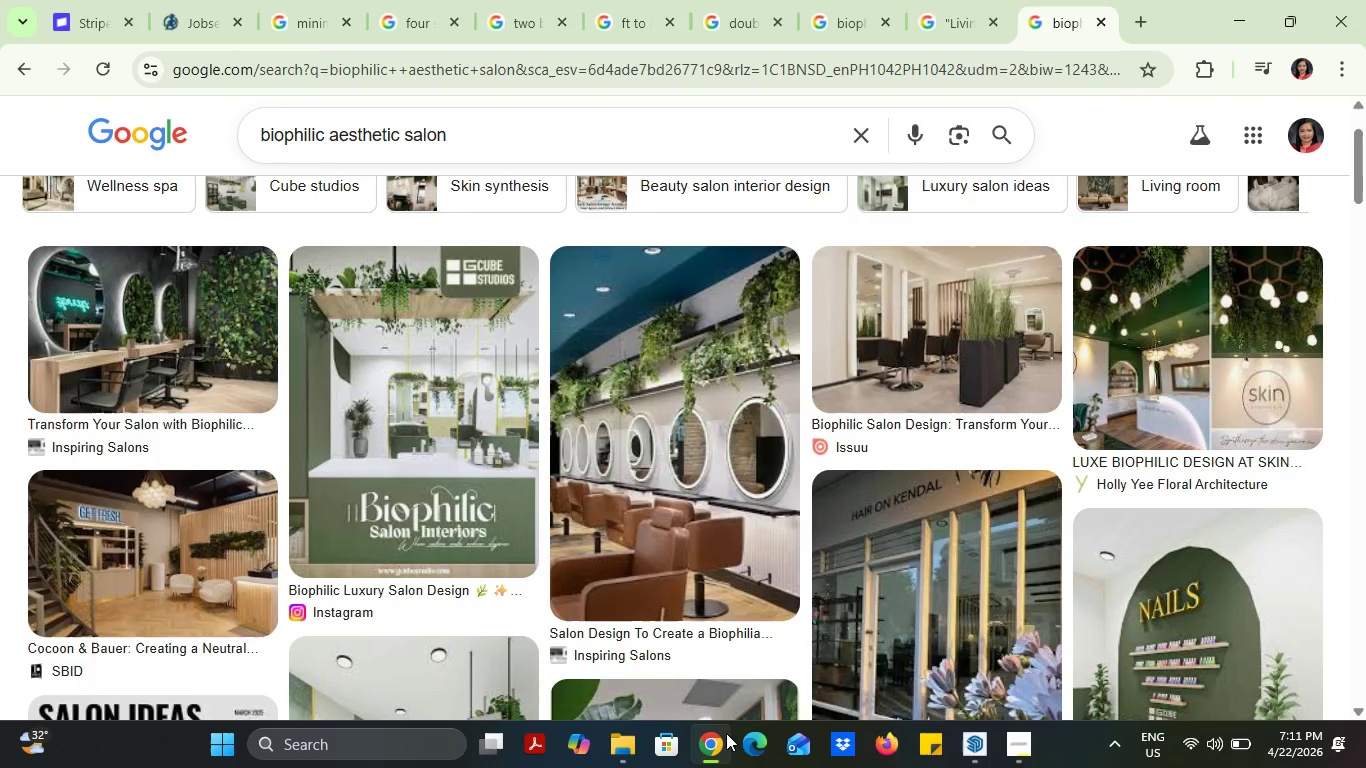 
scroll: coordinate [707, 665], scroll_direction: down, amount: 4.0
 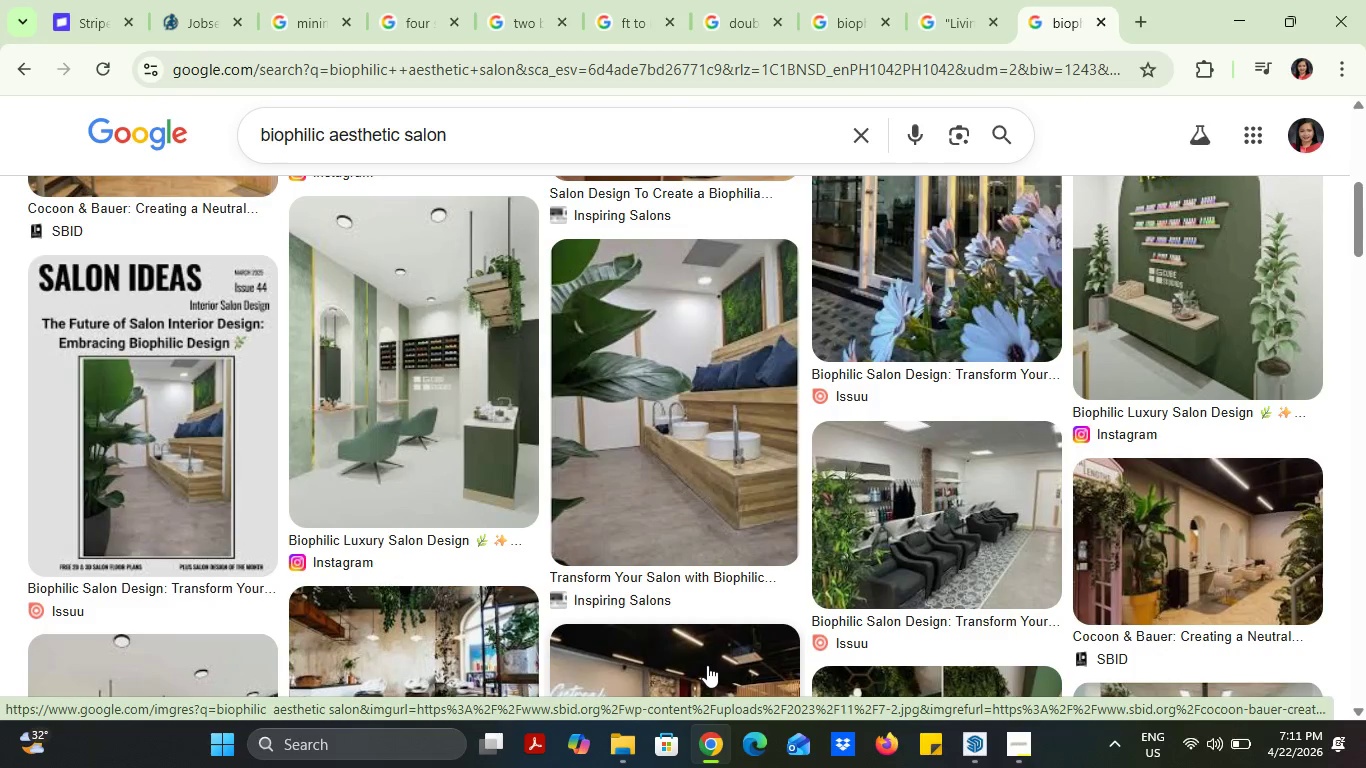 
wait(5.13)
 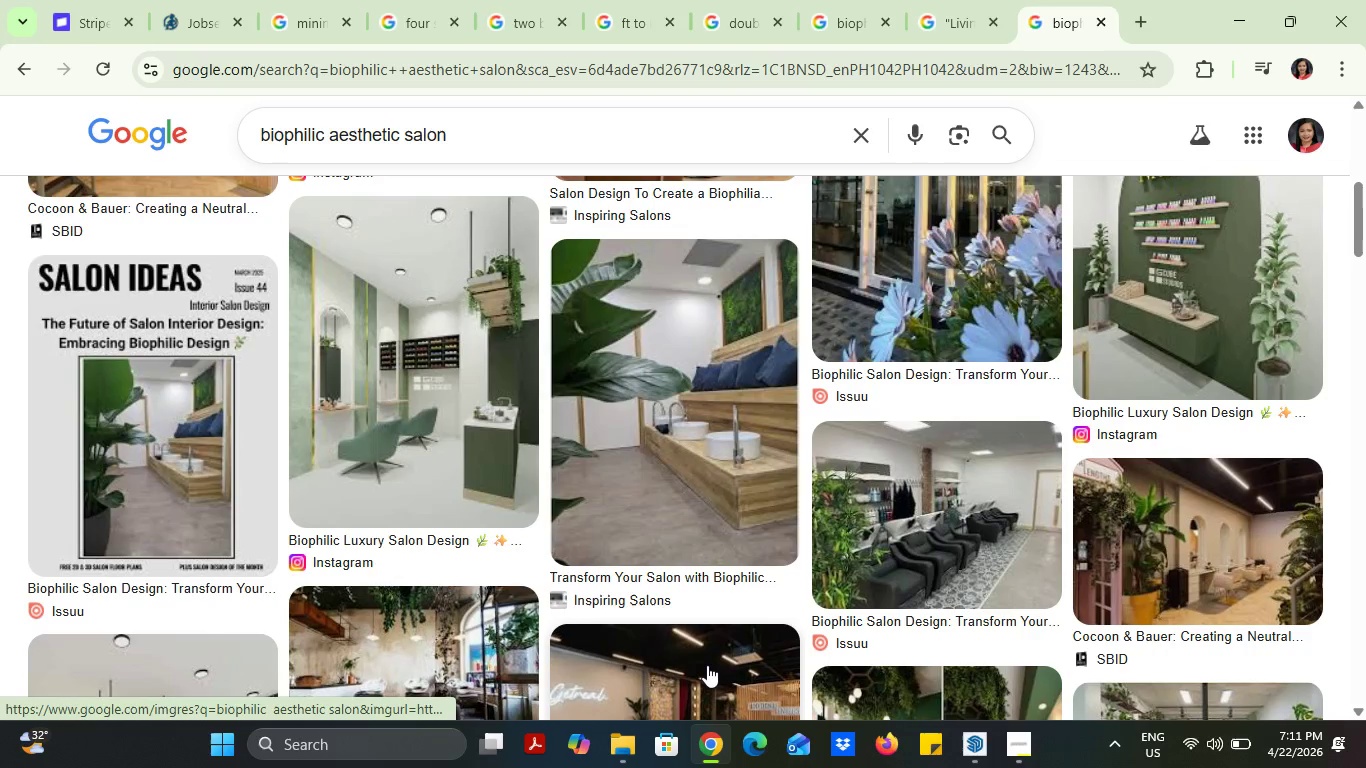 
scroll: coordinate [726, 509], scroll_direction: down, amount: 5.0
 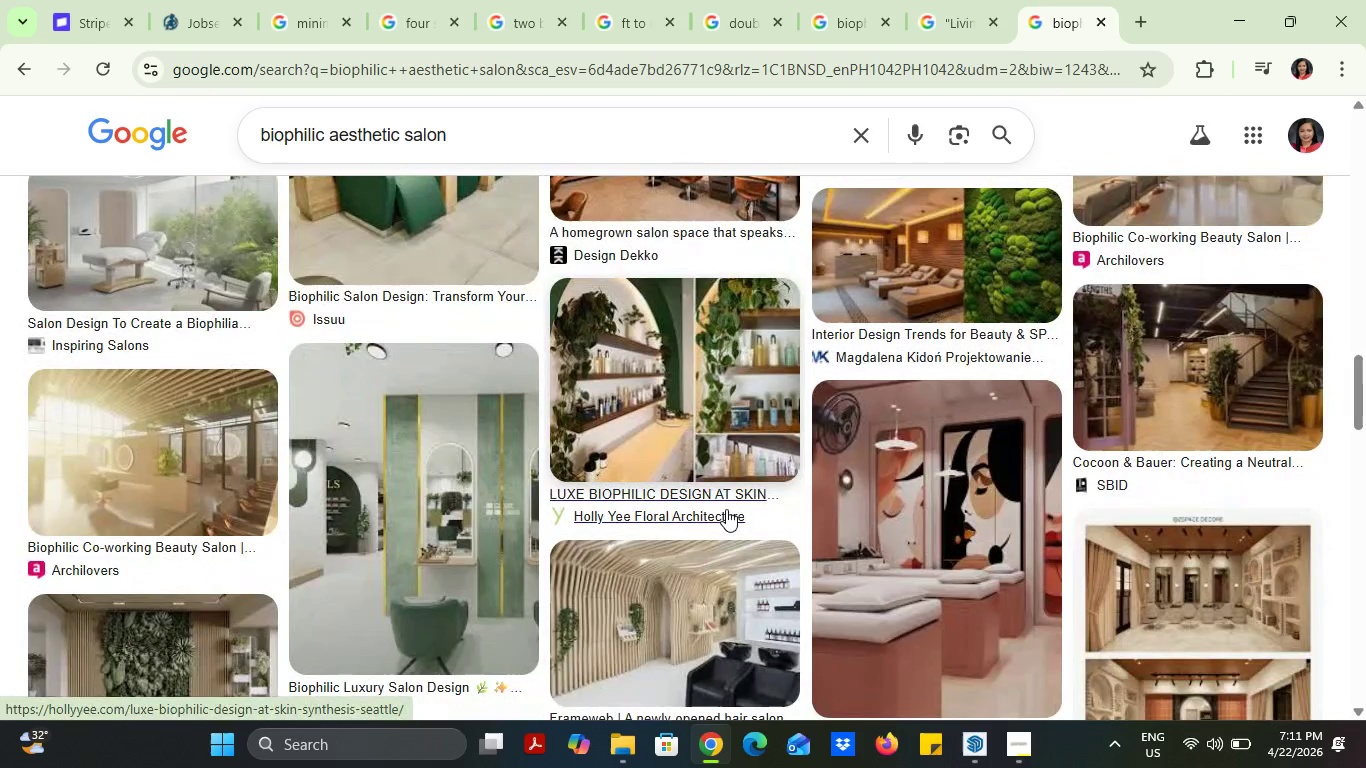 
mouse_move([990, 743])
 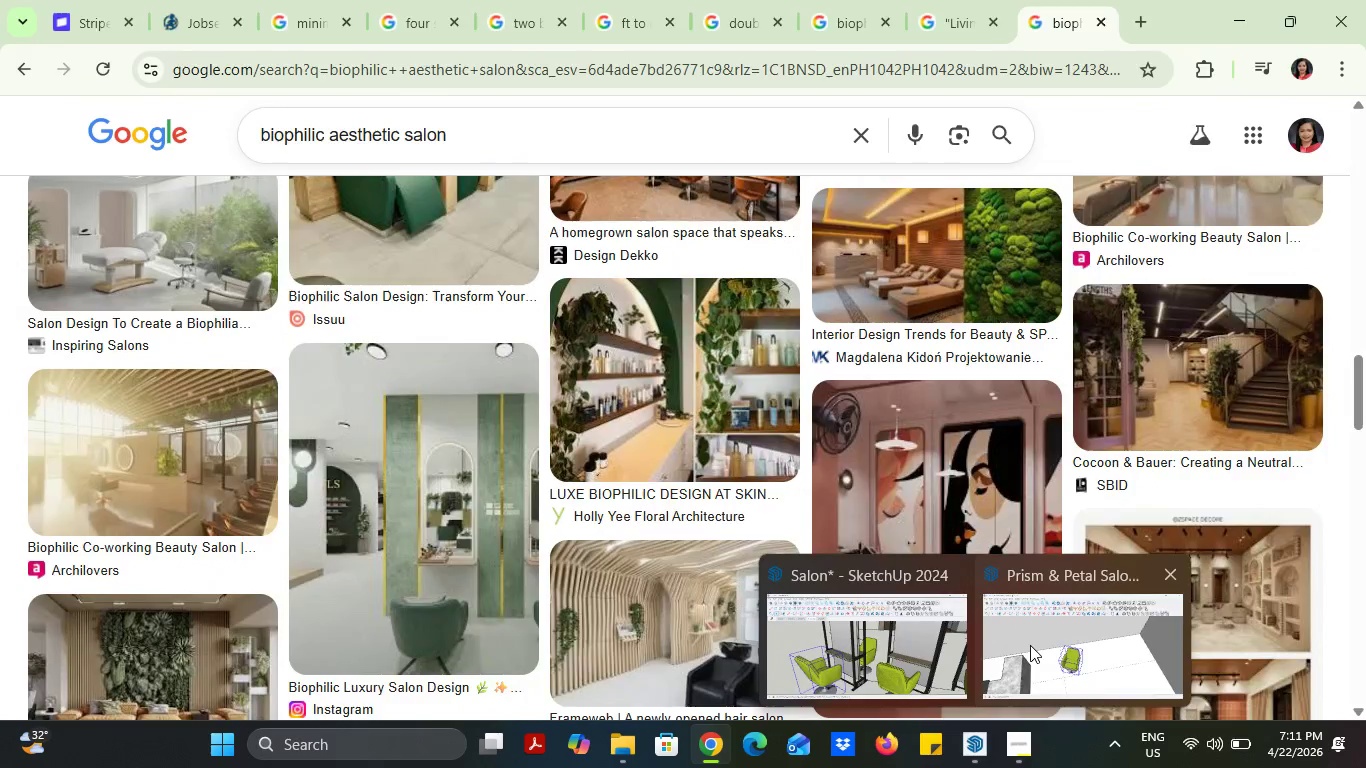 
left_click([1030, 645])
 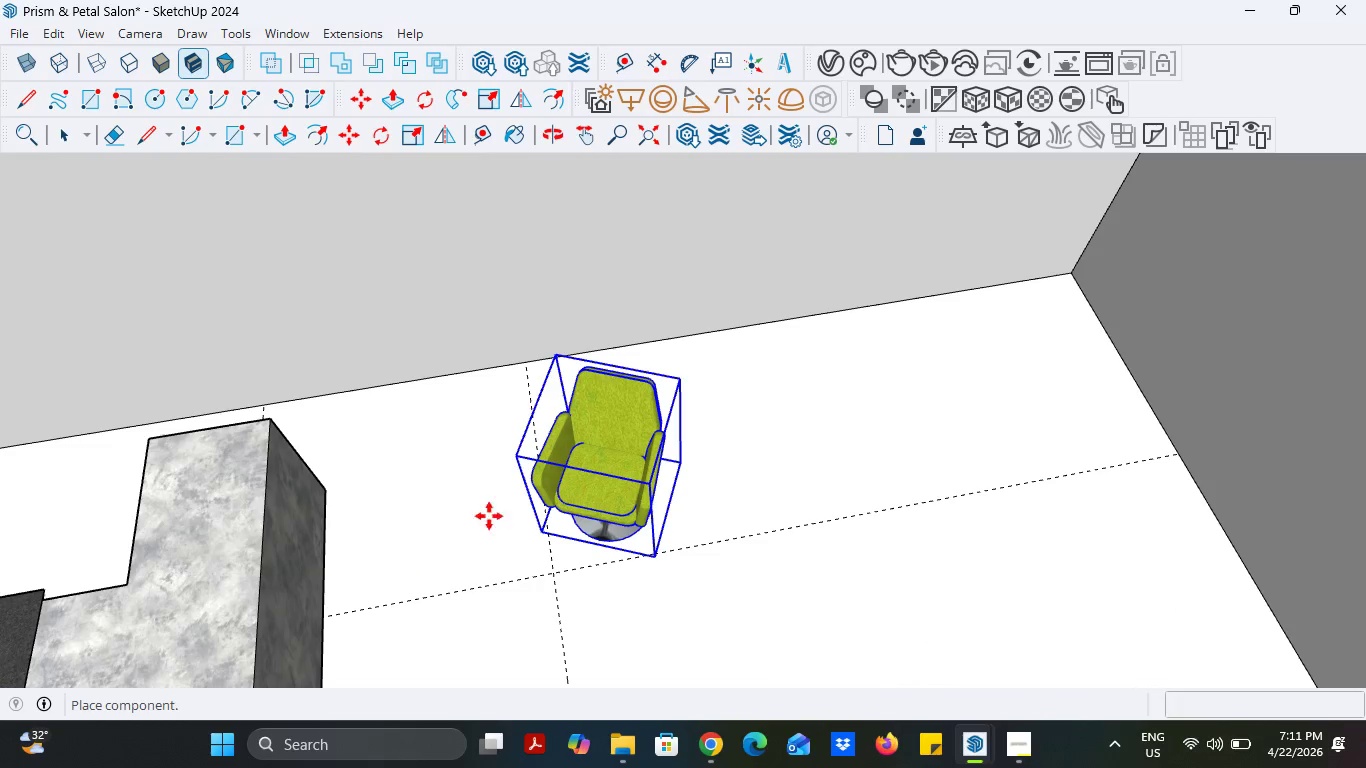 
scroll: coordinate [954, 536], scroll_direction: down, amount: 60.0
 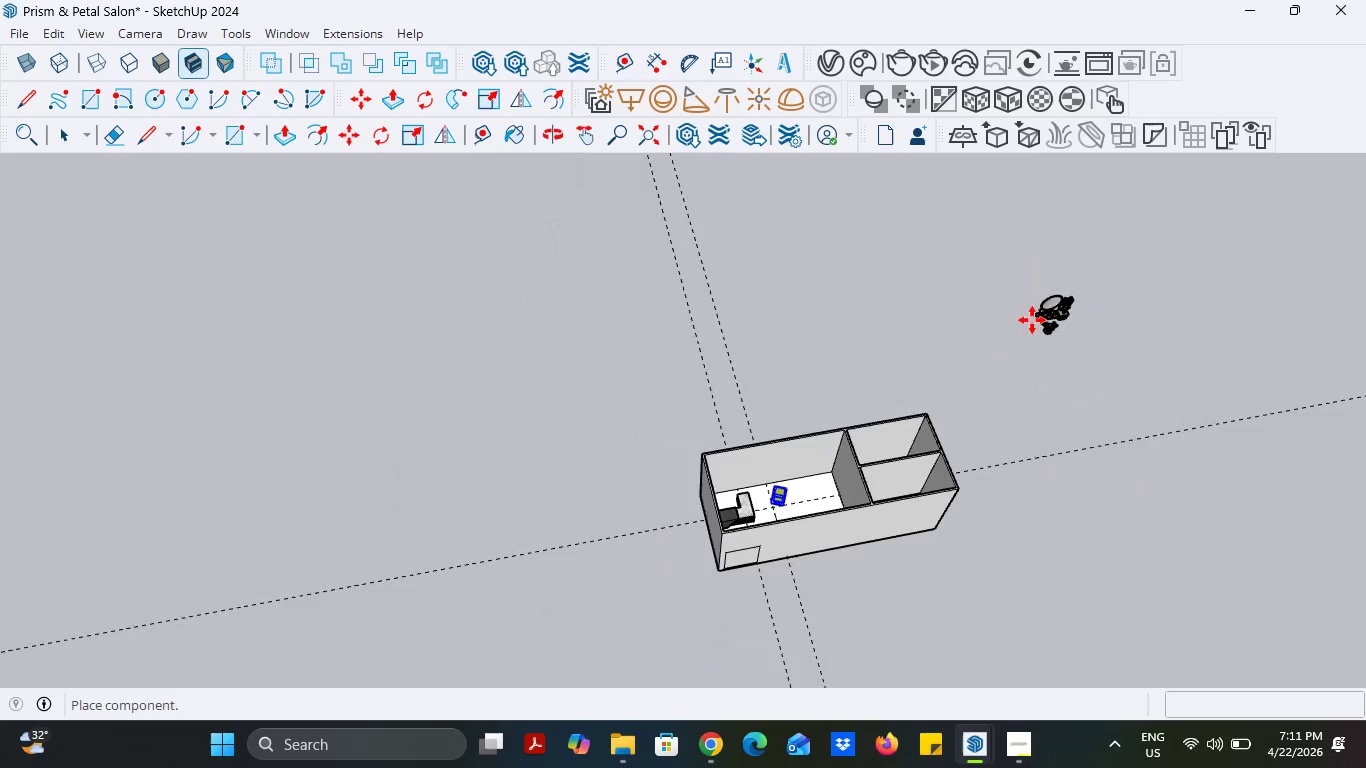 
left_click([1032, 319])
 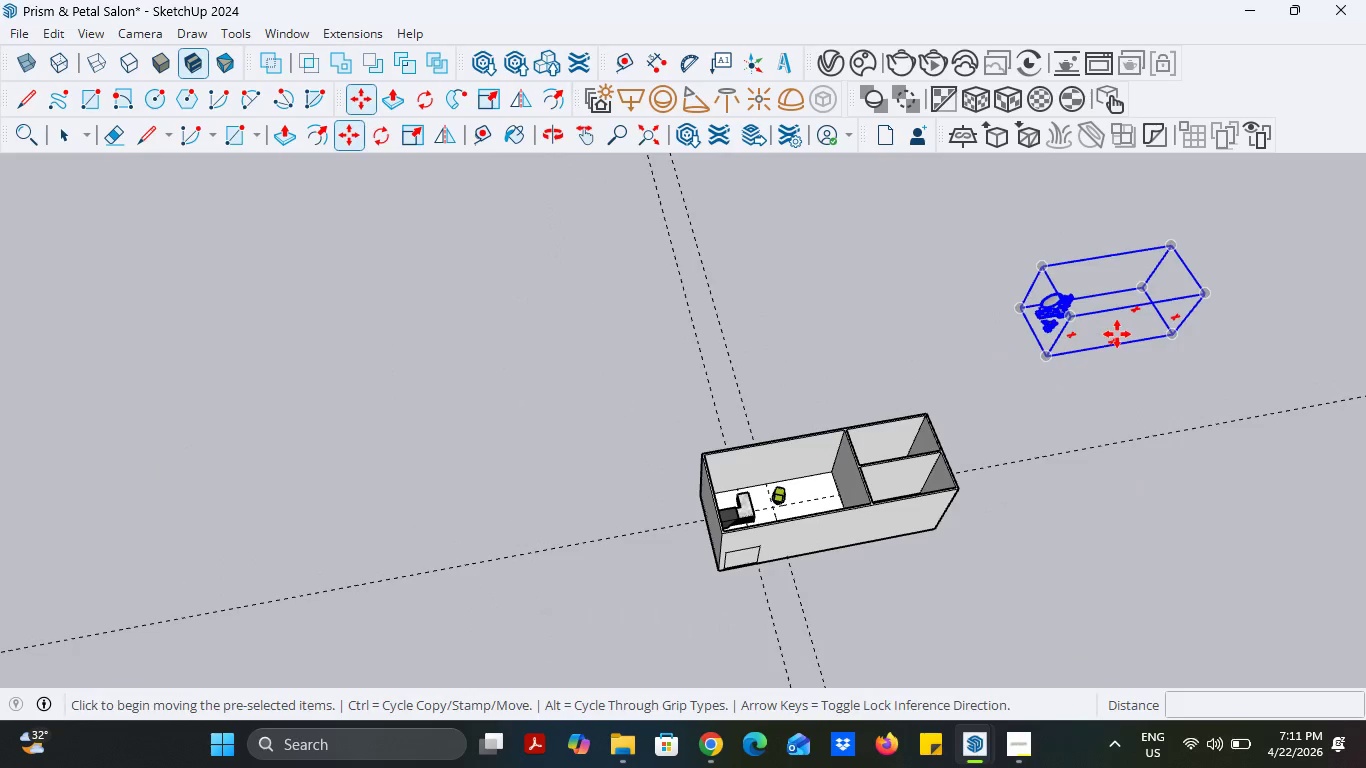 
right_click([1093, 300])
 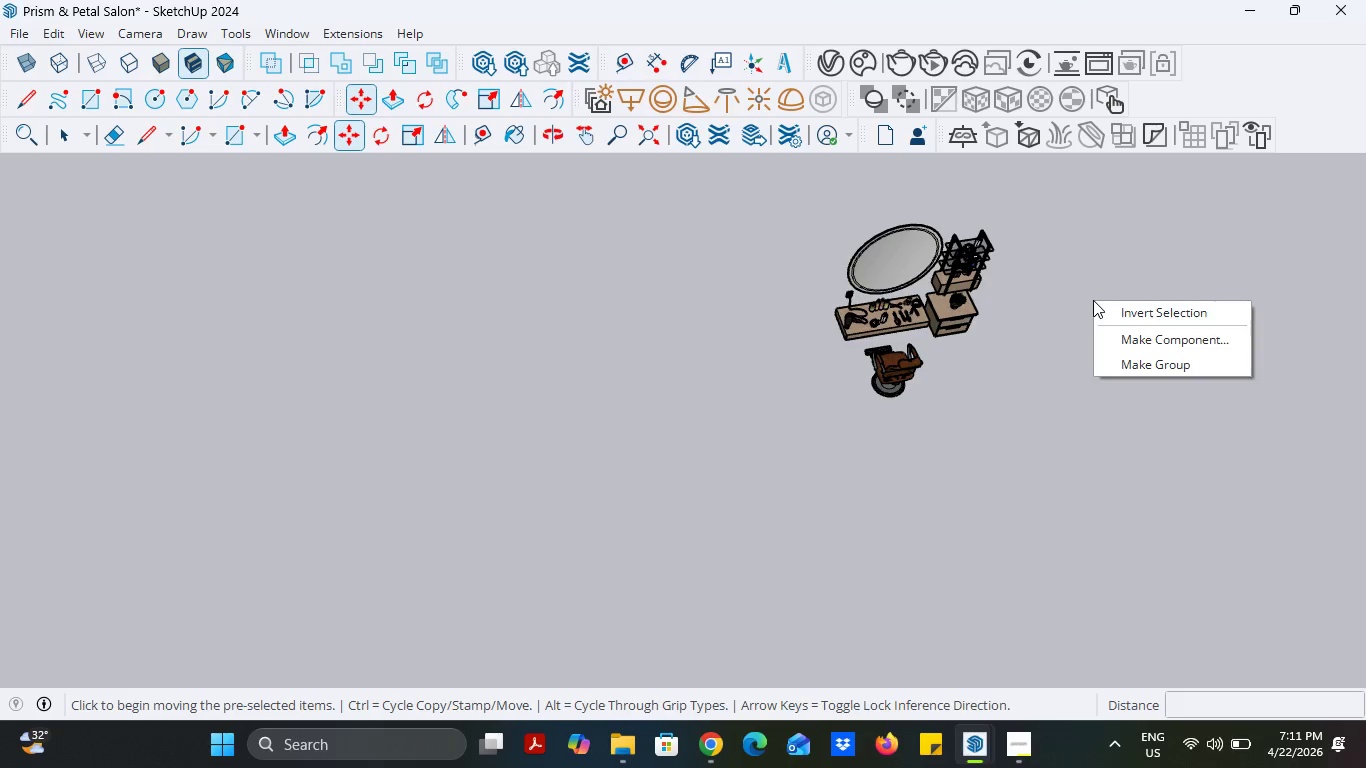 
scroll: coordinate [1093, 300], scroll_direction: up, amount: 17.0
 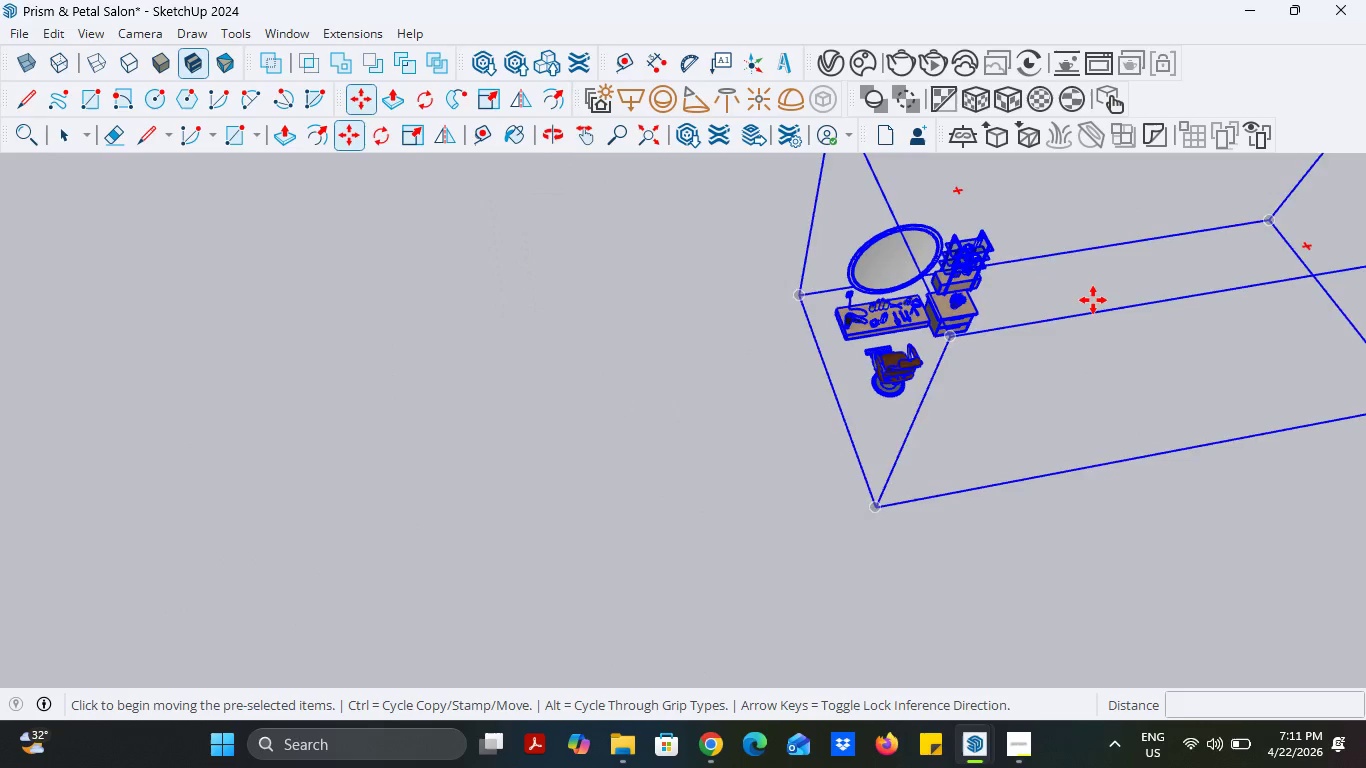 
wait(10.56)
 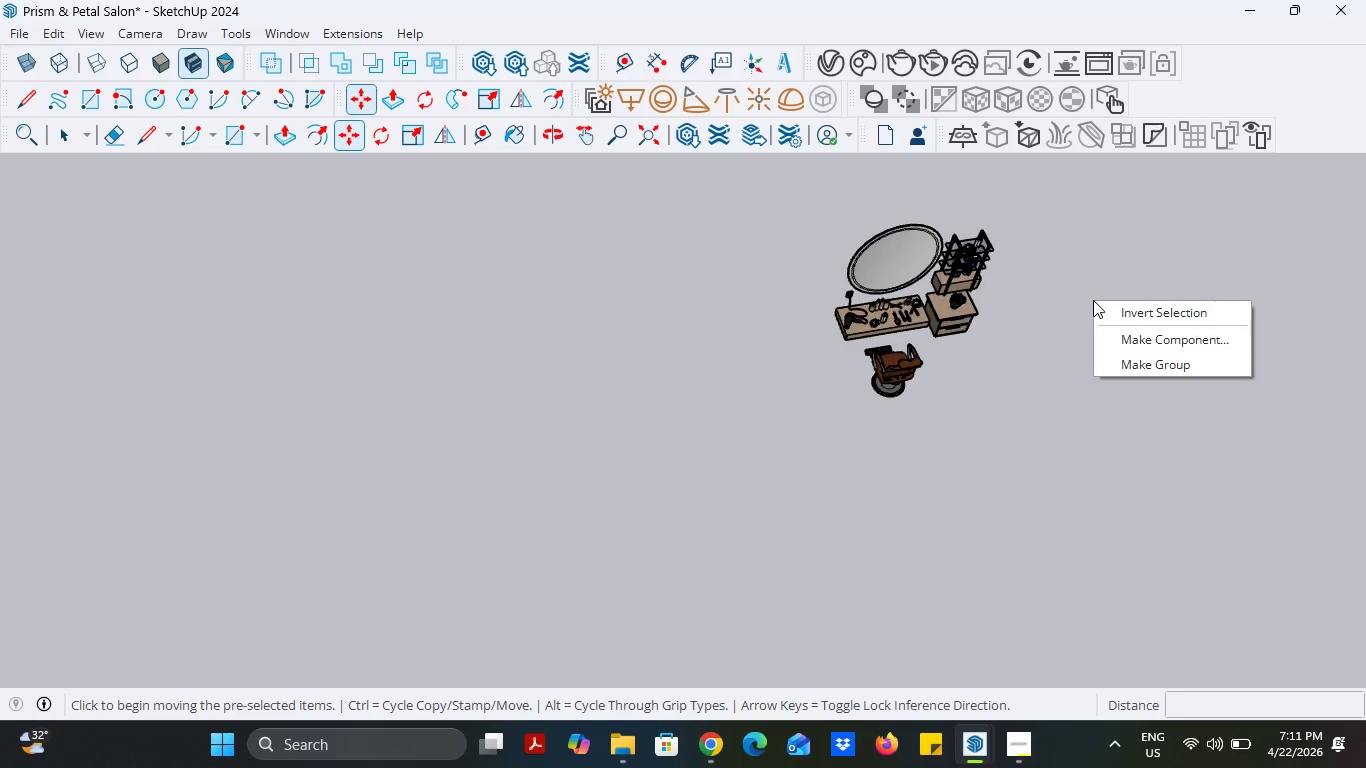 
left_click([893, 431])
 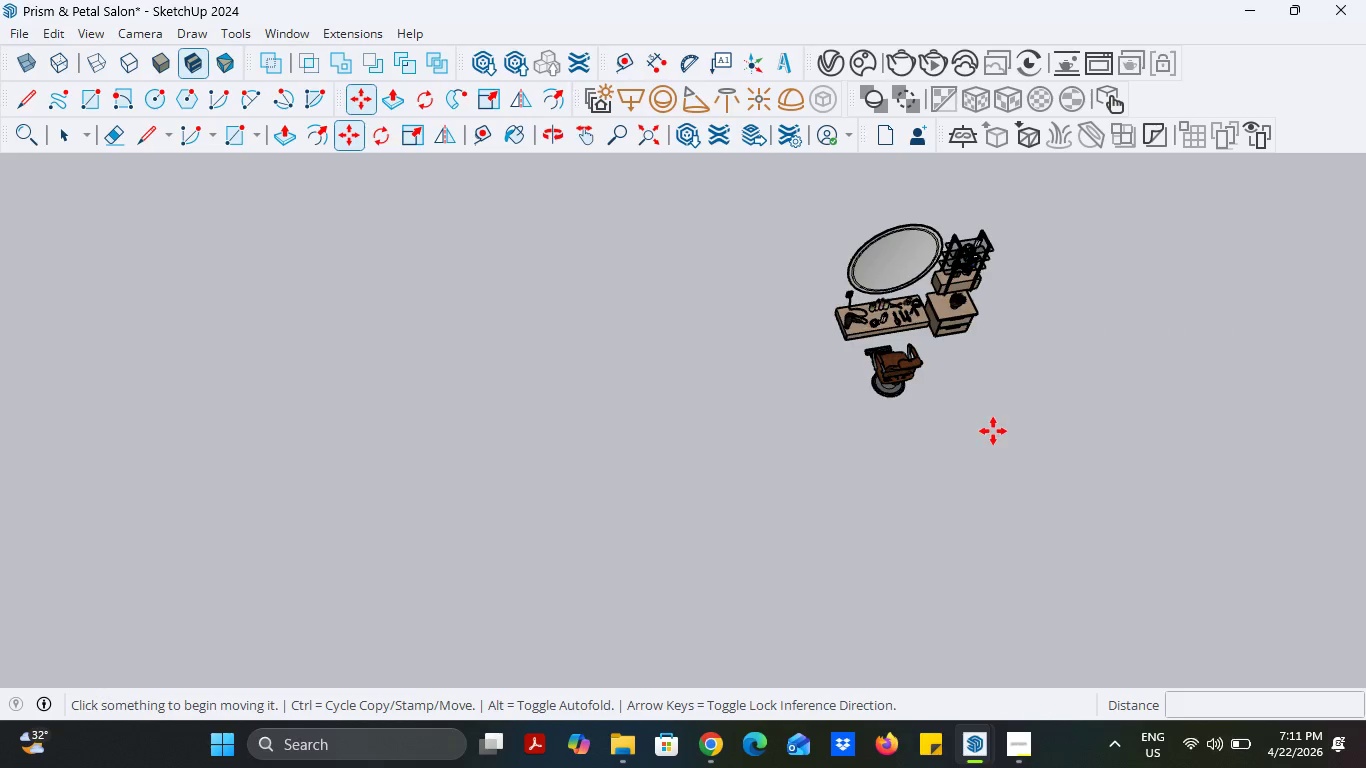 
scroll: coordinate [1011, 408], scroll_direction: up, amount: 3.0
 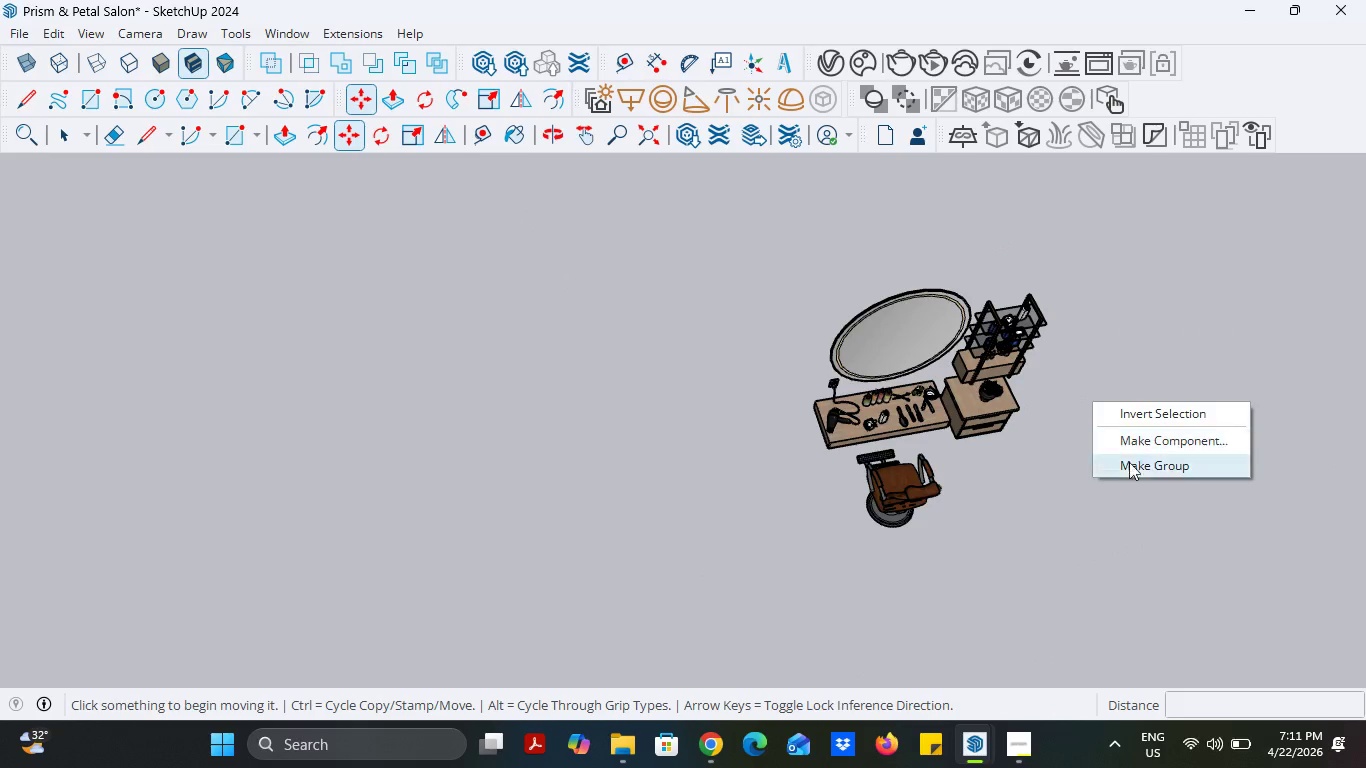 
left_click([1013, 377])
 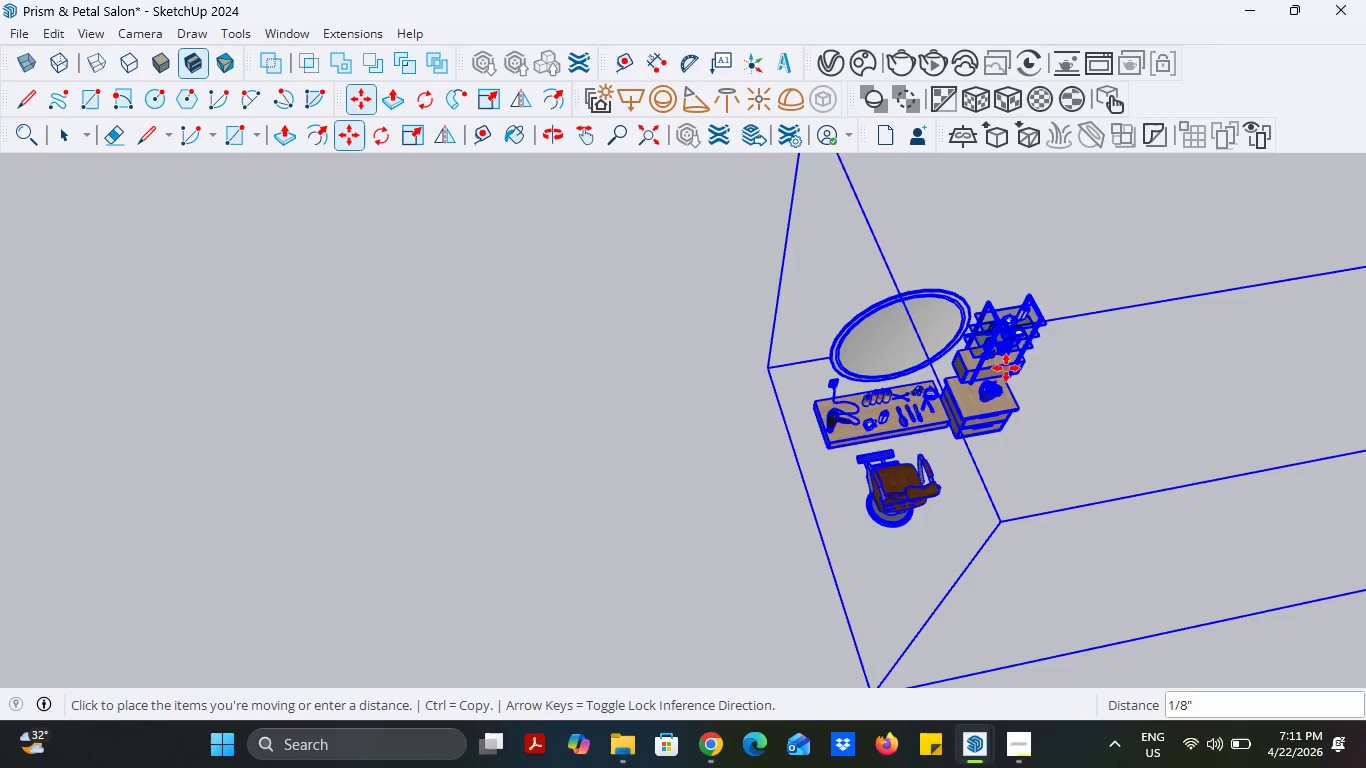 
right_click([1006, 368])
 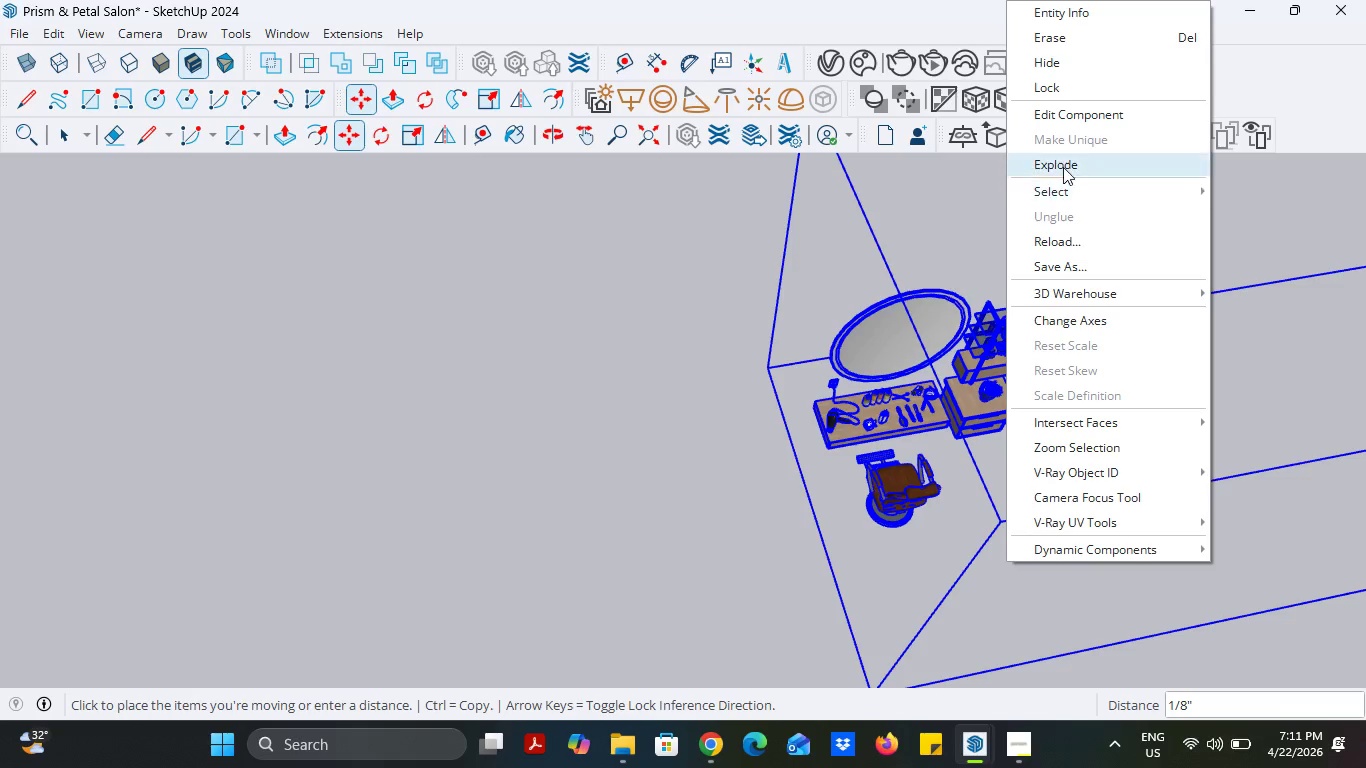 
left_click([1063, 167])
 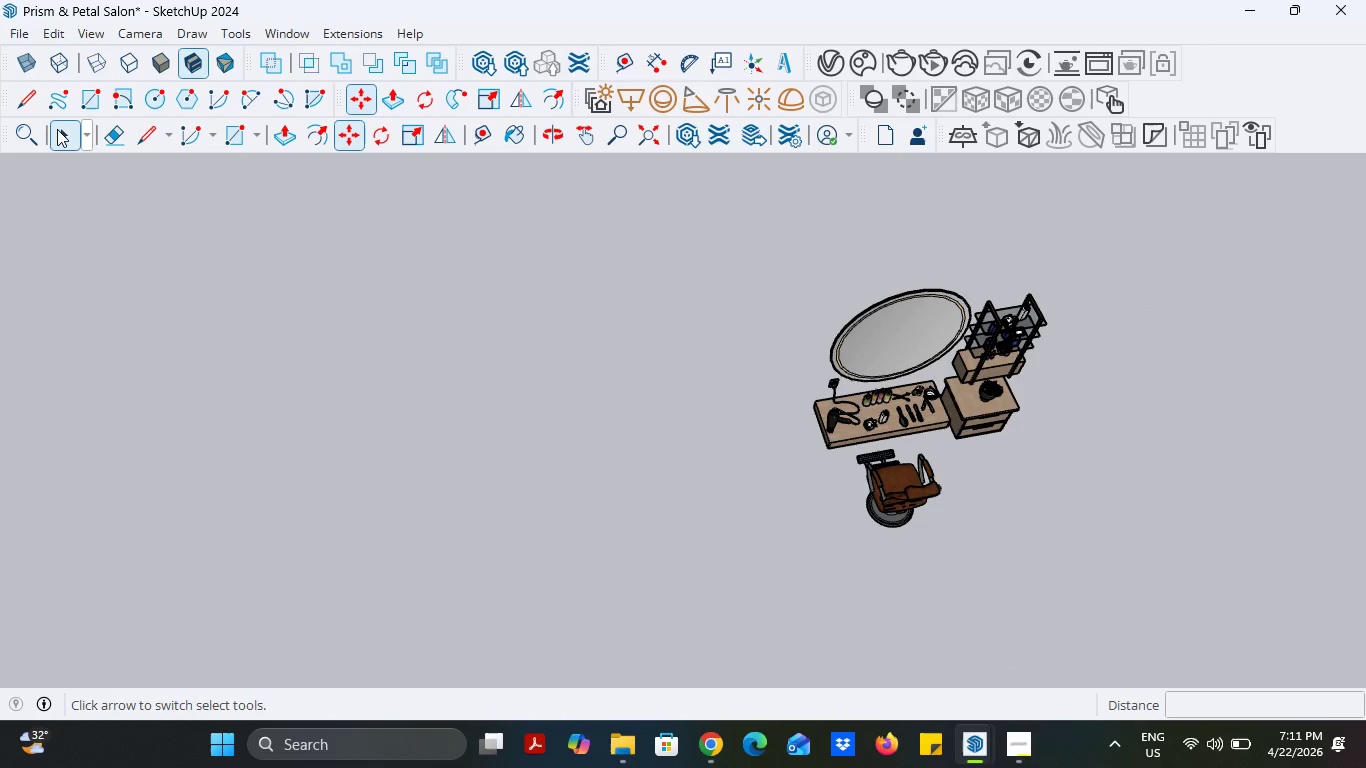 
left_click([65, 131])
 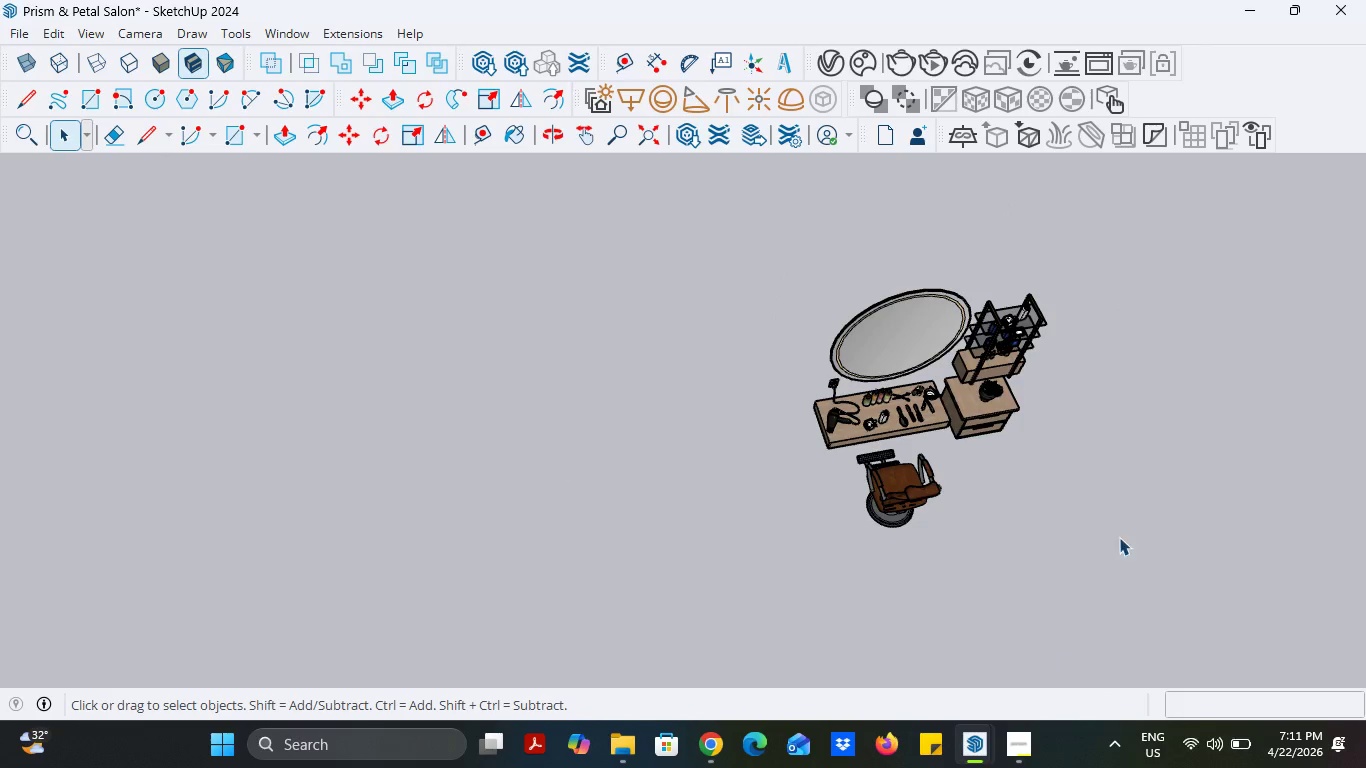 
left_click([902, 393])
 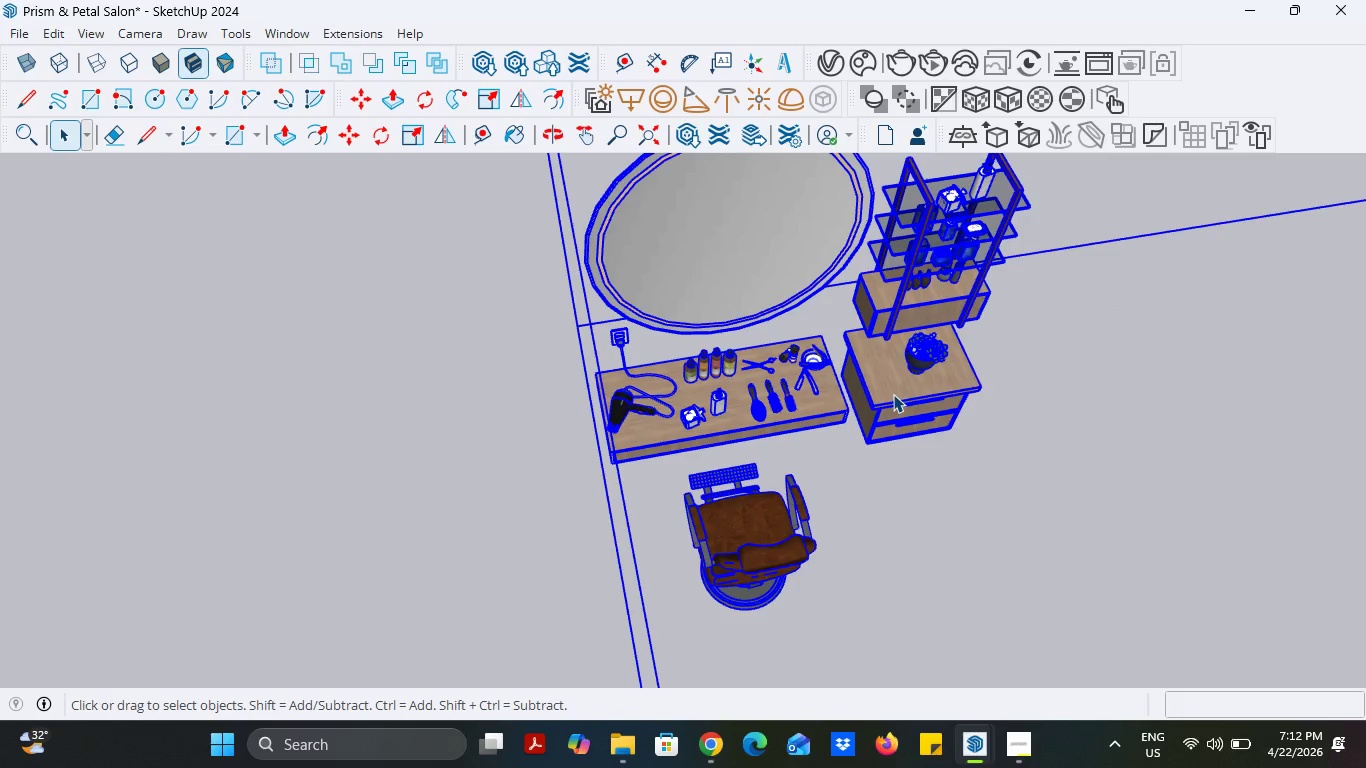 
scroll: coordinate [1061, 432], scroll_direction: up, amount: 6.0
 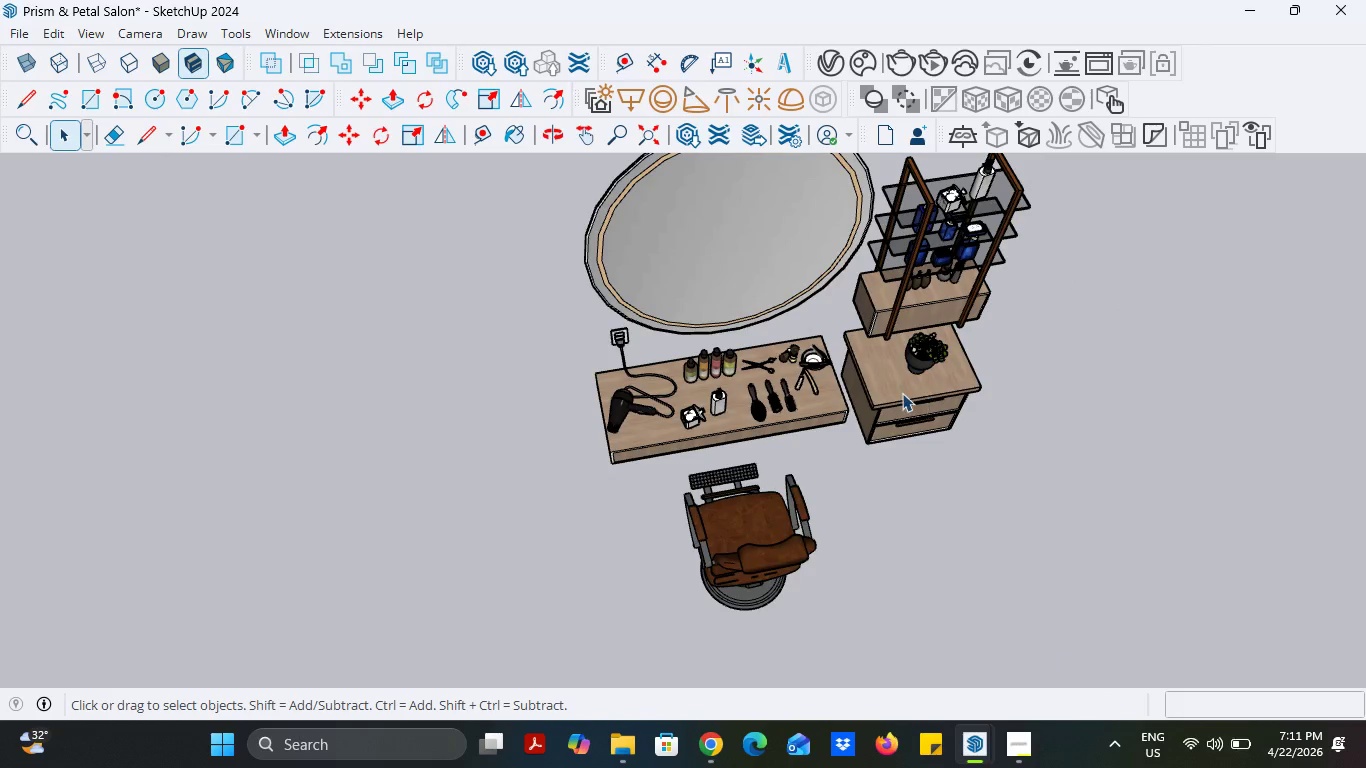 
right_click([892, 394])
 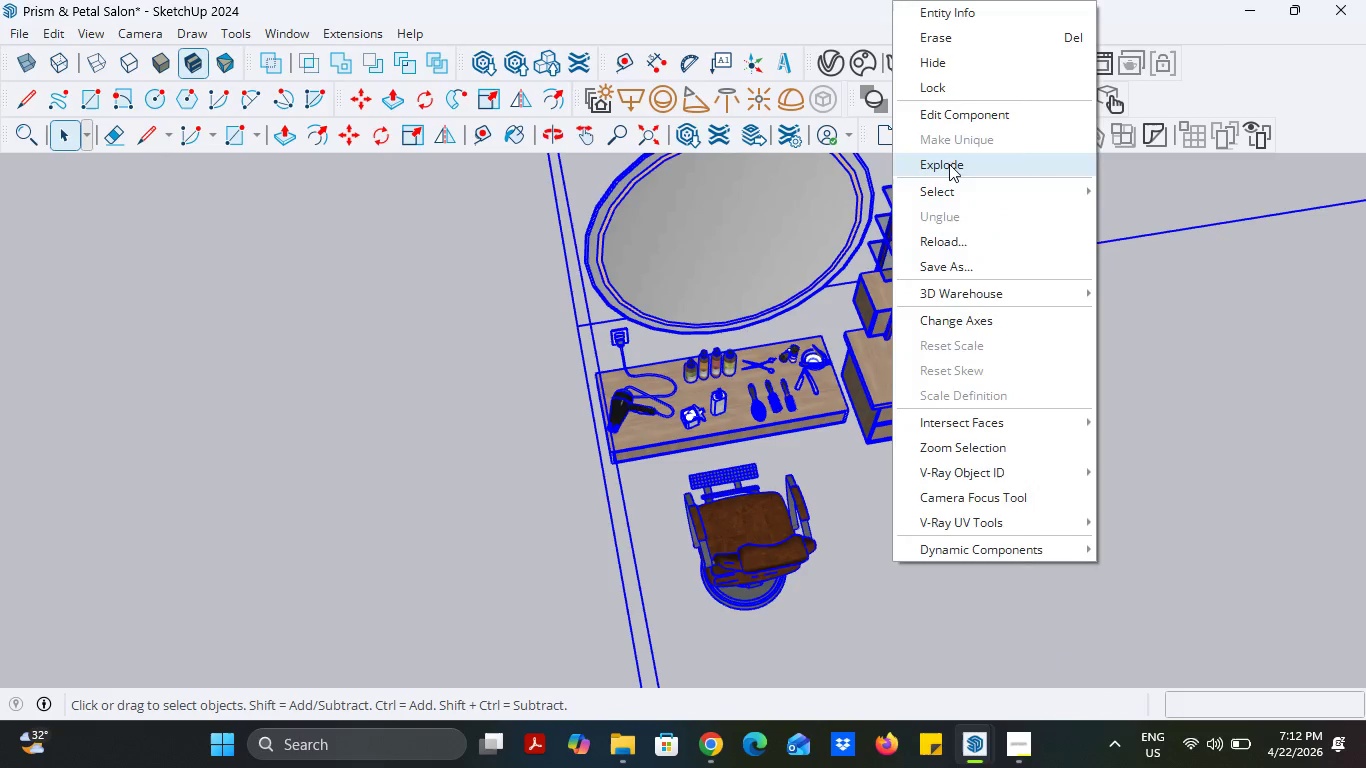 
left_click([949, 163])
 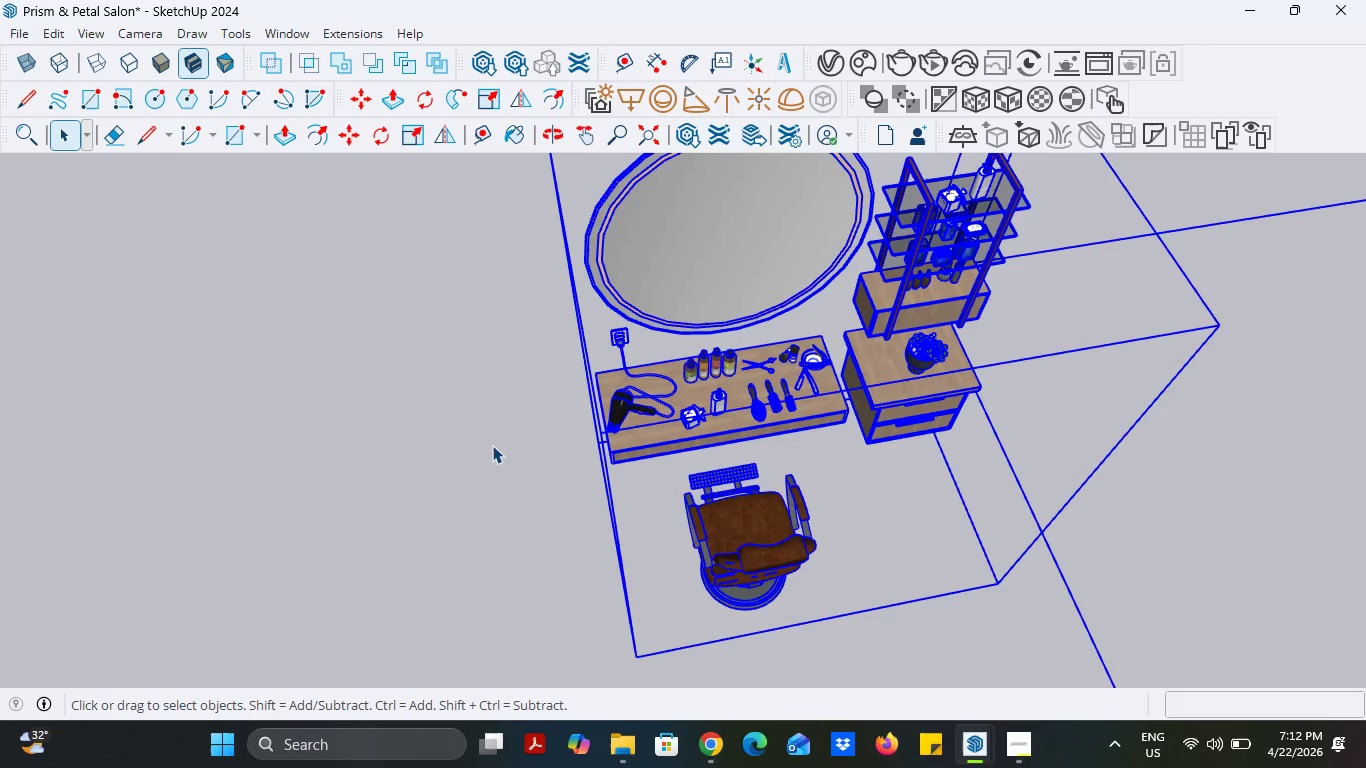 
left_click([483, 447])
 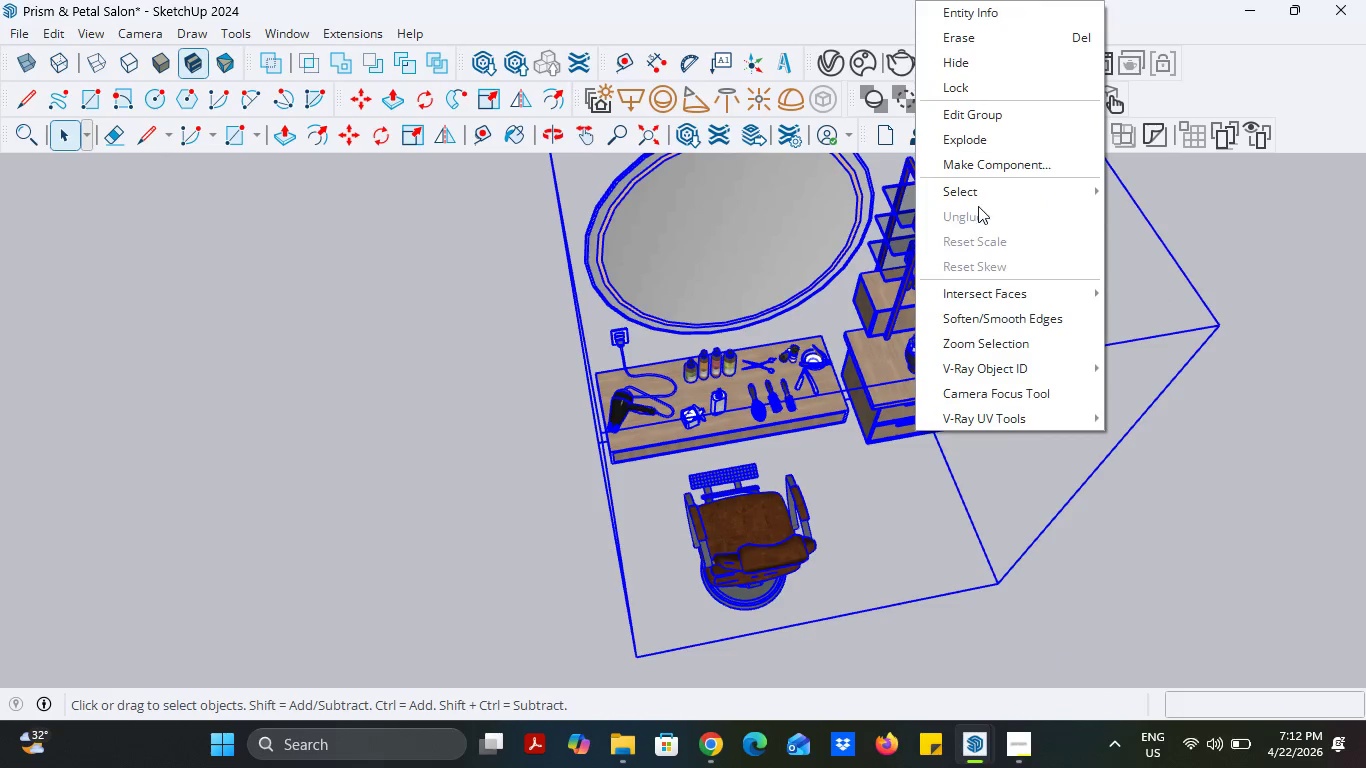 
left_click([972, 148])
 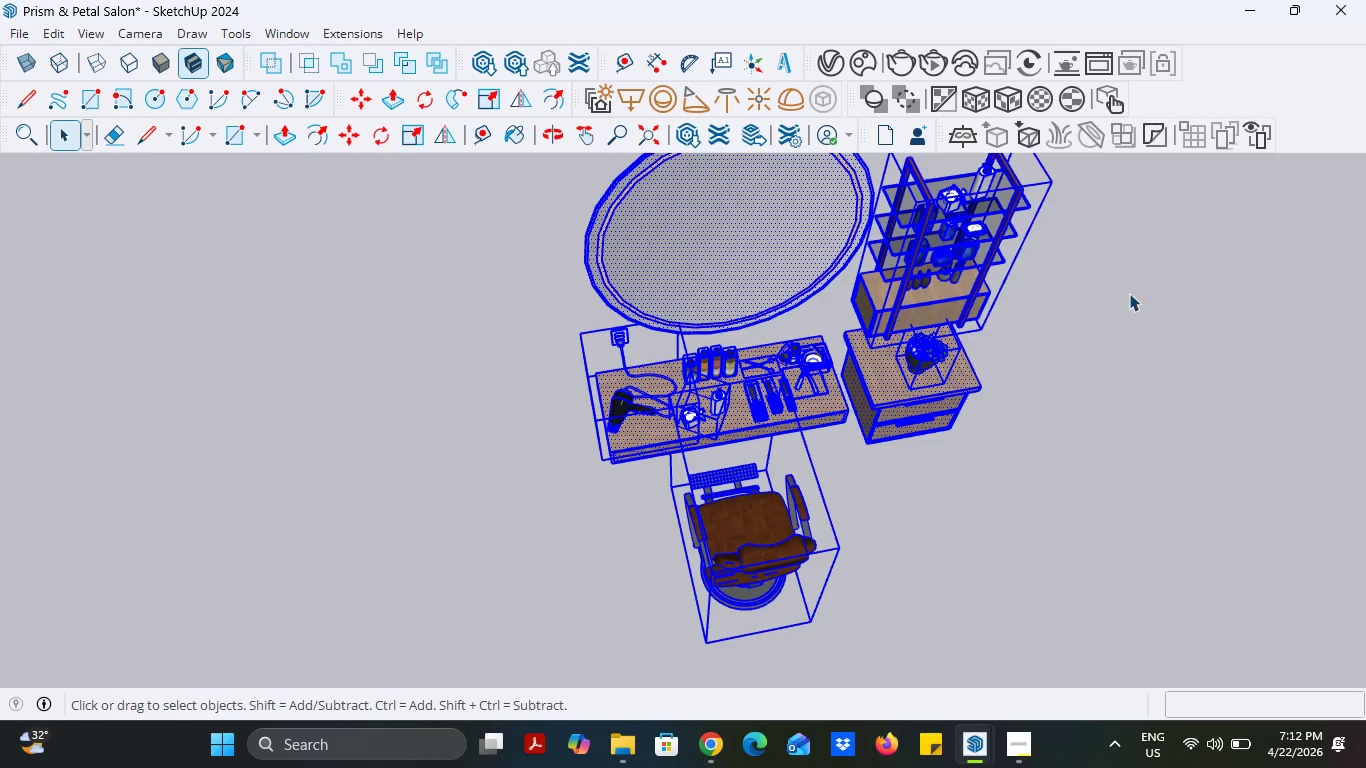 
left_click([1129, 293])
 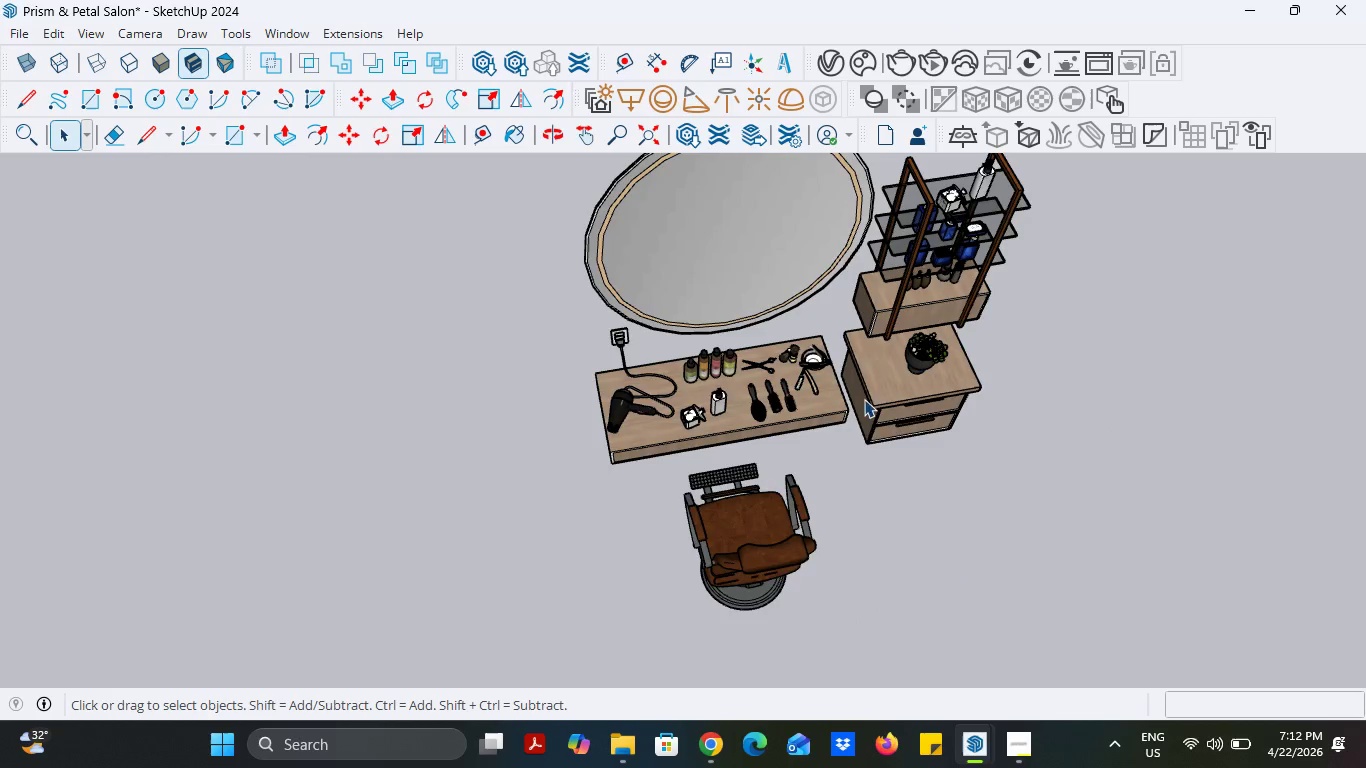 
left_click([783, 402])
 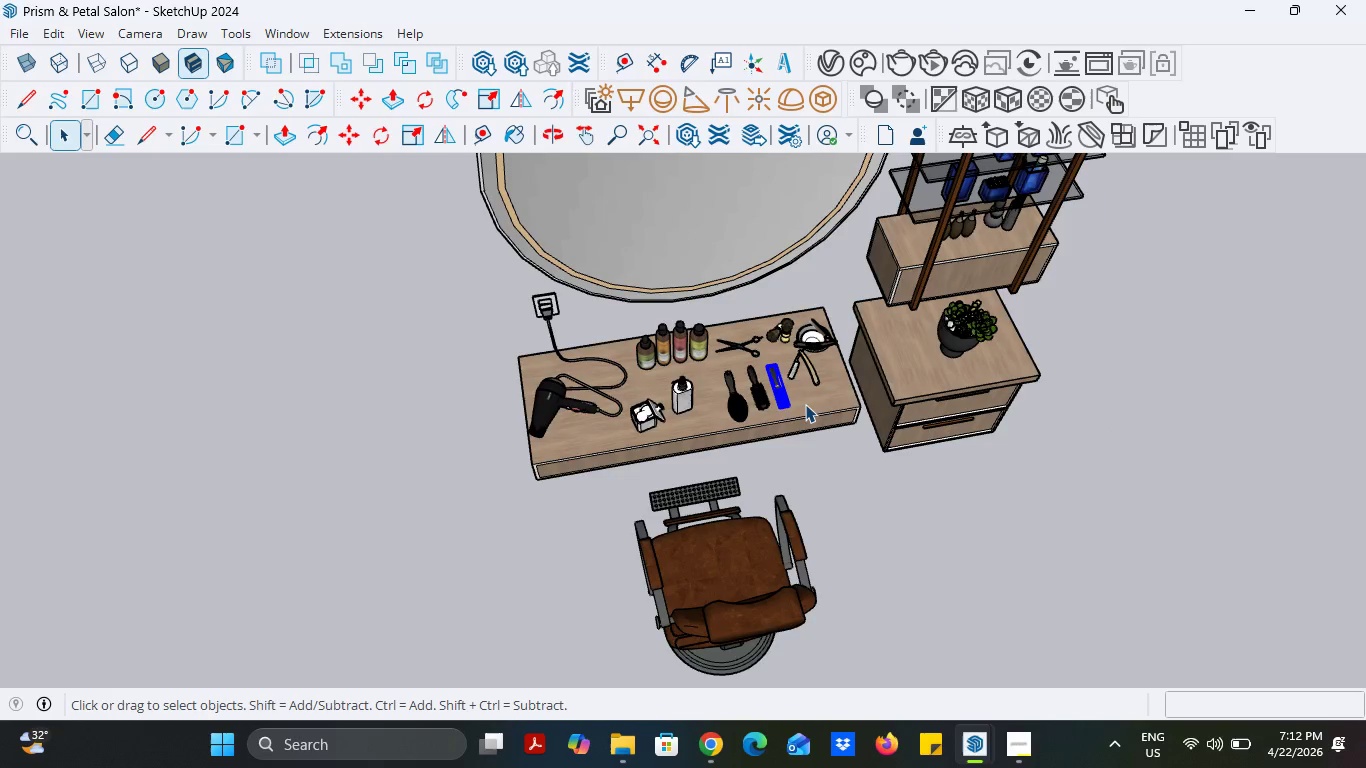 
scroll: coordinate [811, 497], scroll_direction: up, amount: 19.0
 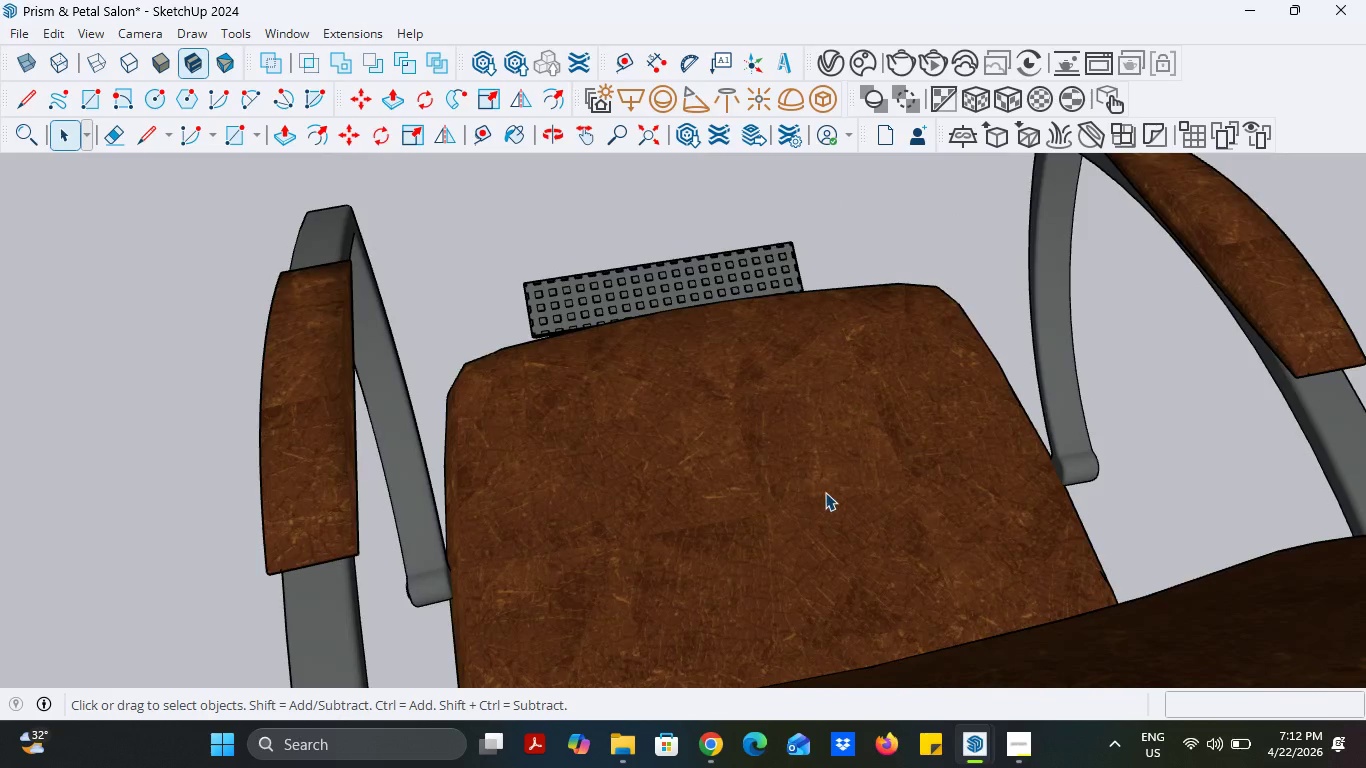 
left_click([741, 473])
 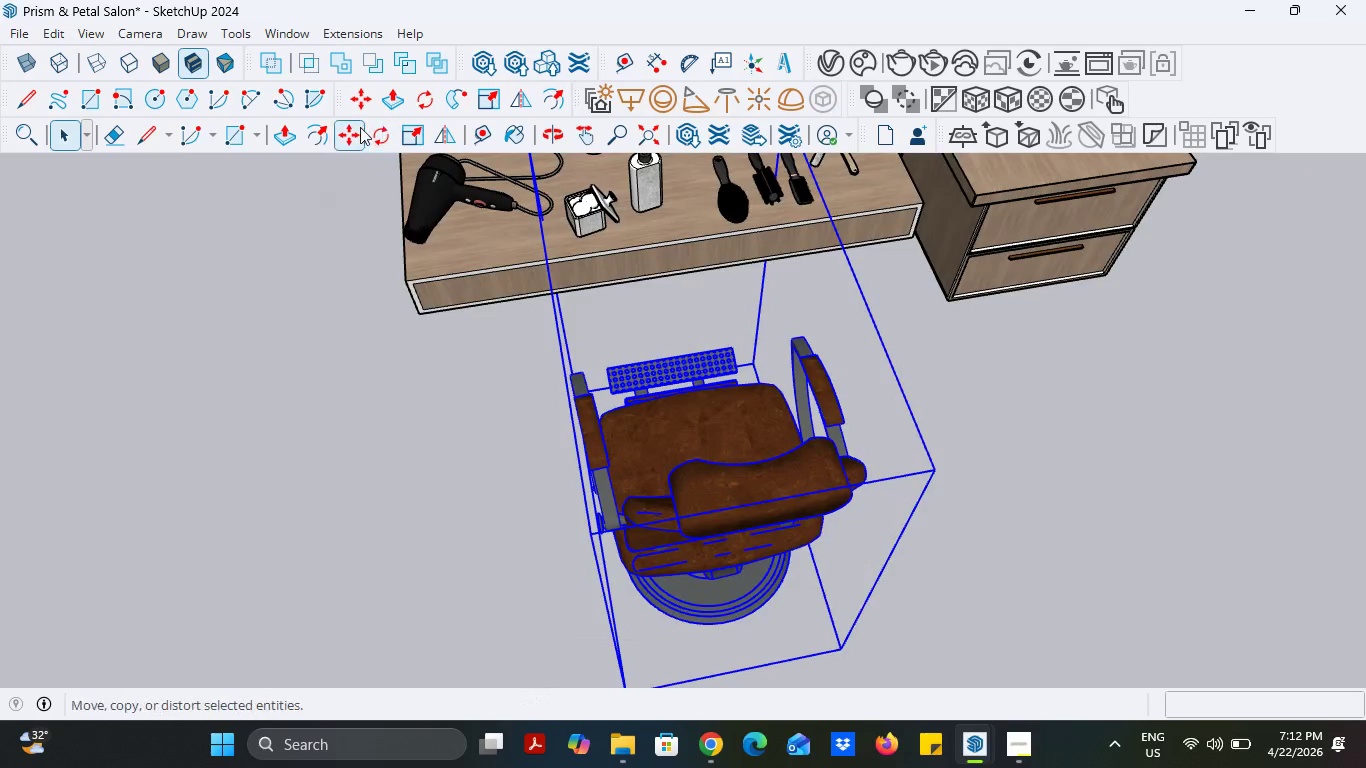 
scroll: coordinate [692, 429], scroll_direction: down, amount: 12.0
 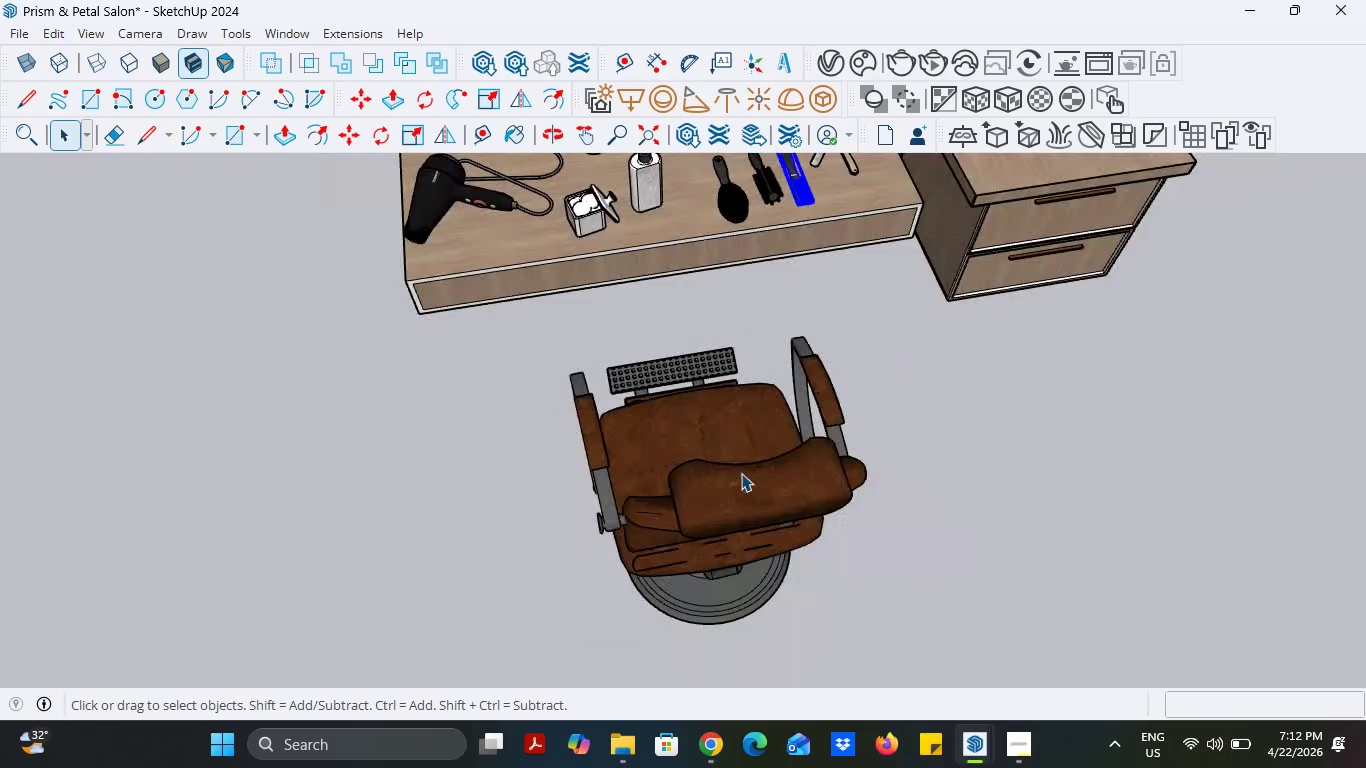 
left_click([353, 131])
 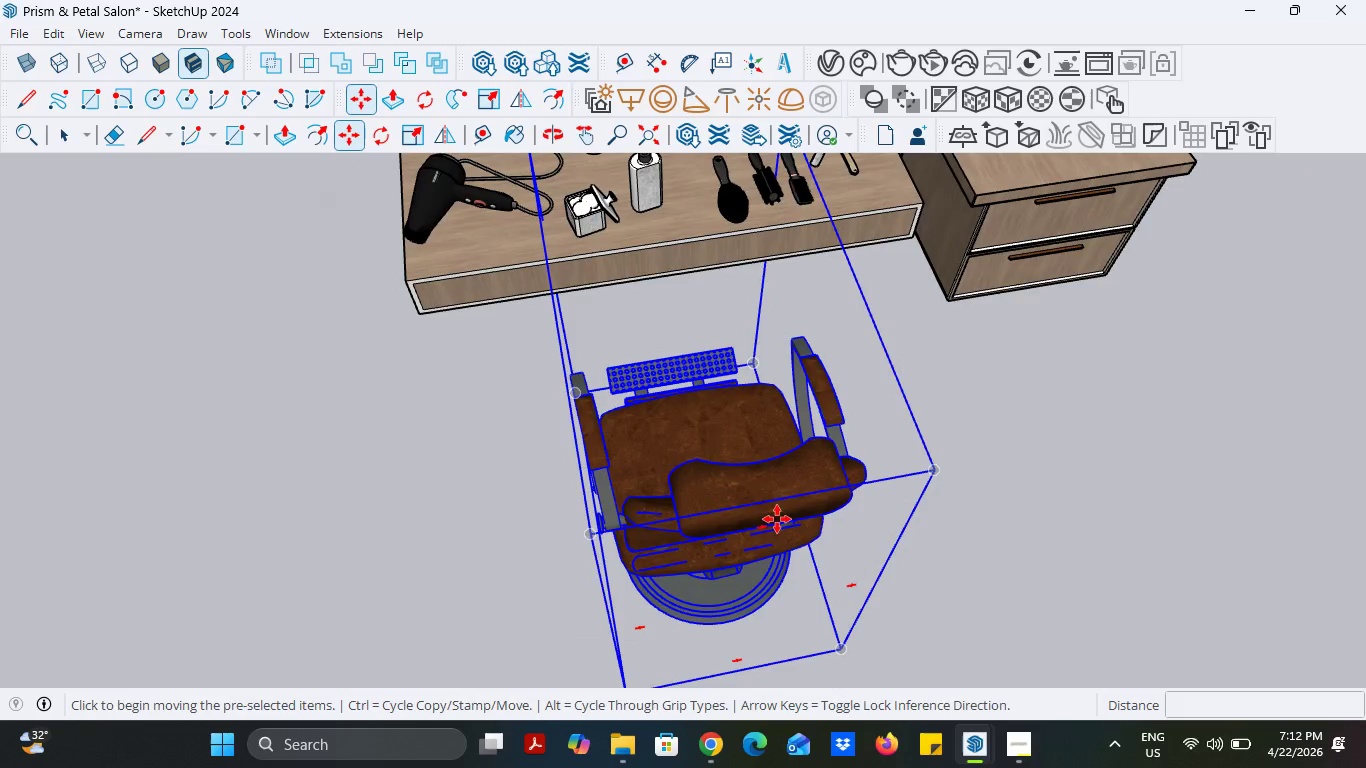 
left_click([763, 505])
 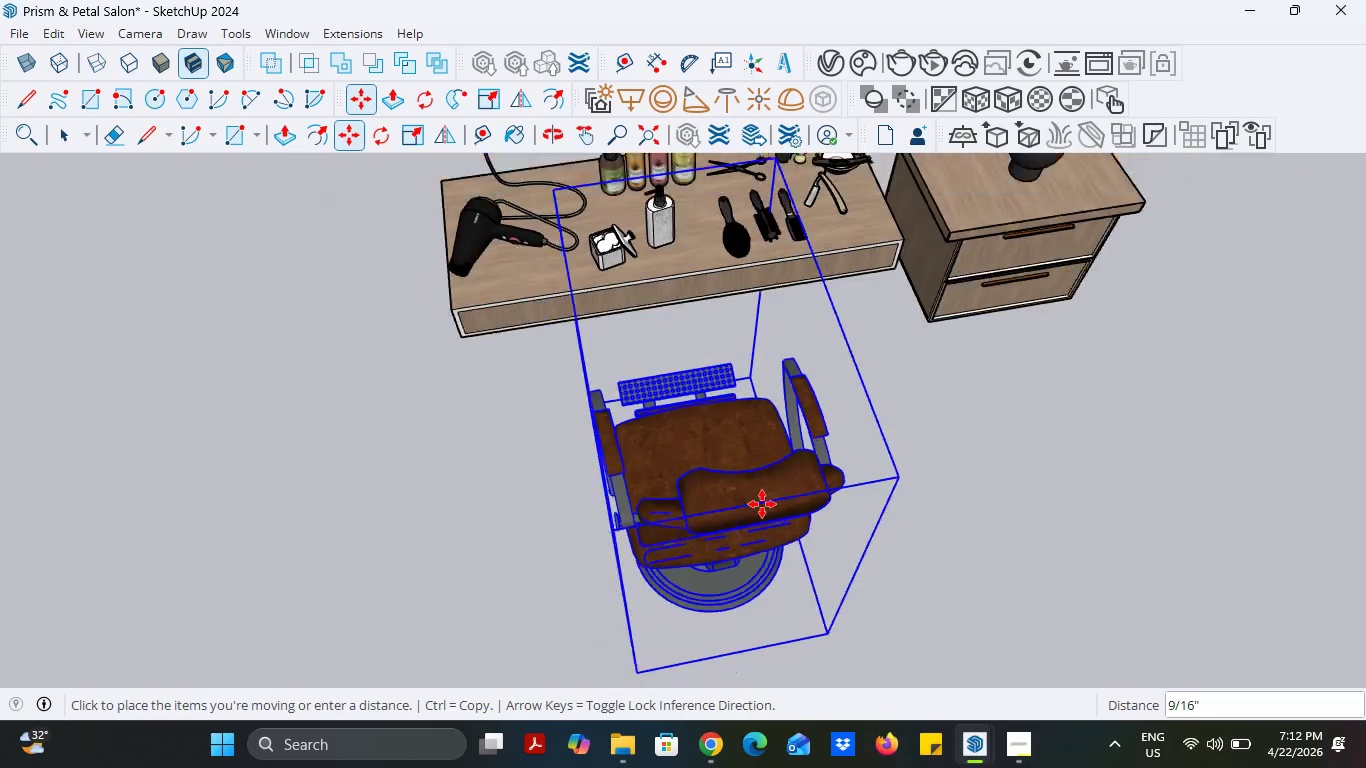 
scroll: coordinate [781, 462], scroll_direction: down, amount: 19.0
 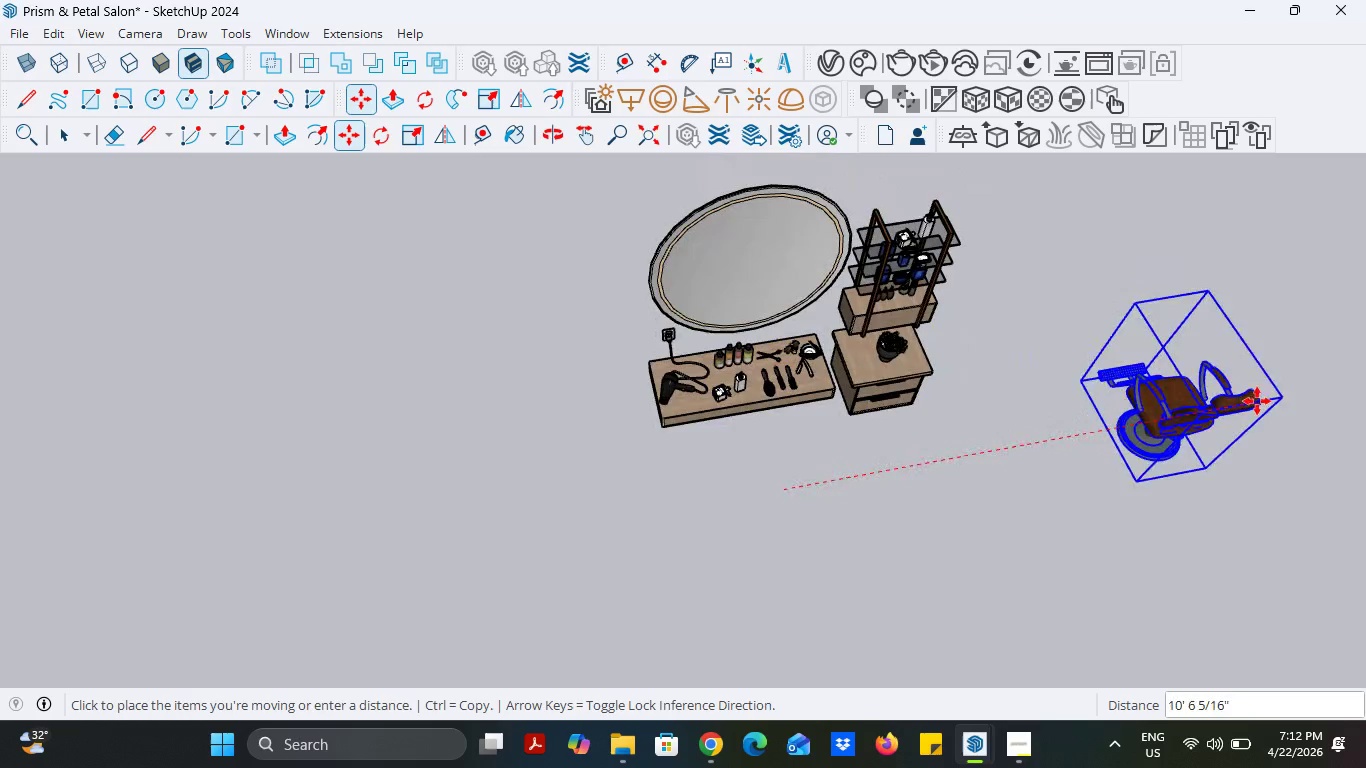 
left_click([1266, 401])
 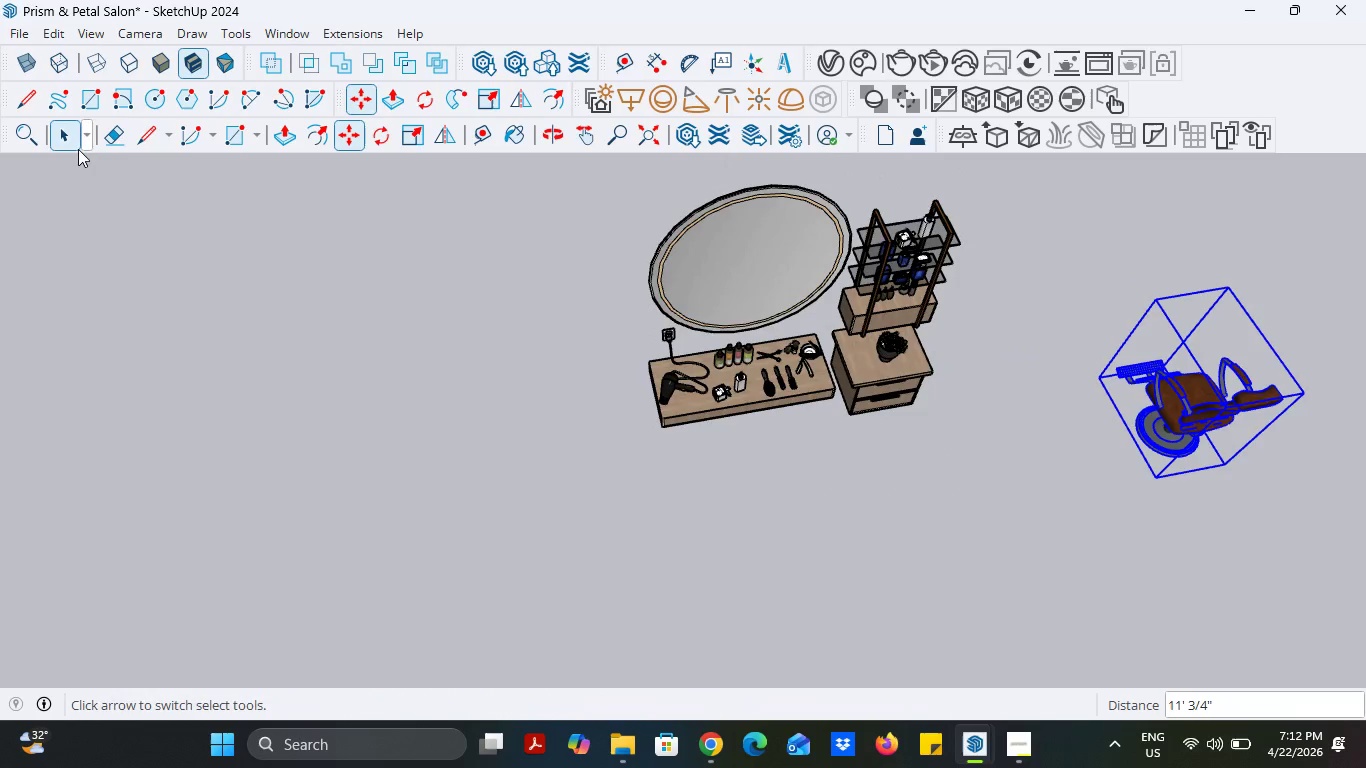 
left_click([78, 149])
 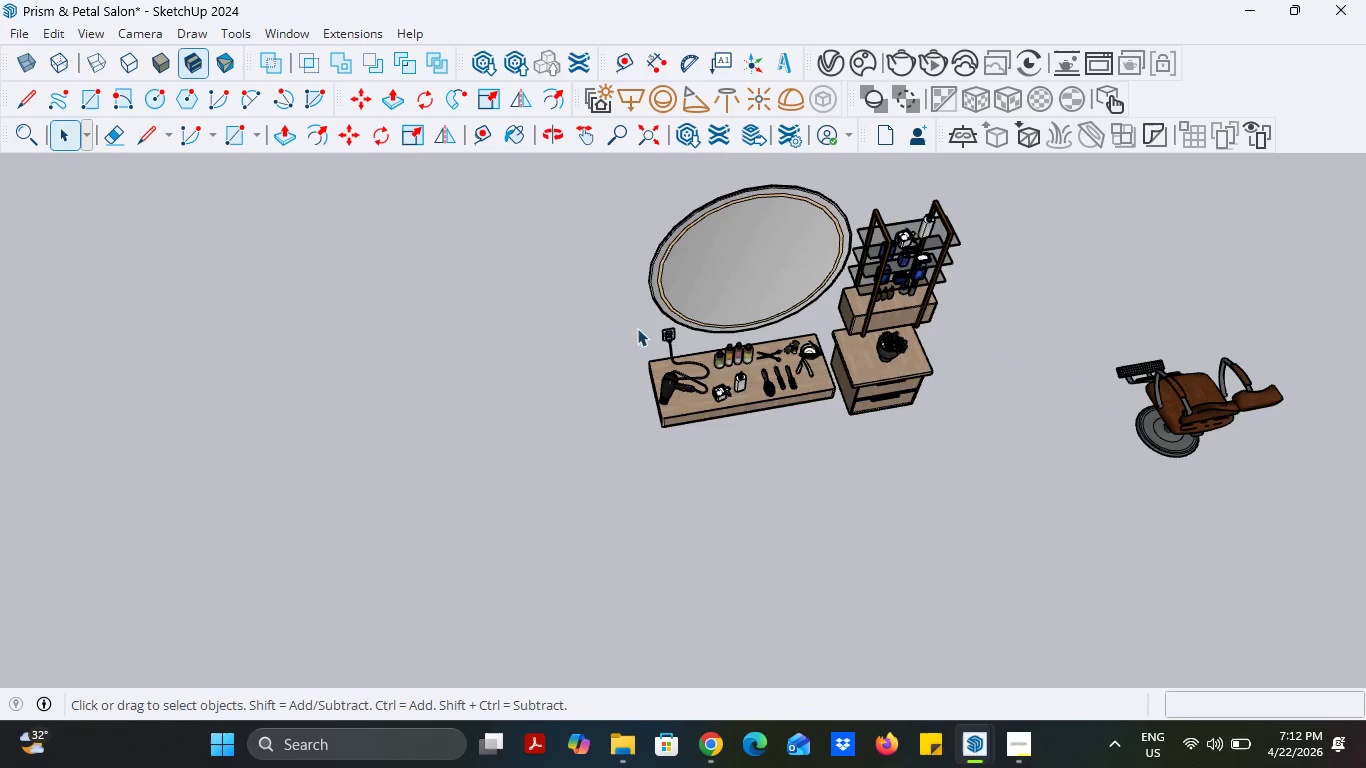 
scroll: coordinate [1102, 288], scroll_direction: up, amount: 5.0
 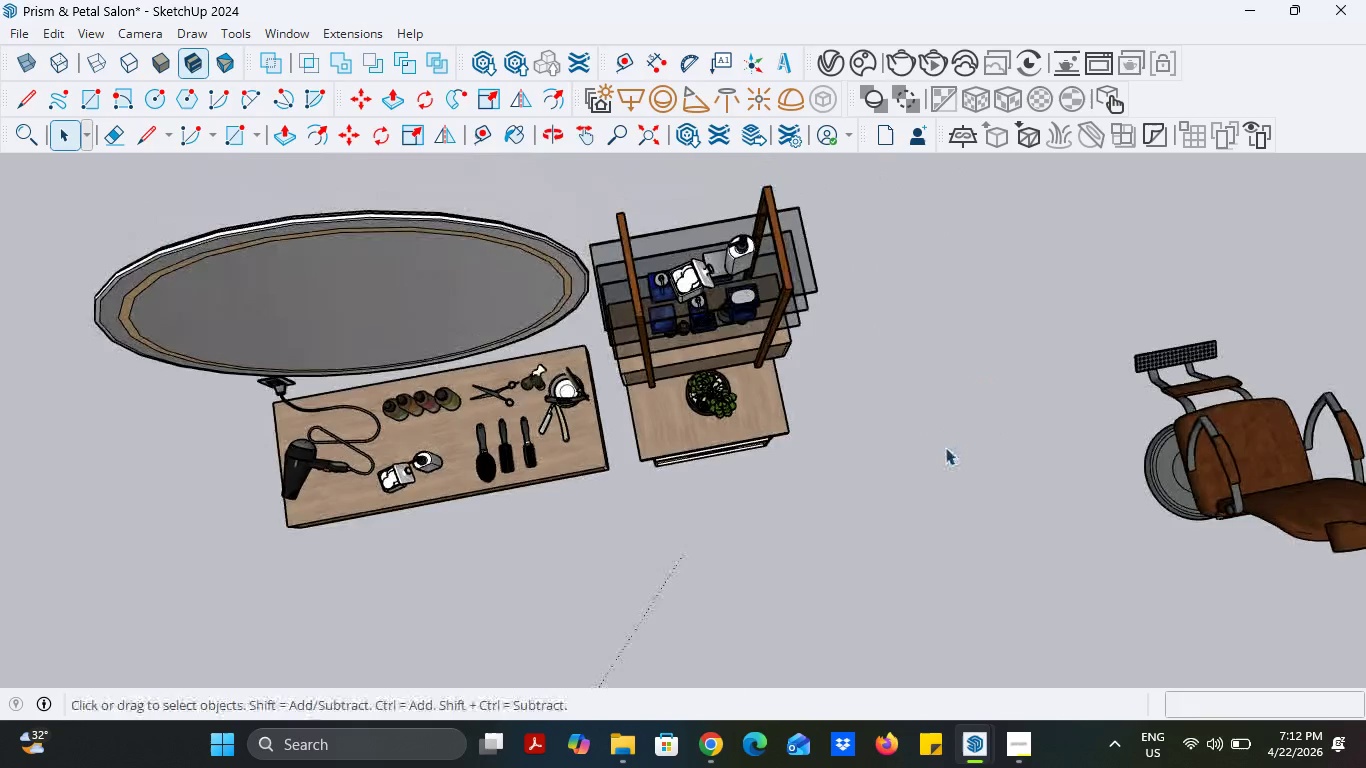 
left_click_drag(start_coordinate=[958, 488], to_coordinate=[664, 330])
 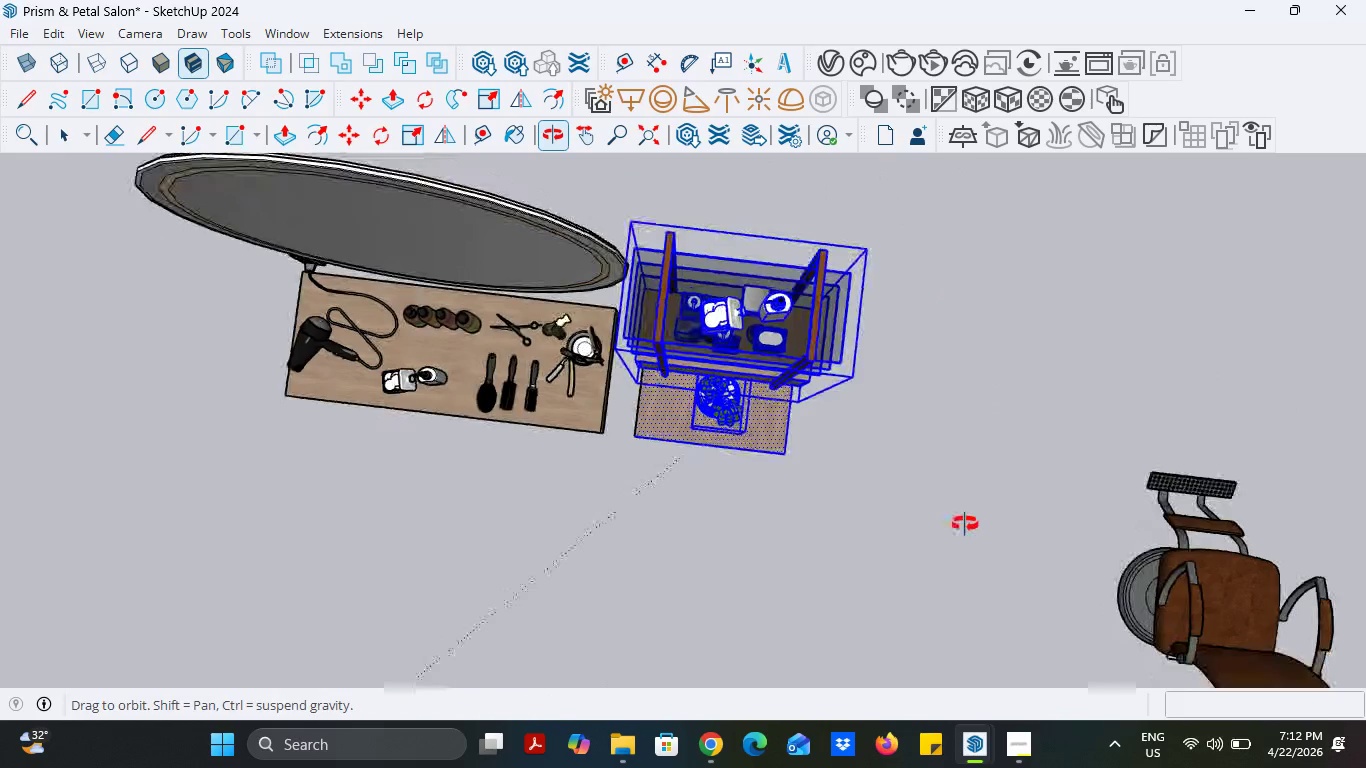 
left_click([925, 514])
 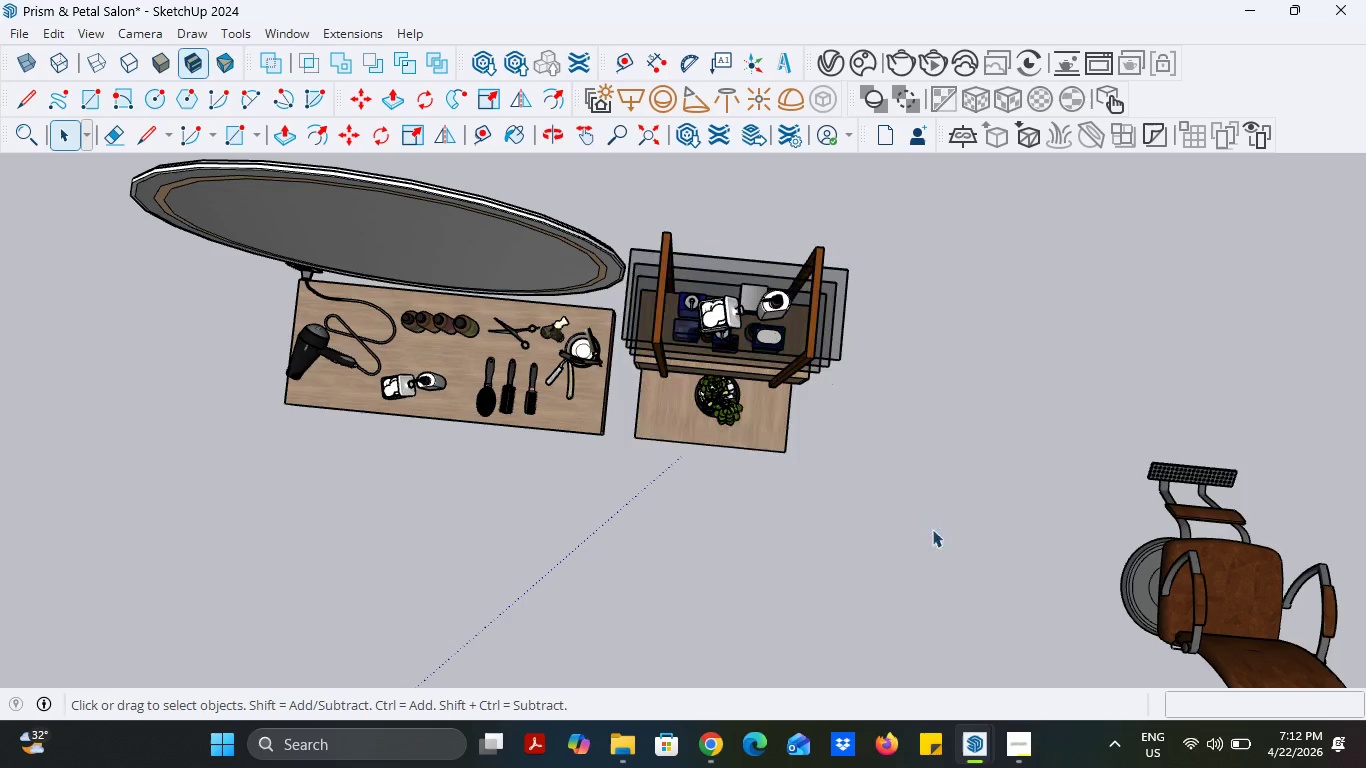 
left_click_drag(start_coordinate=[951, 530], to_coordinate=[628, 211])
 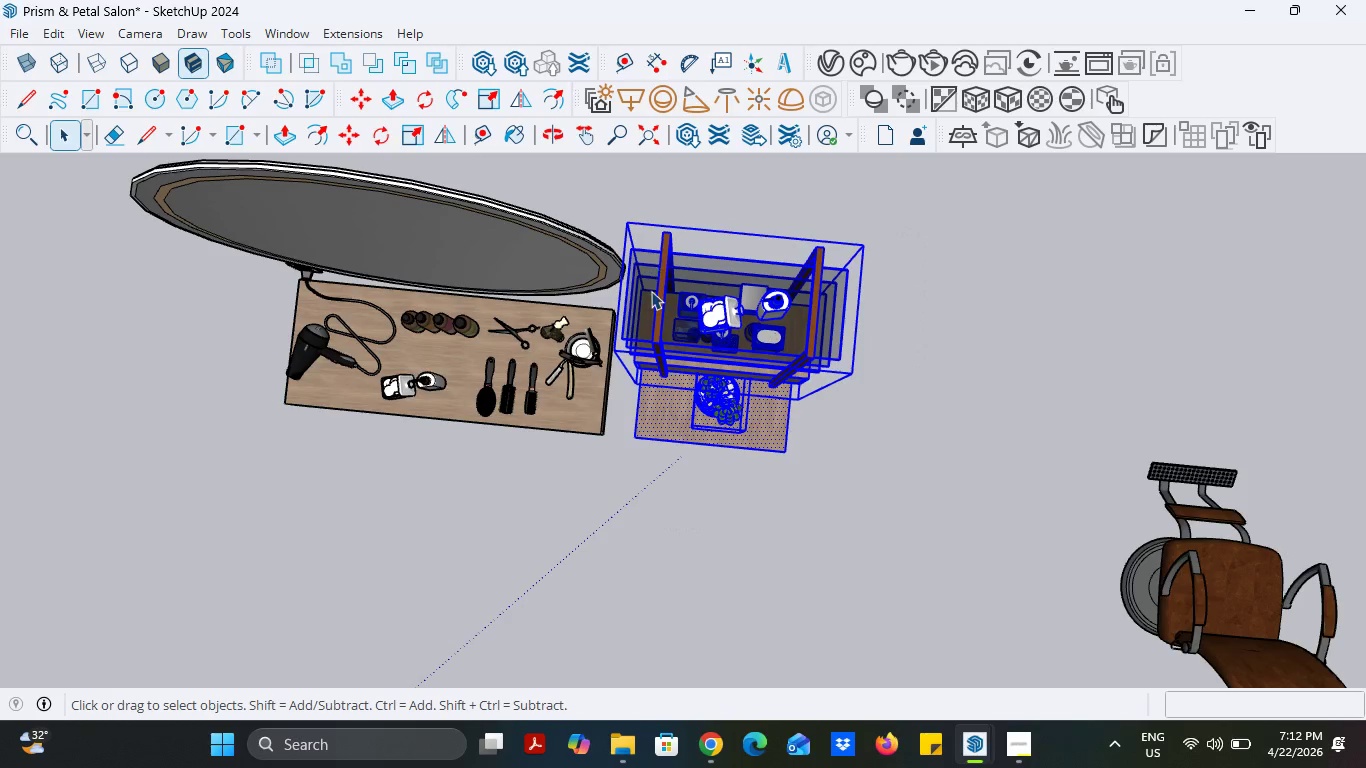 
scroll: coordinate [651, 295], scroll_direction: up, amount: 4.0
 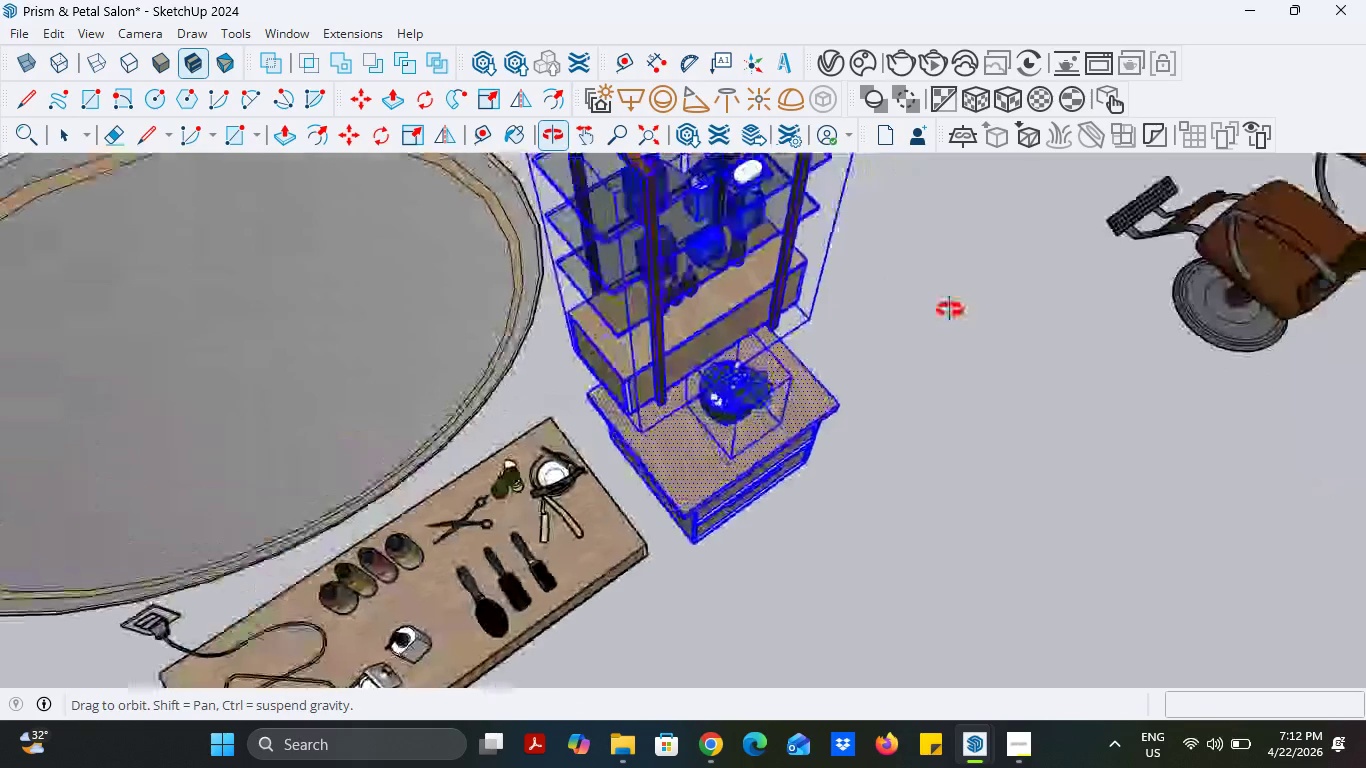 
right_click([717, 307])
 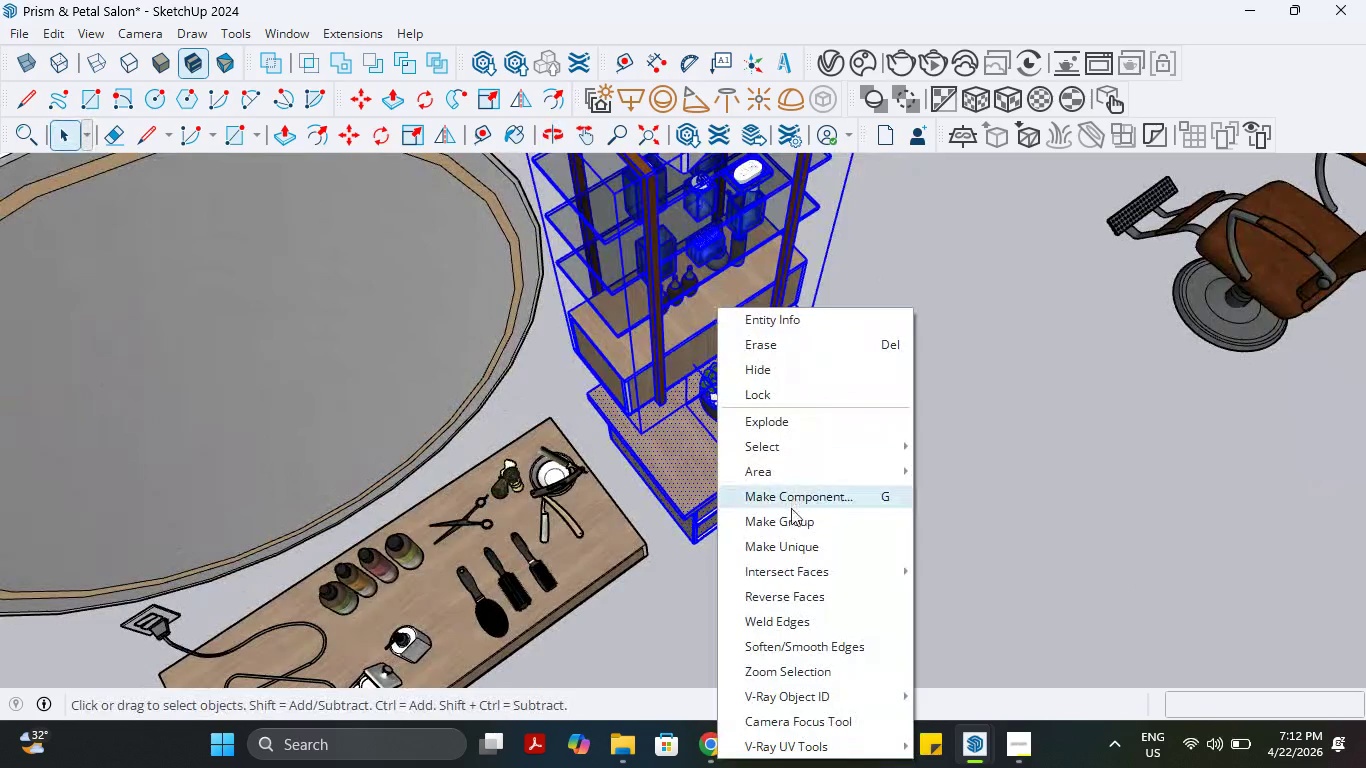 
left_click([791, 517])
 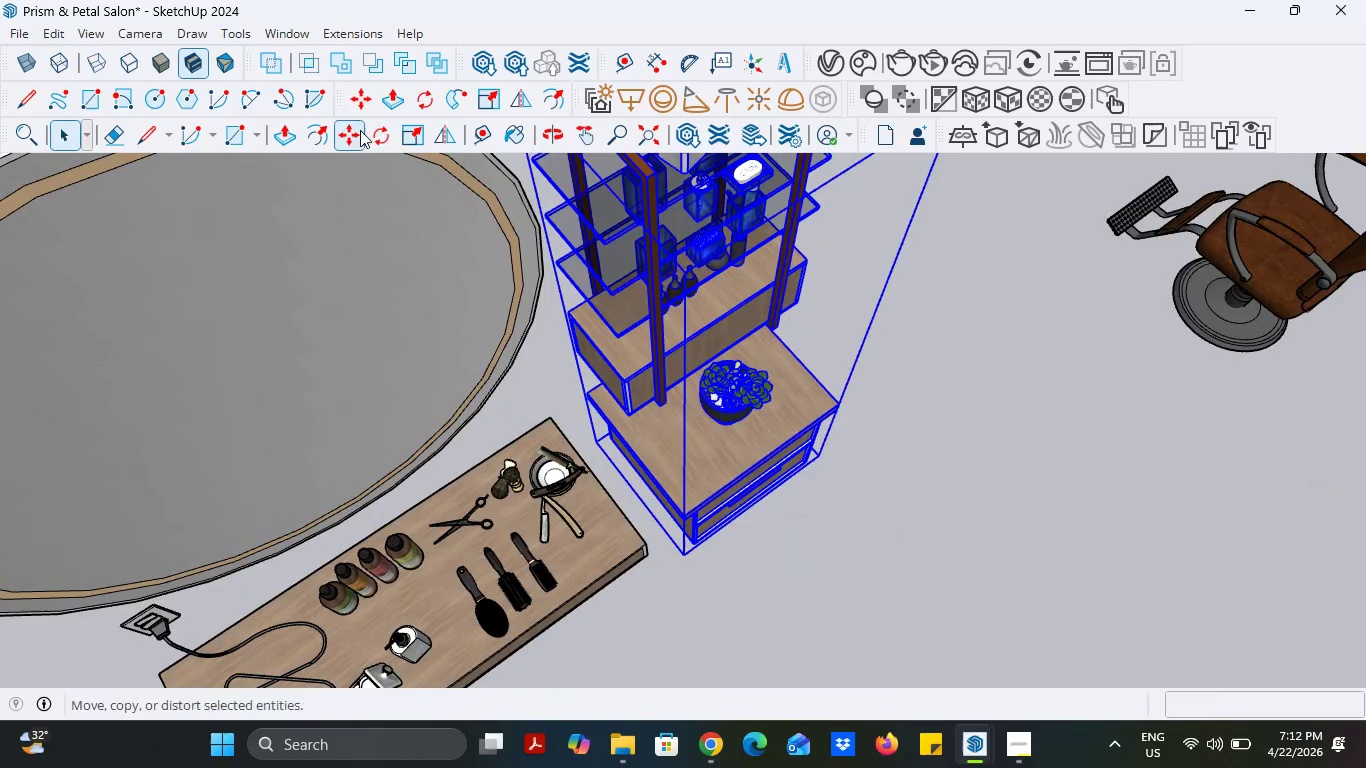 
double_click([761, 416])
 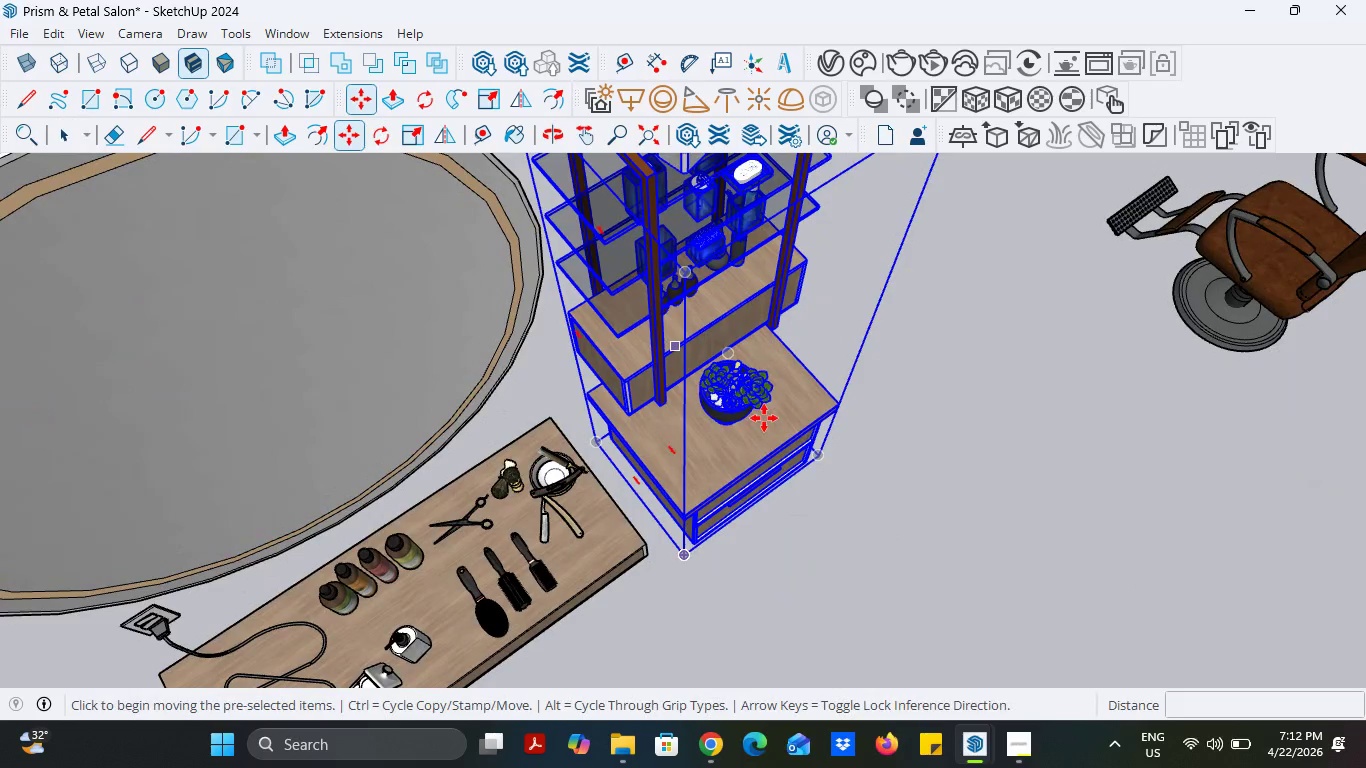 
scroll: coordinate [765, 418], scroll_direction: down, amount: 13.0
 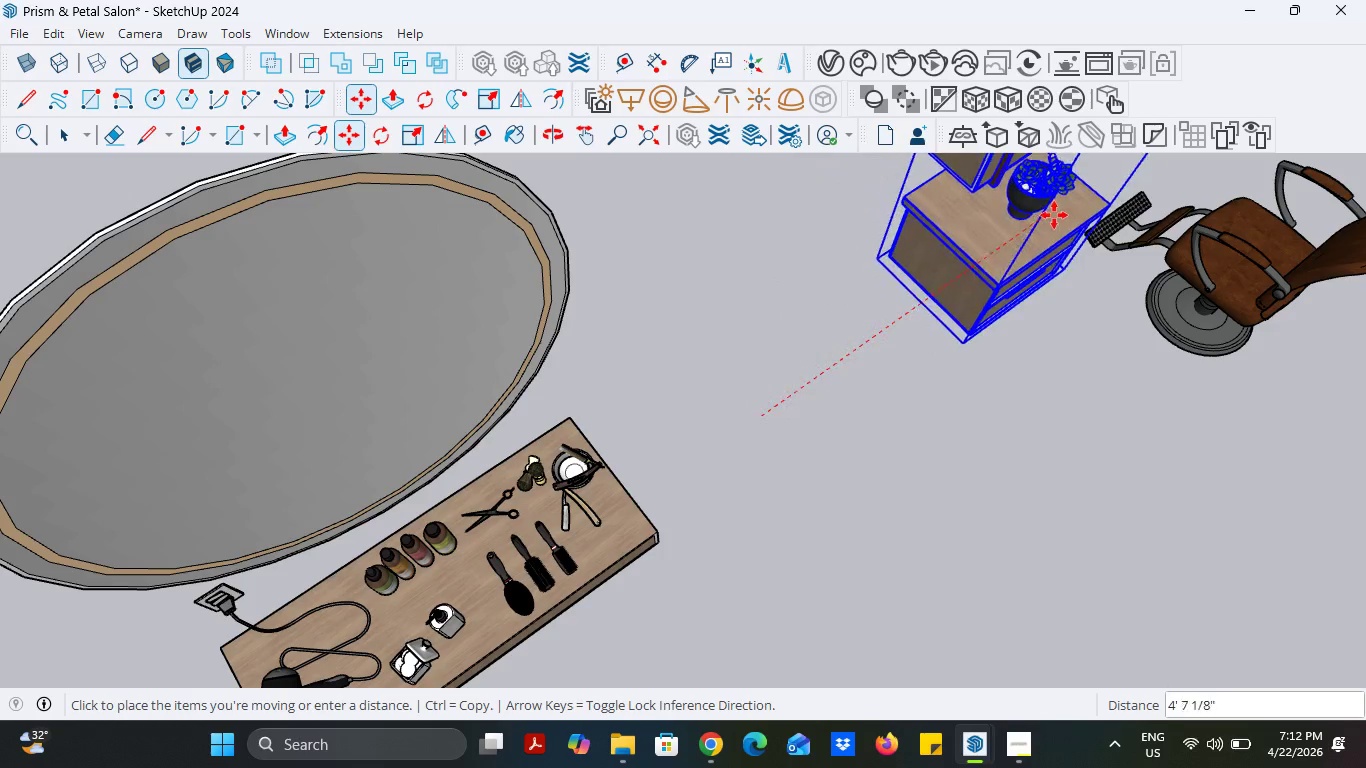 
left_click([1066, 200])
 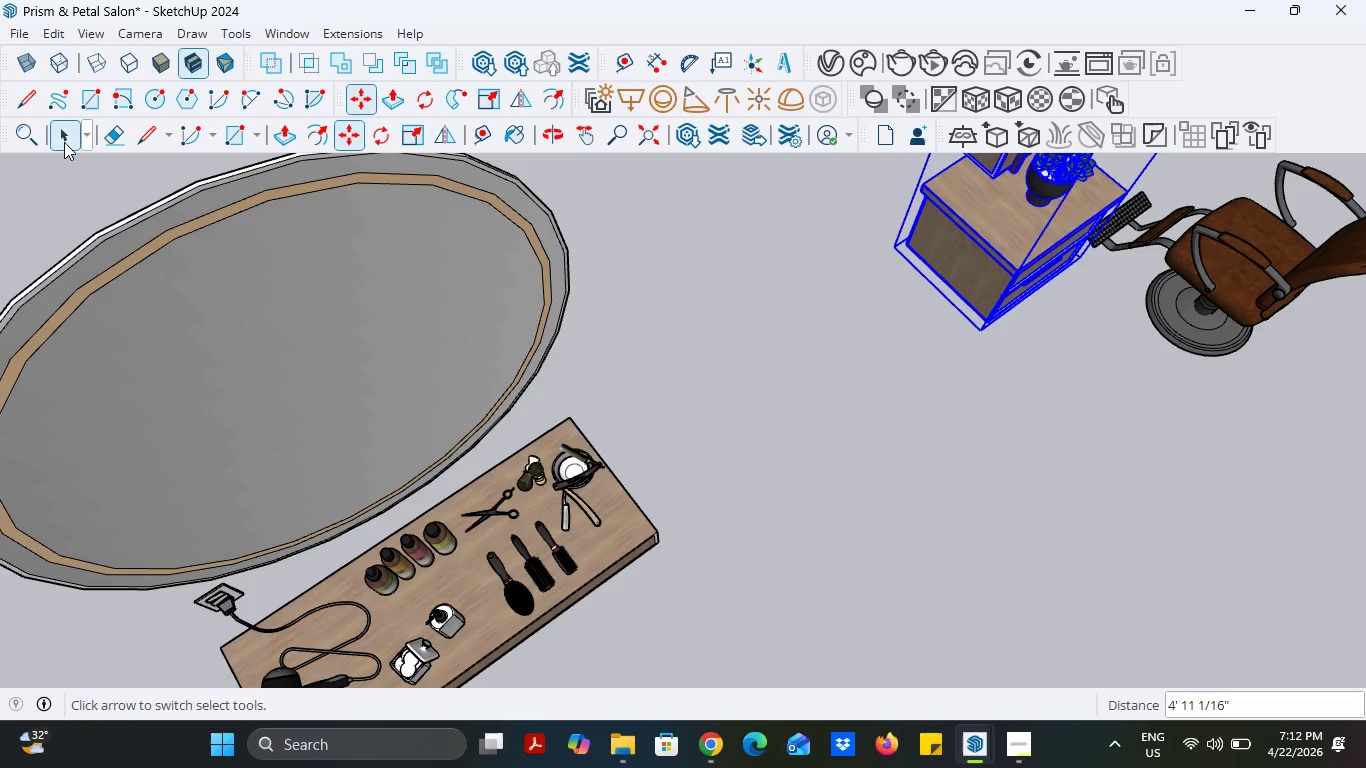 
double_click([609, 374])
 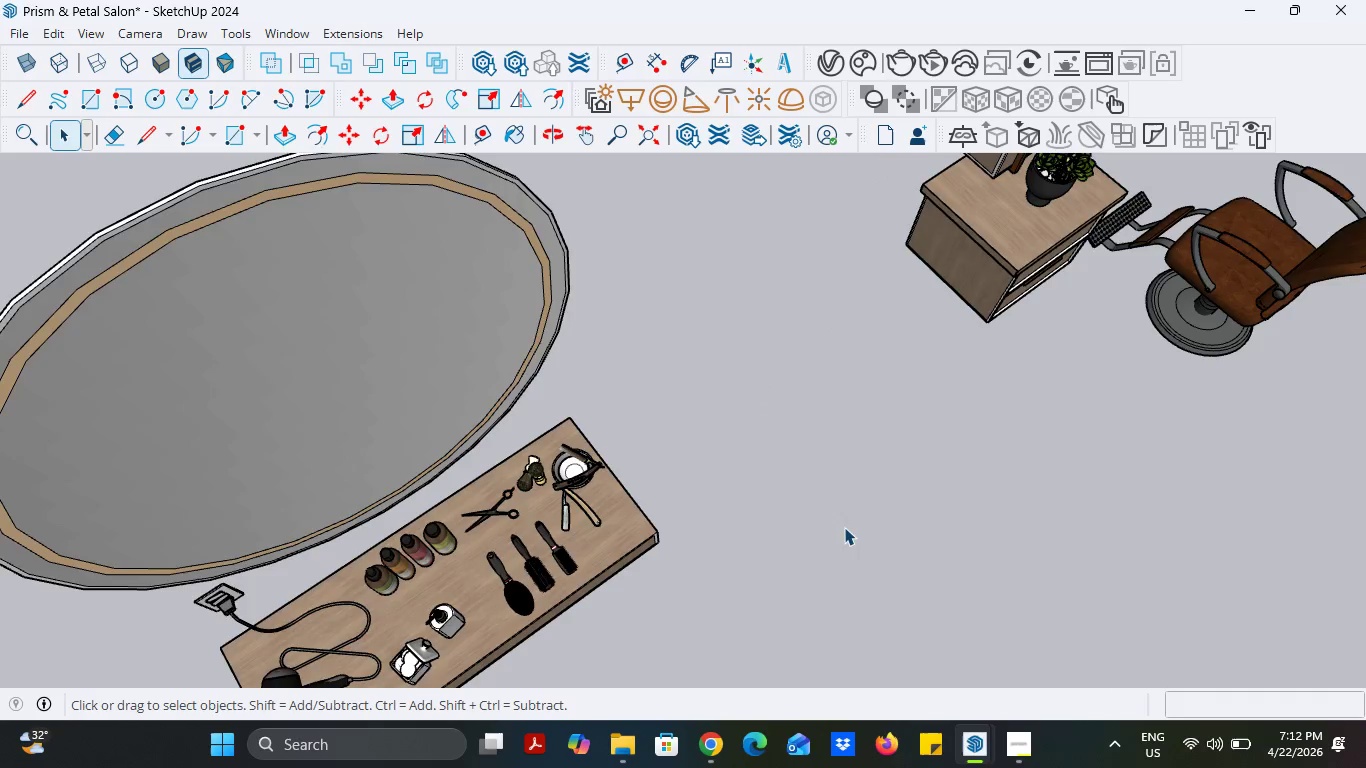 
scroll: coordinate [525, 503], scroll_direction: down, amount: 7.0
 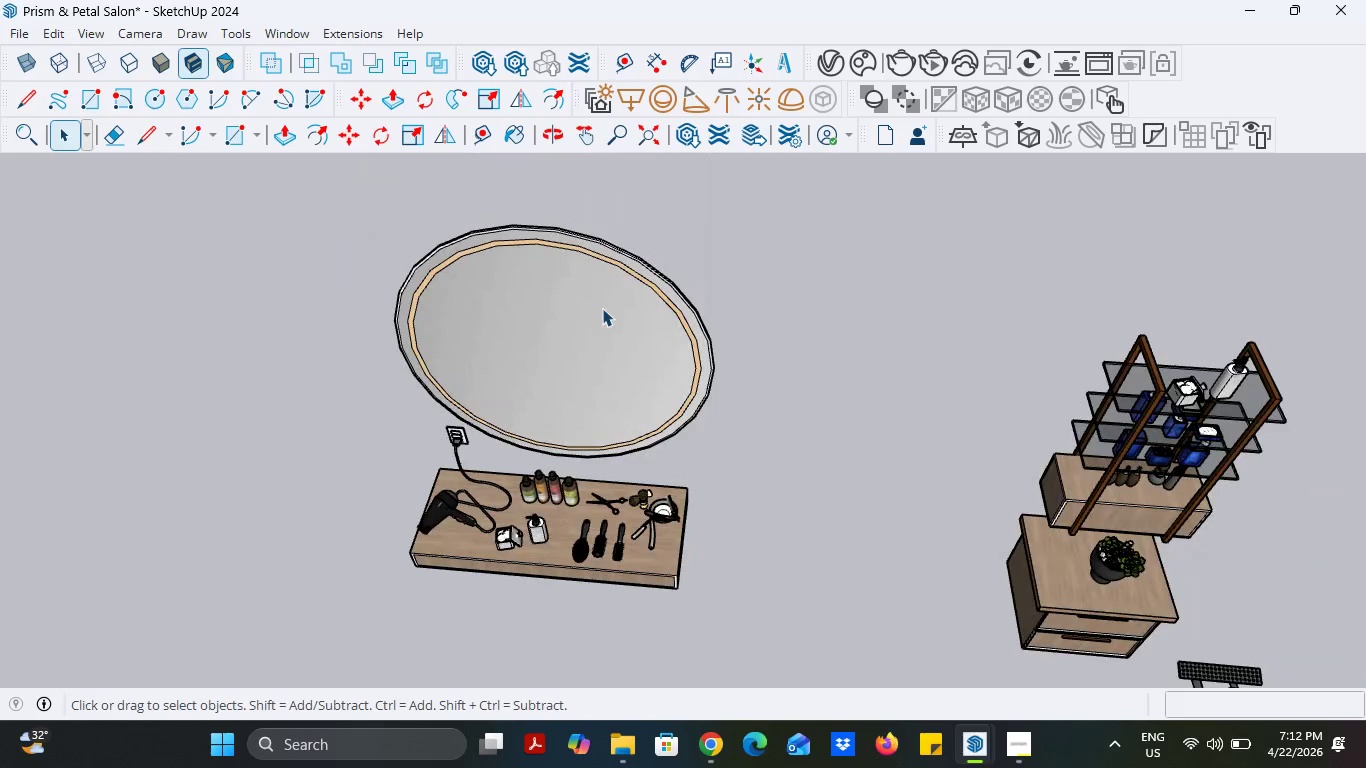 
left_click([604, 308])
 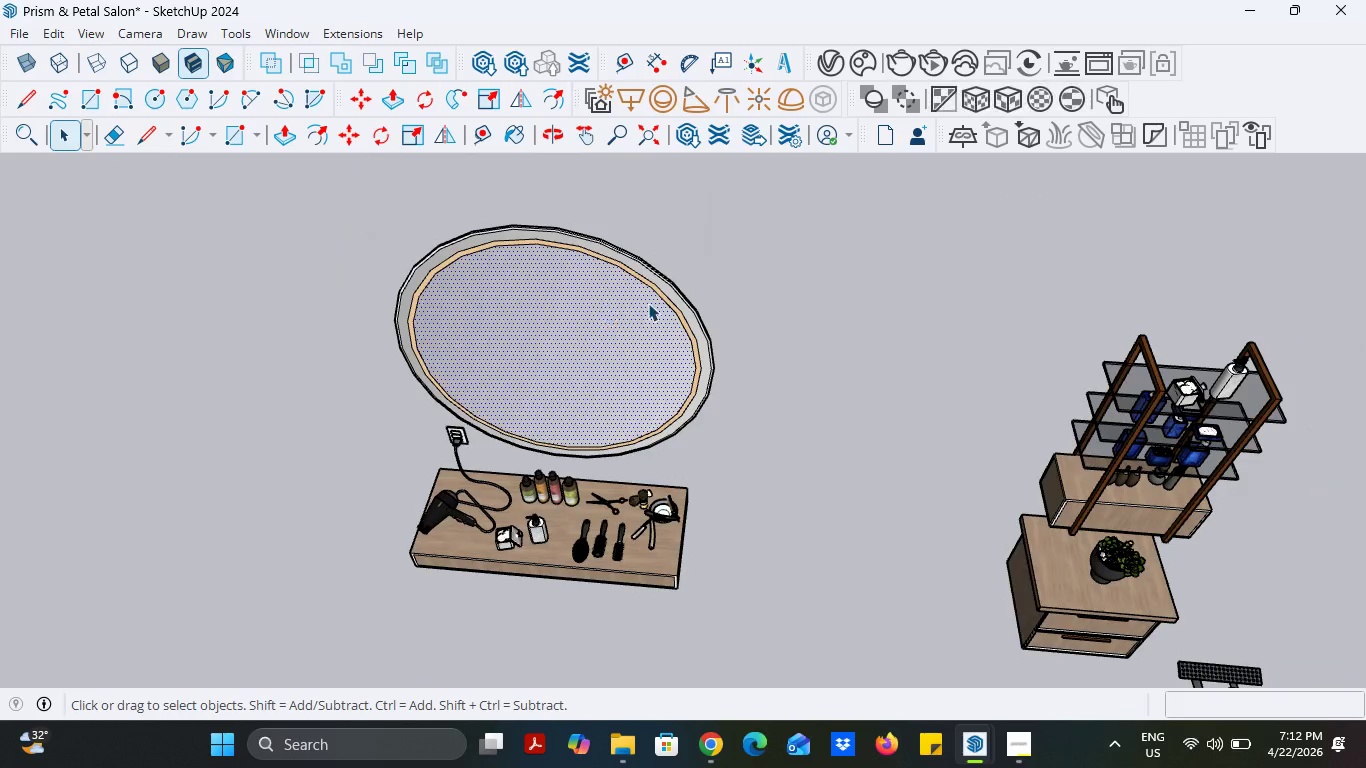 
scroll: coordinate [648, 303], scroll_direction: up, amount: 5.0
 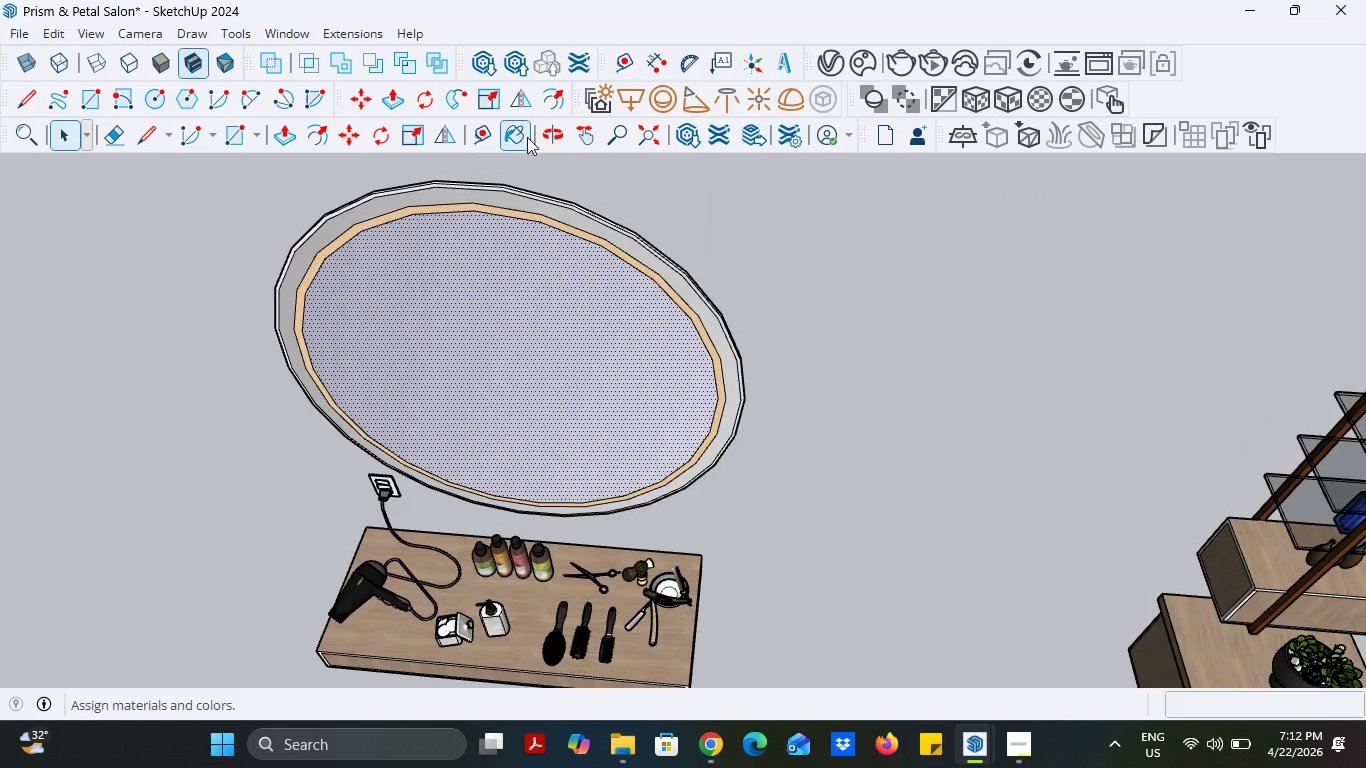 
left_click([523, 137])
 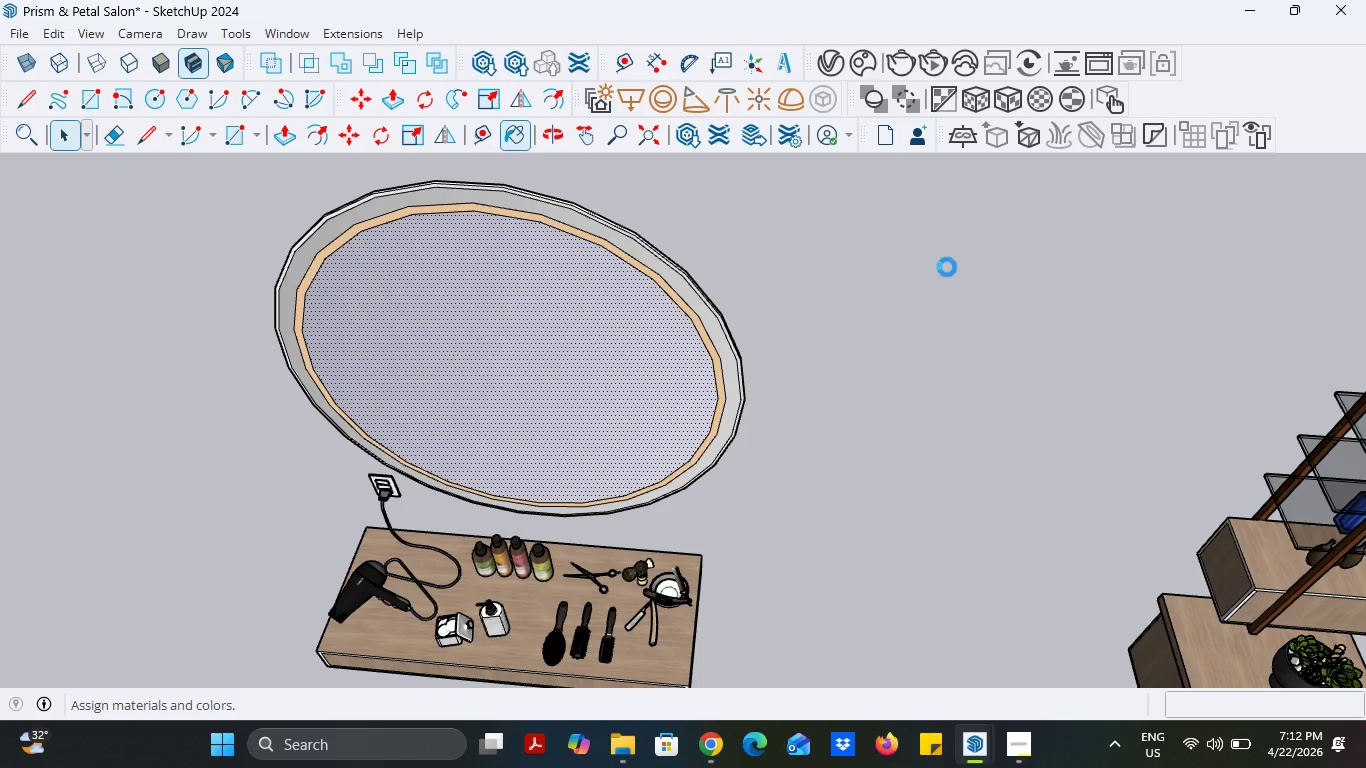 
mouse_move([1153, 314])
 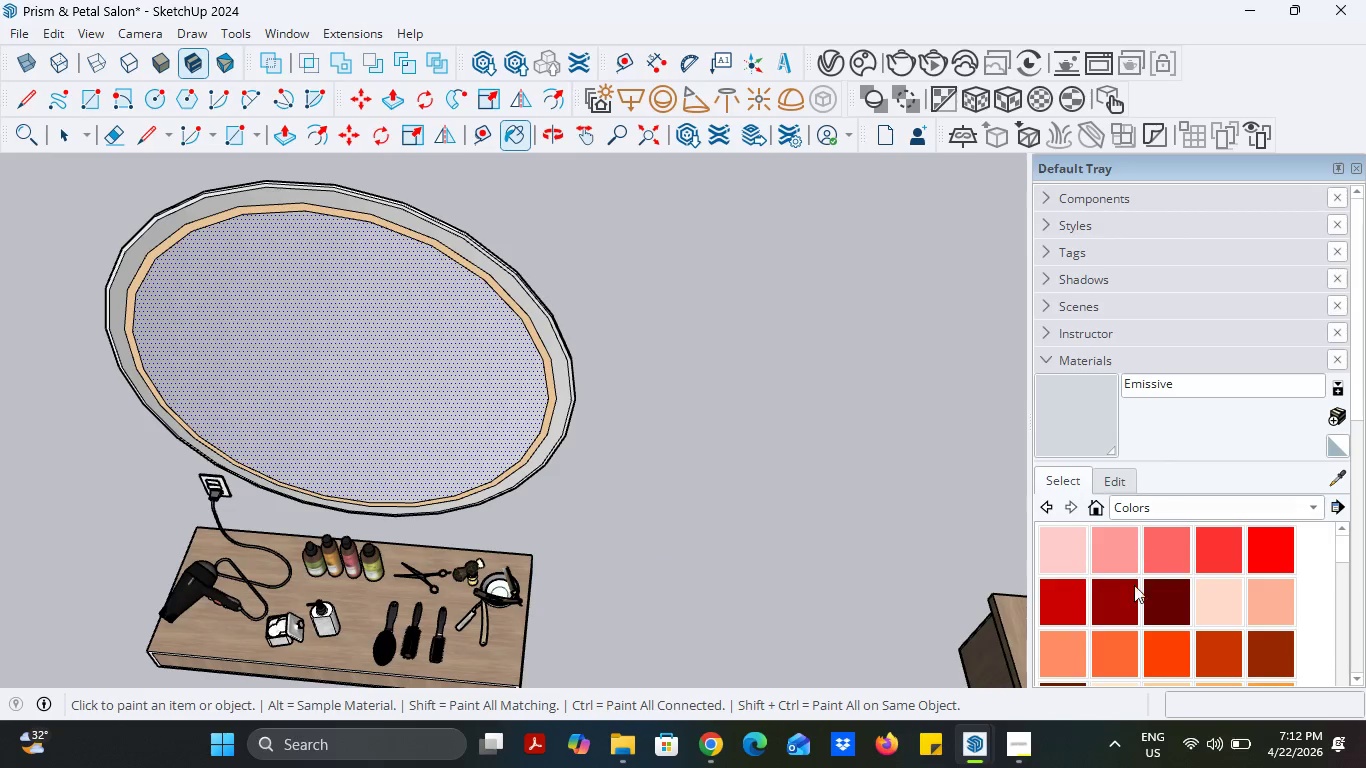 
scroll: coordinate [1183, 594], scroll_direction: down, amount: 20.0
 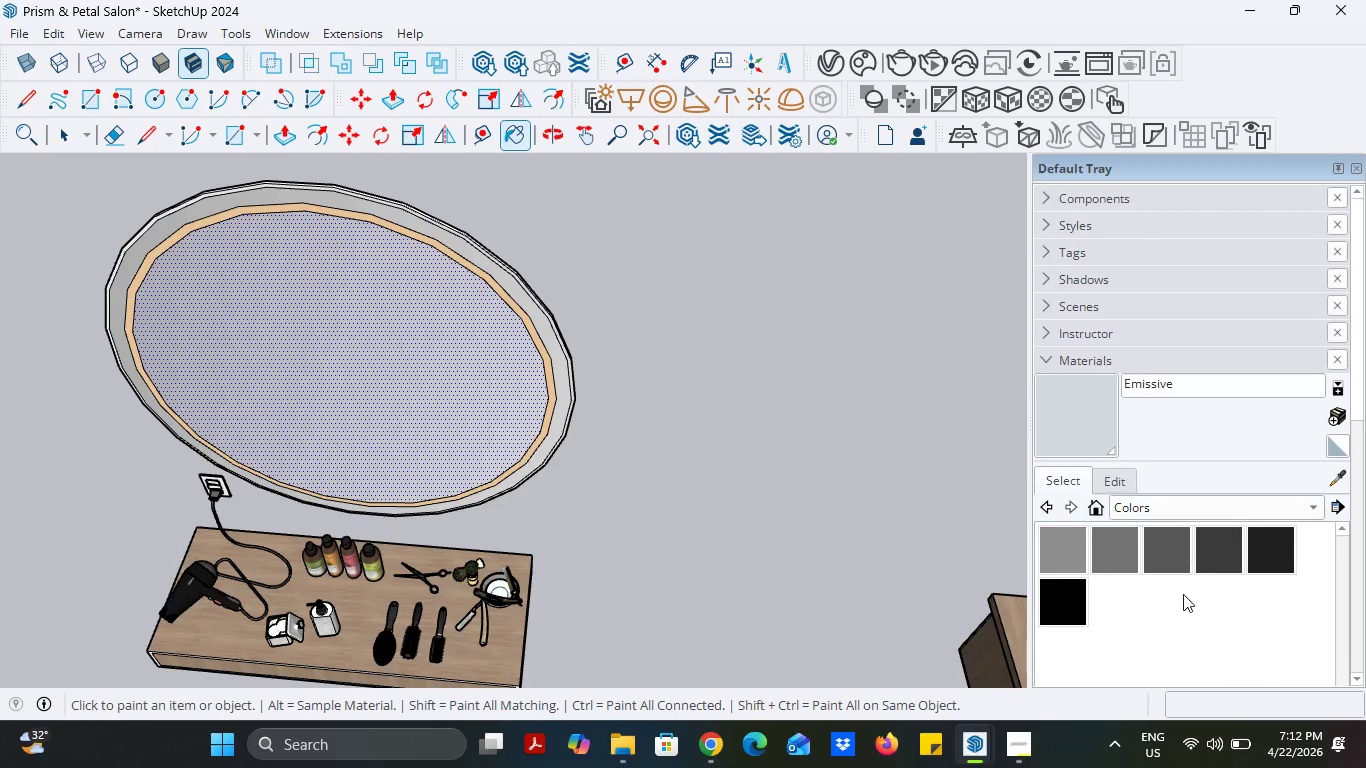 
scroll: coordinate [1183, 594], scroll_direction: up, amount: 2.0
 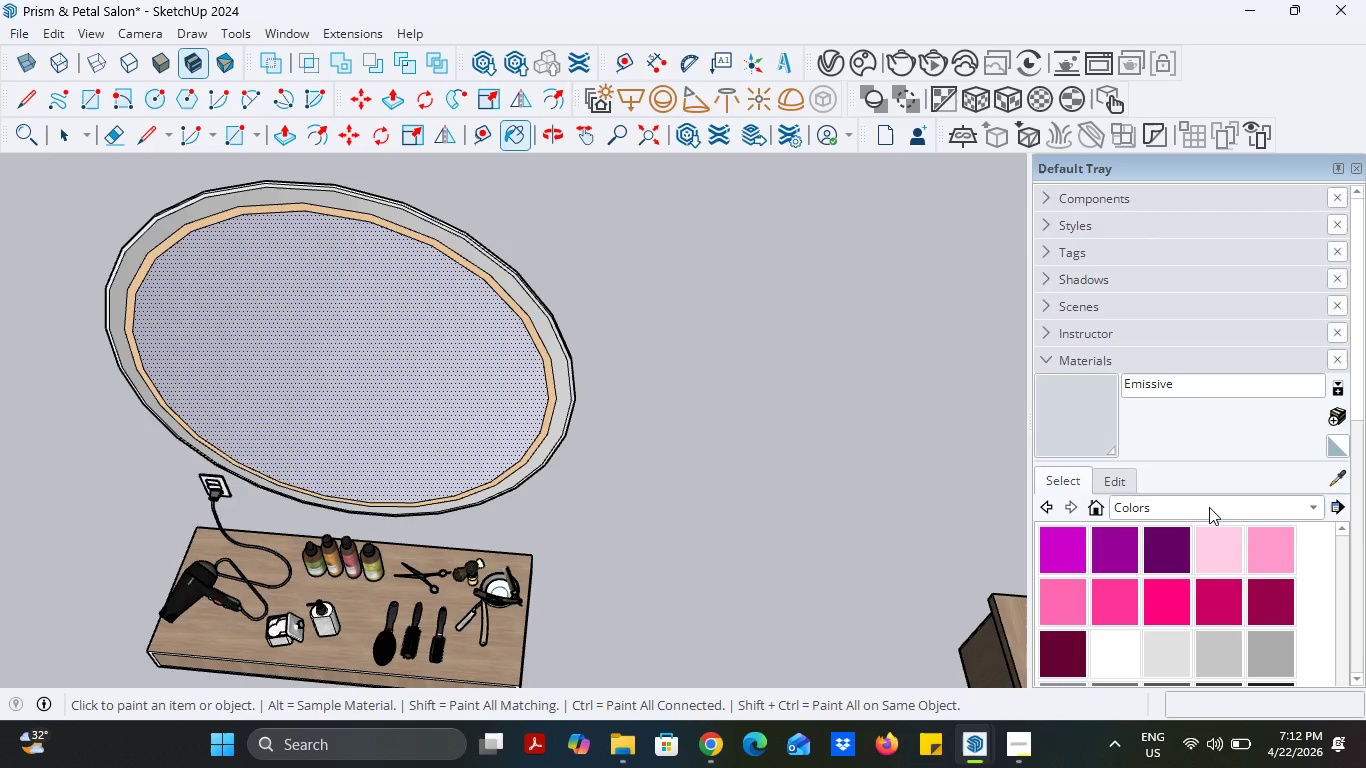 
left_click([1211, 504])
 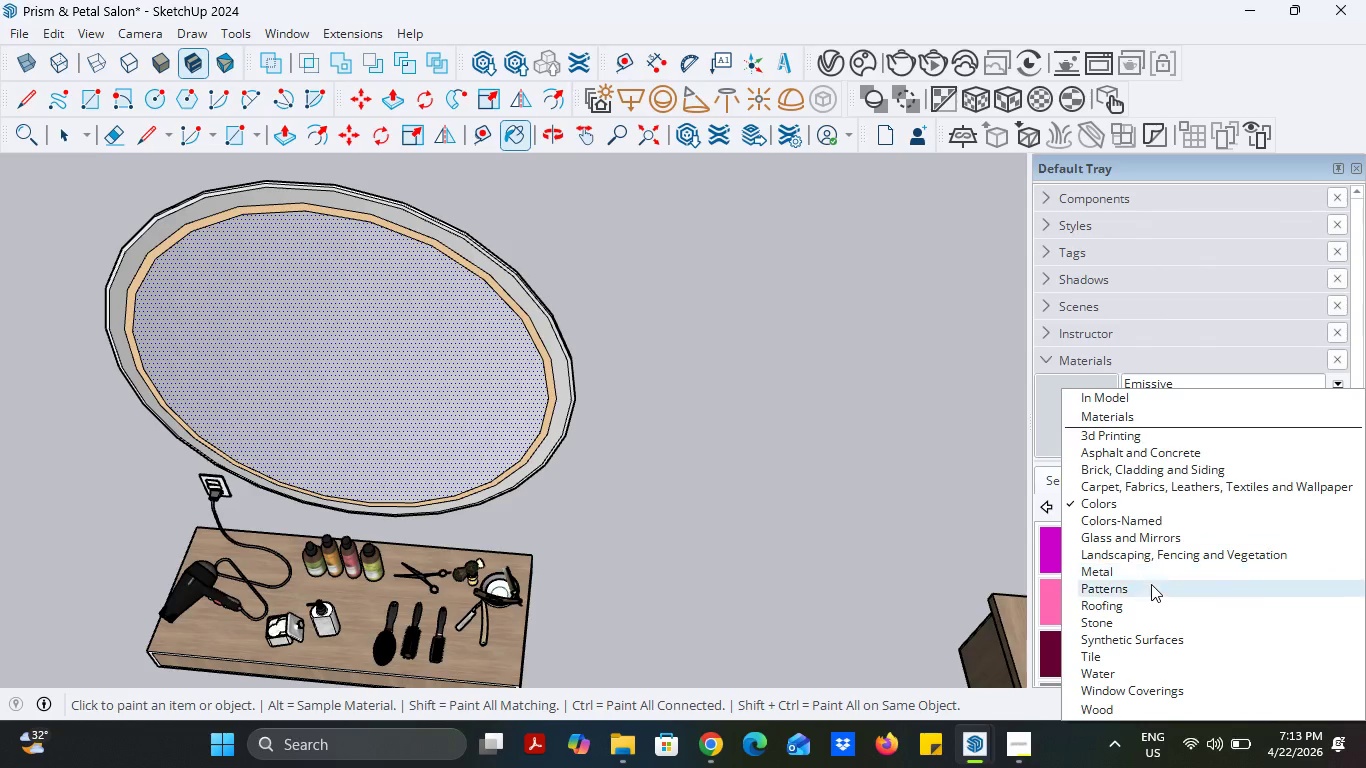 
left_click([1139, 521])
 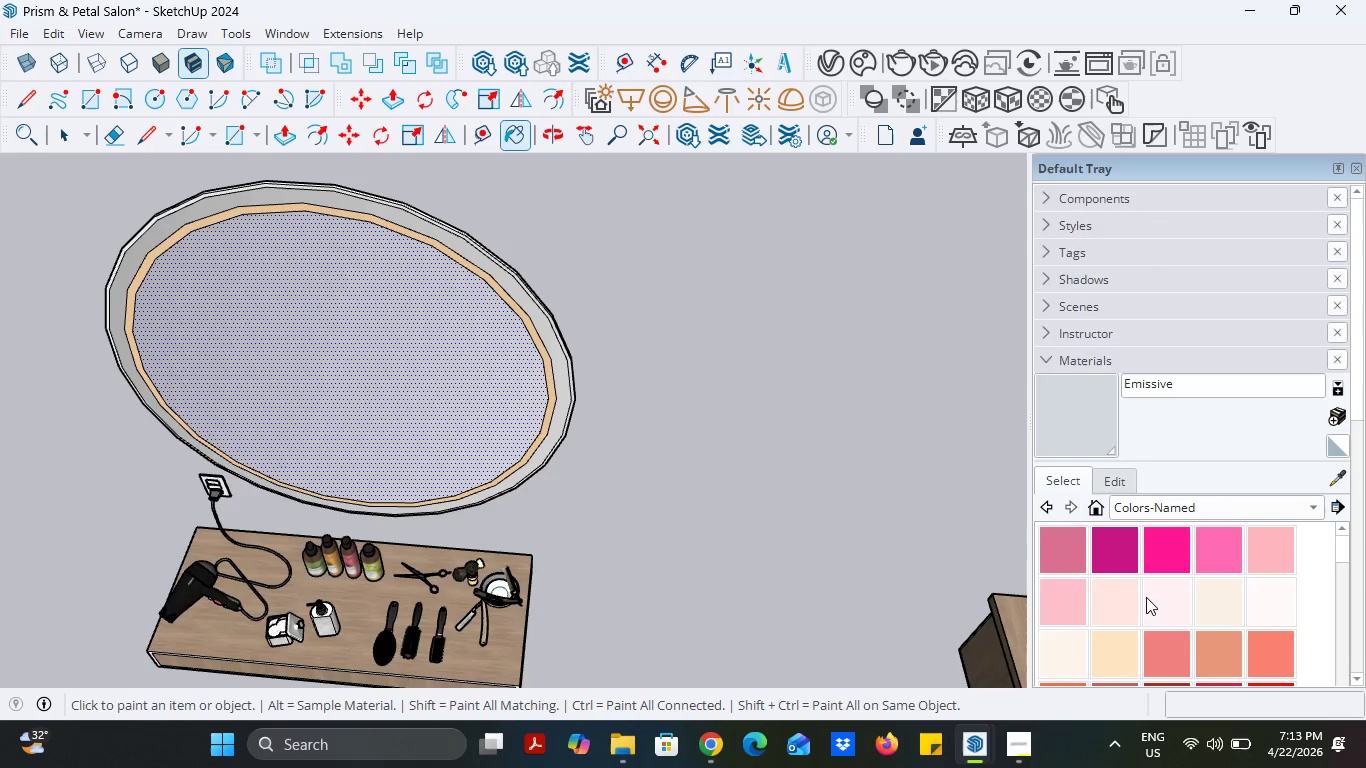 
scroll: coordinate [1153, 603], scroll_direction: down, amount: 16.0
 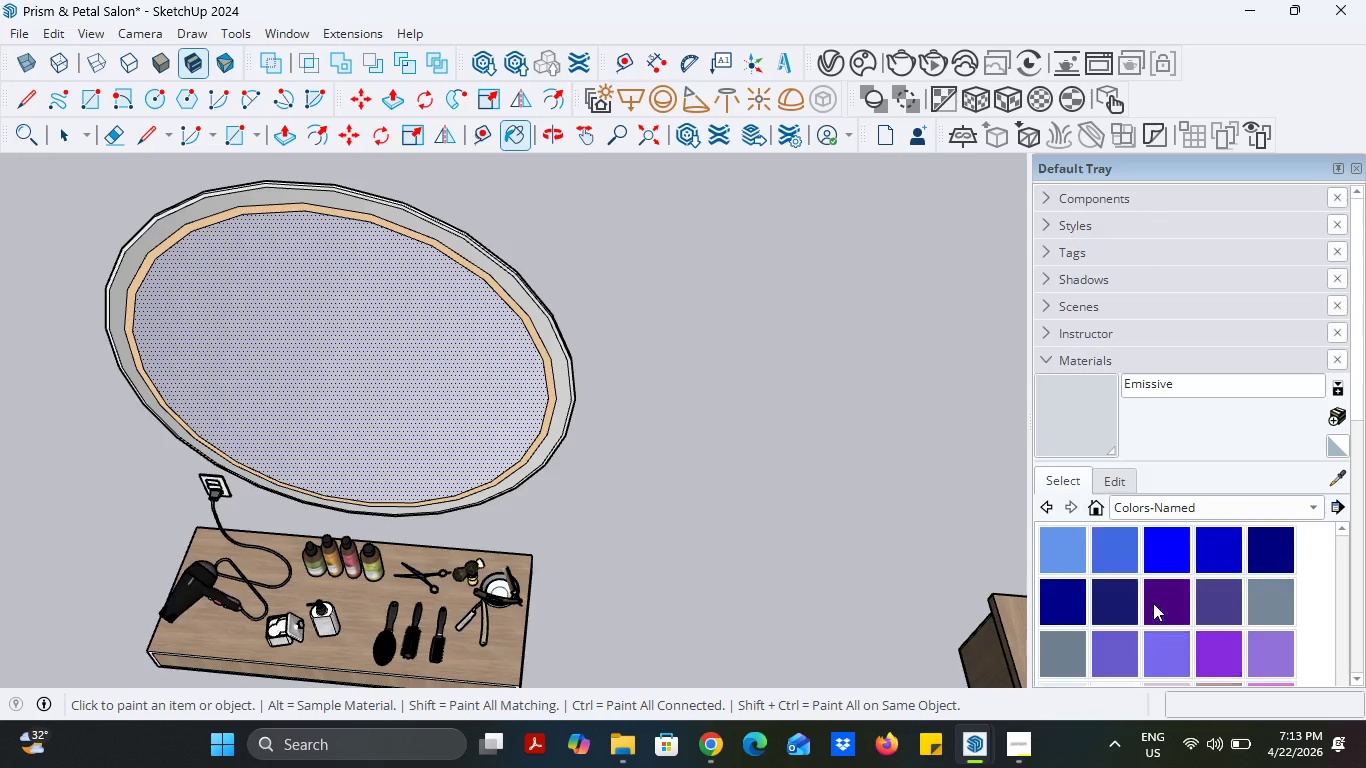 
scroll: coordinate [1154, 603], scroll_direction: up, amount: 5.0
 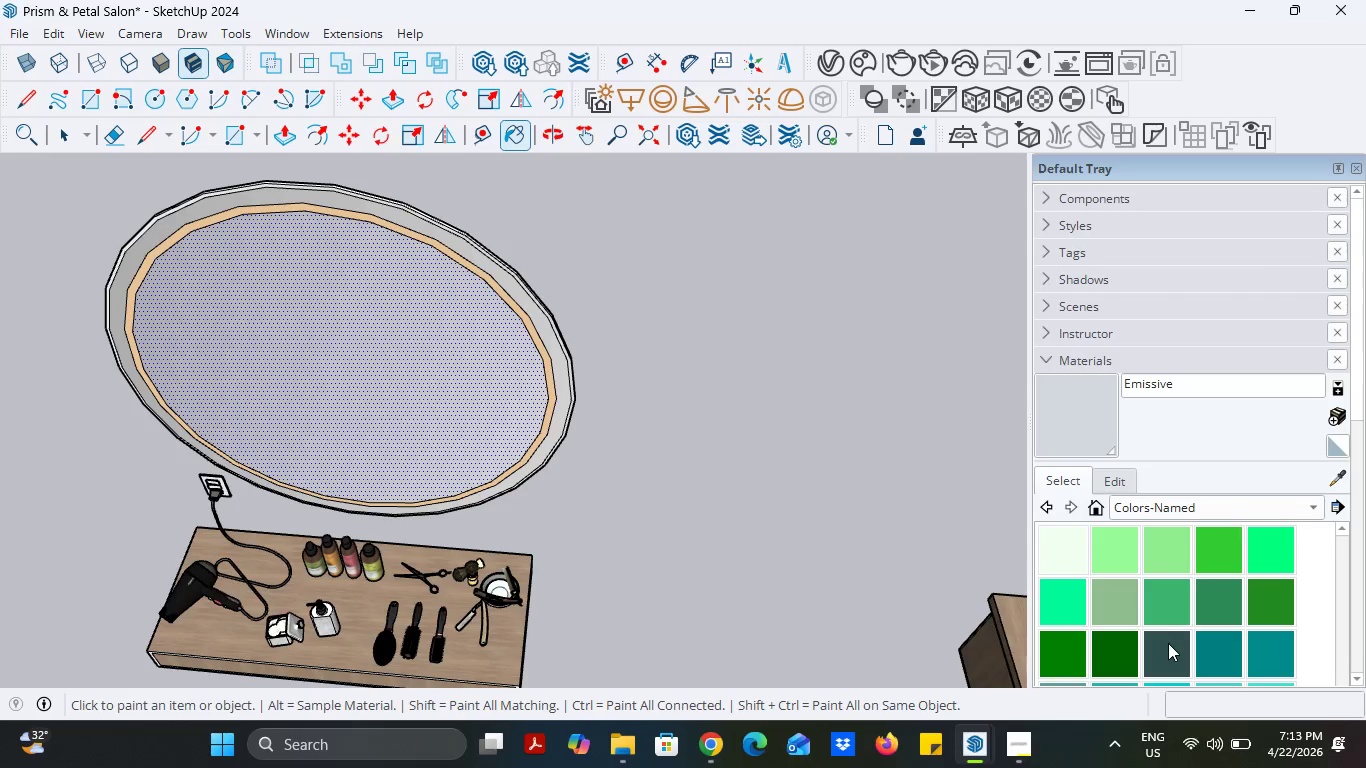 
left_click([1168, 648])
 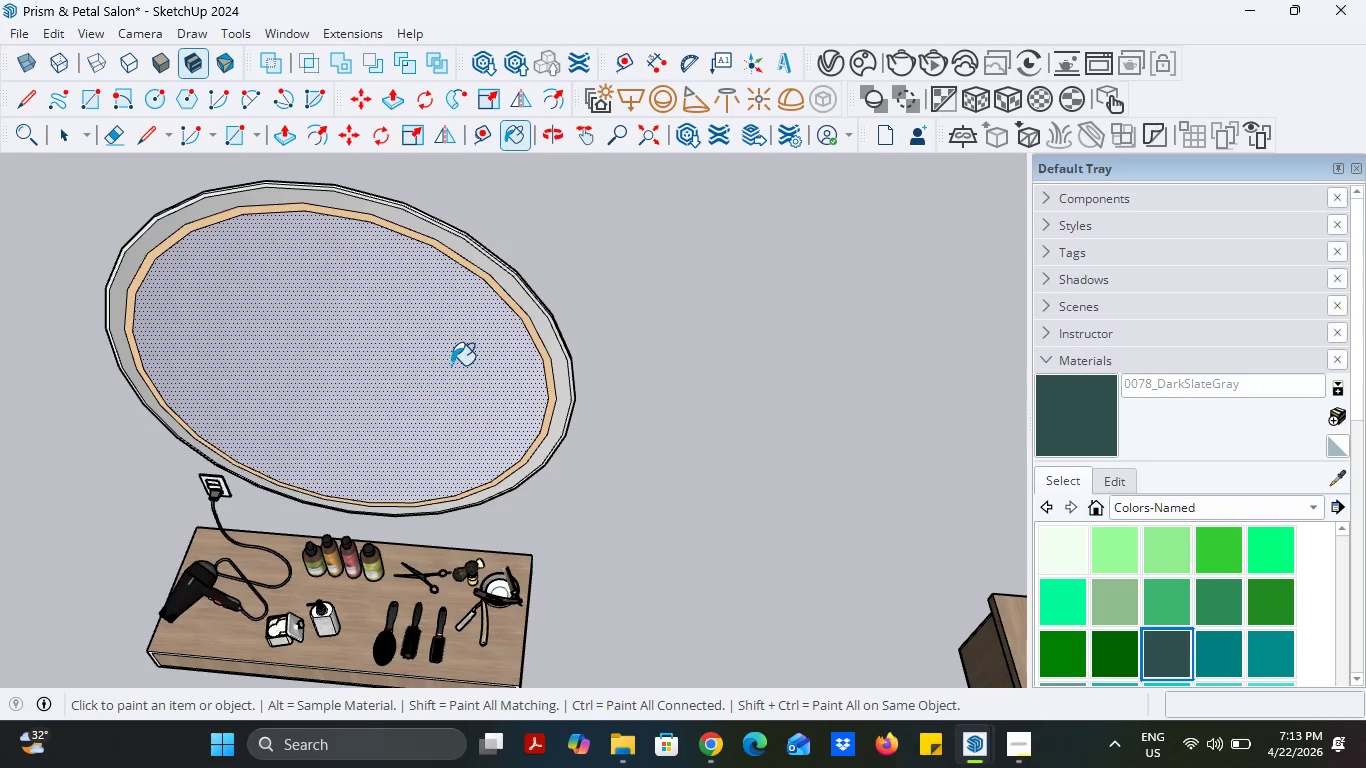 
scroll: coordinate [1231, 616], scroll_direction: up, amount: 7.0
 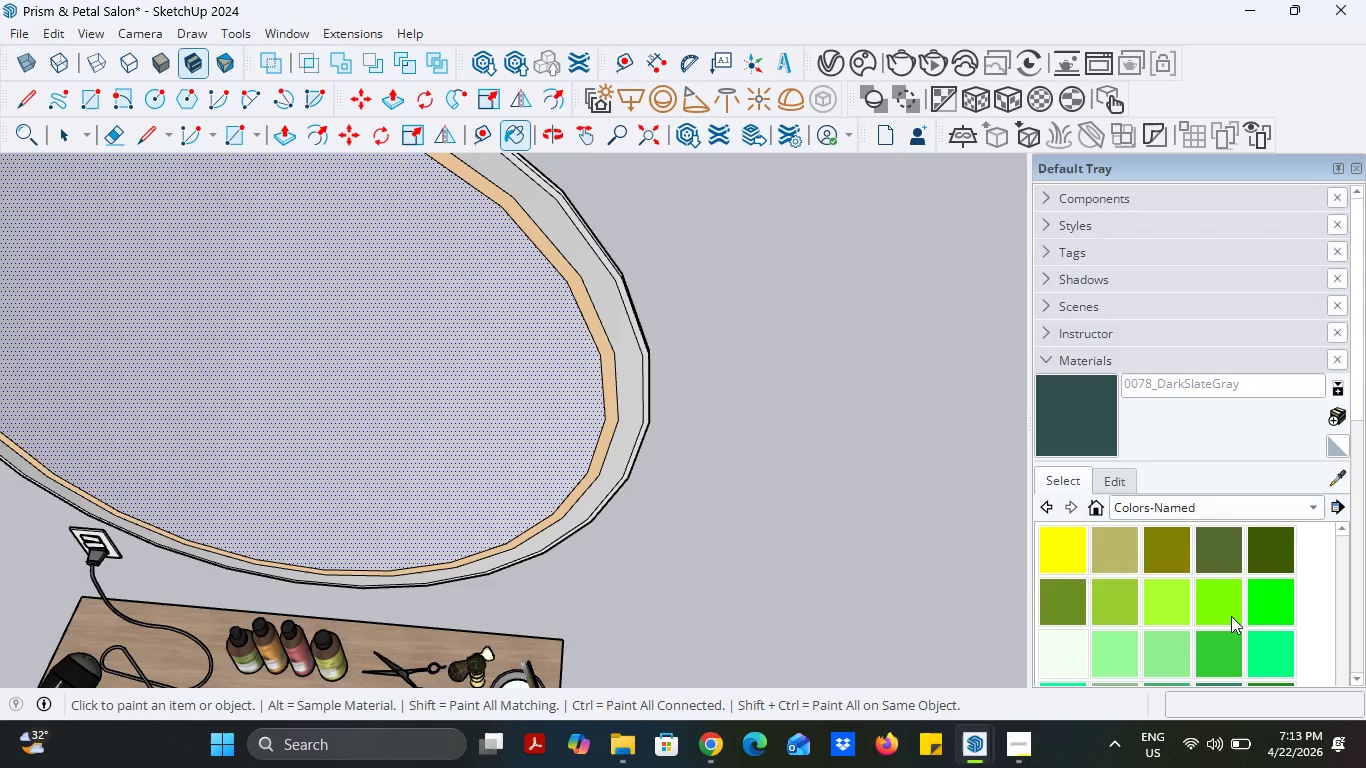 
scroll: coordinate [1231, 616], scroll_direction: down, amount: 2.0
 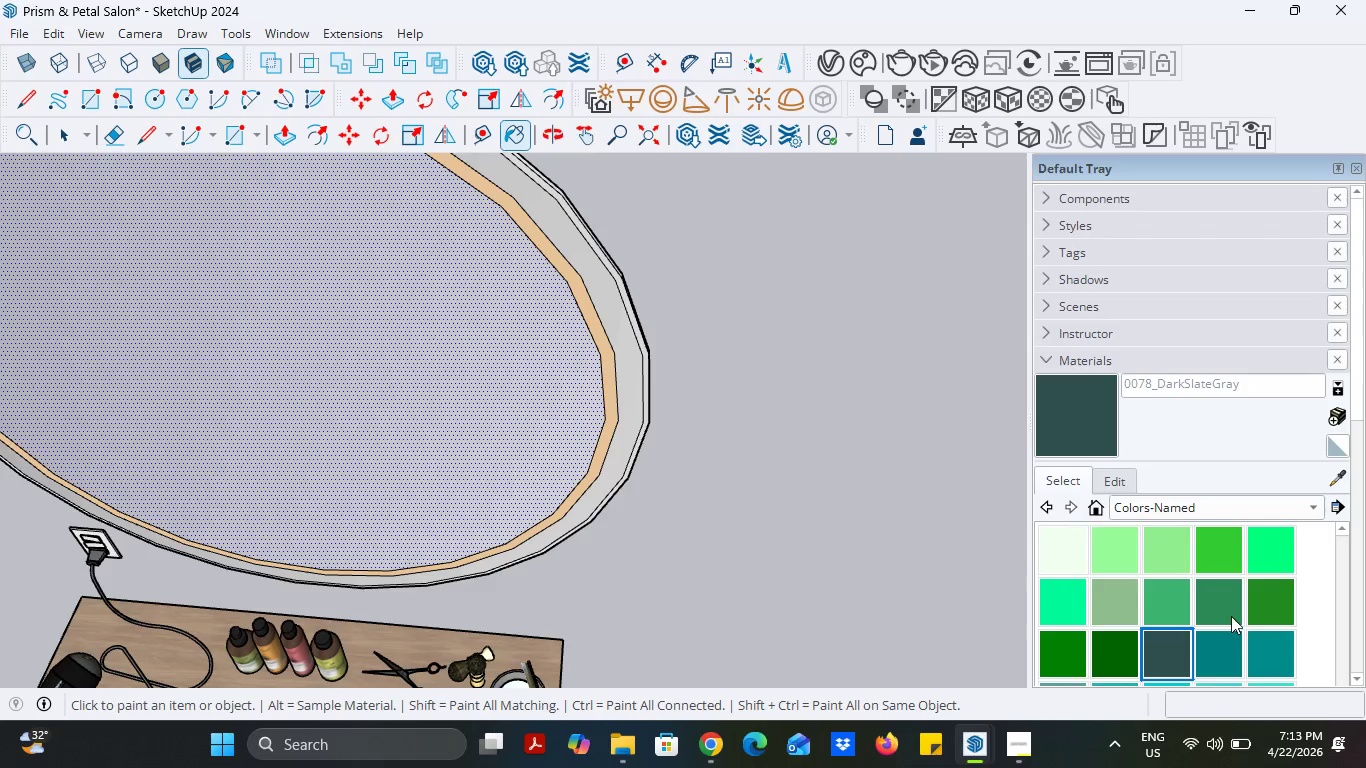 
scroll: coordinate [1231, 613], scroll_direction: up, amount: 8.0
 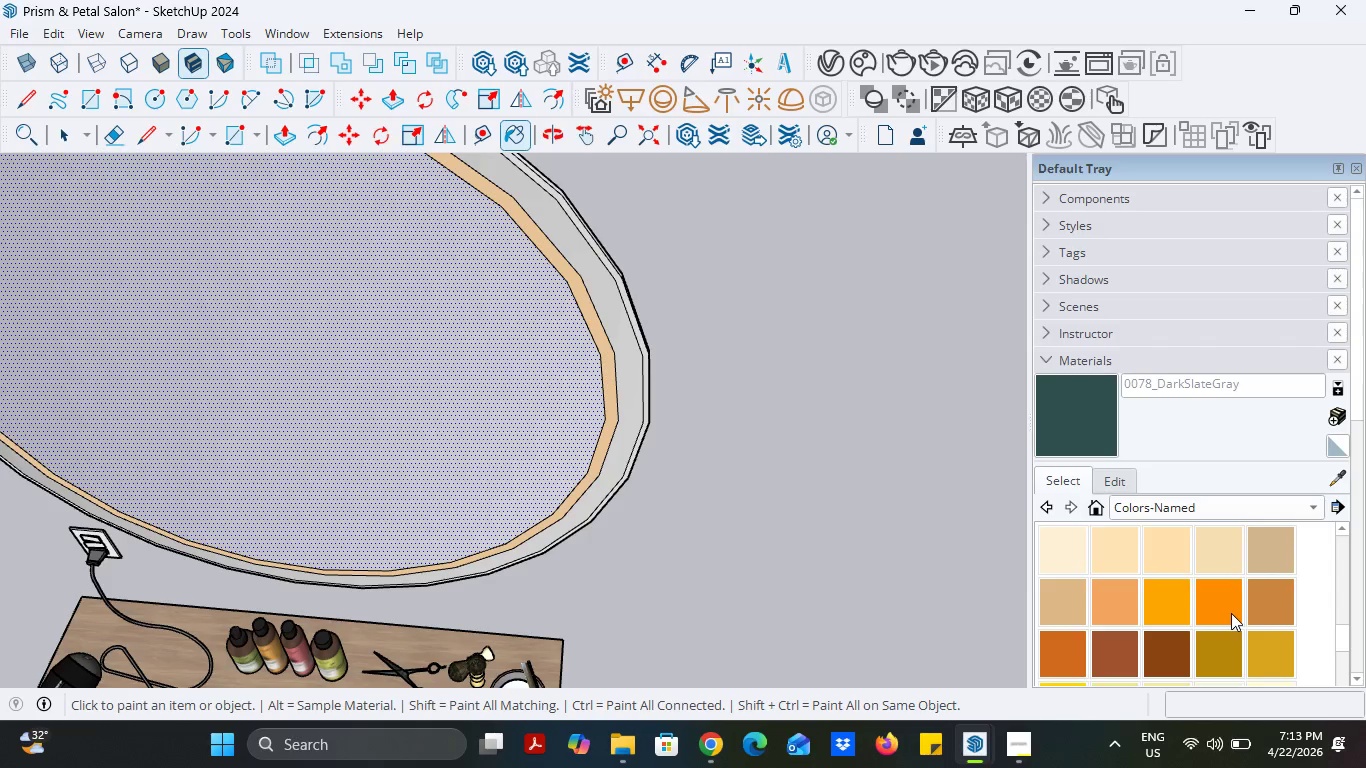 
scroll: coordinate [1231, 613], scroll_direction: down, amount: 3.0
 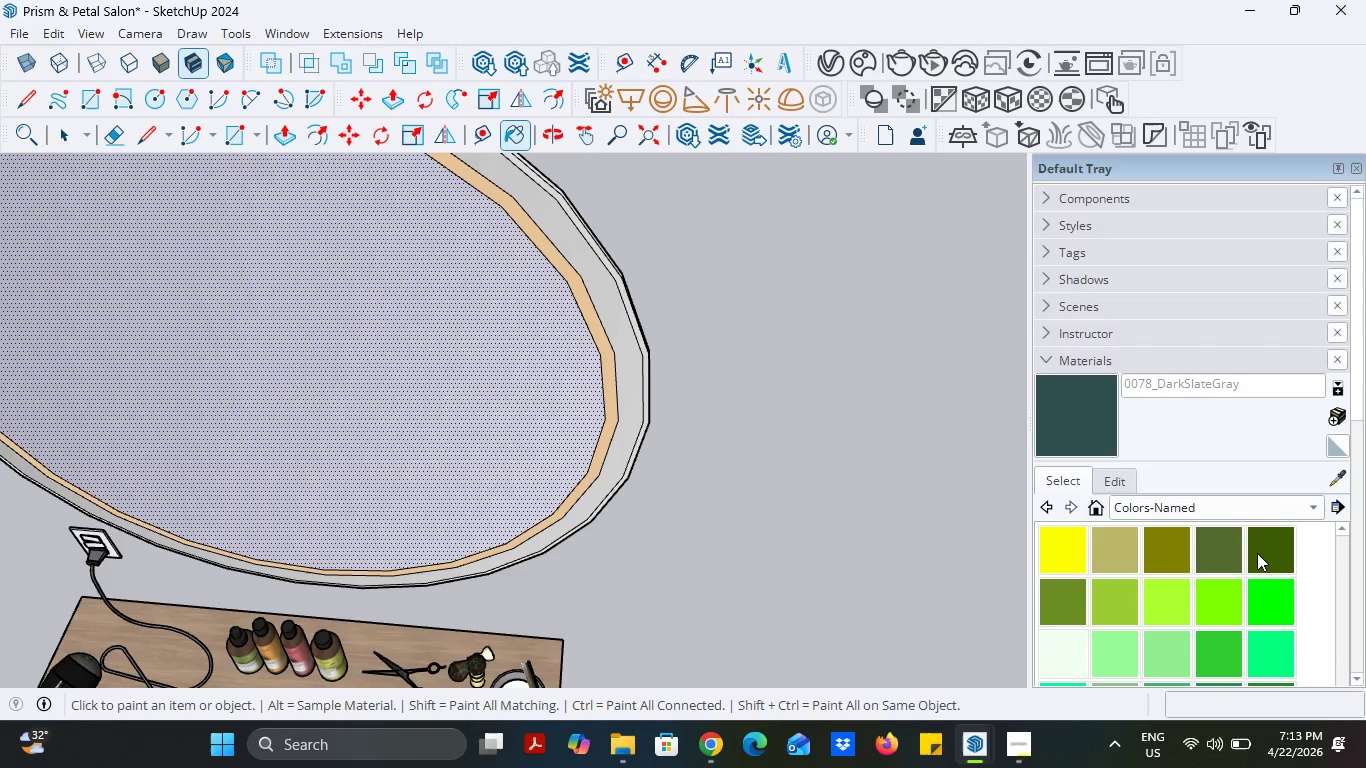 
left_click([1196, 550])
 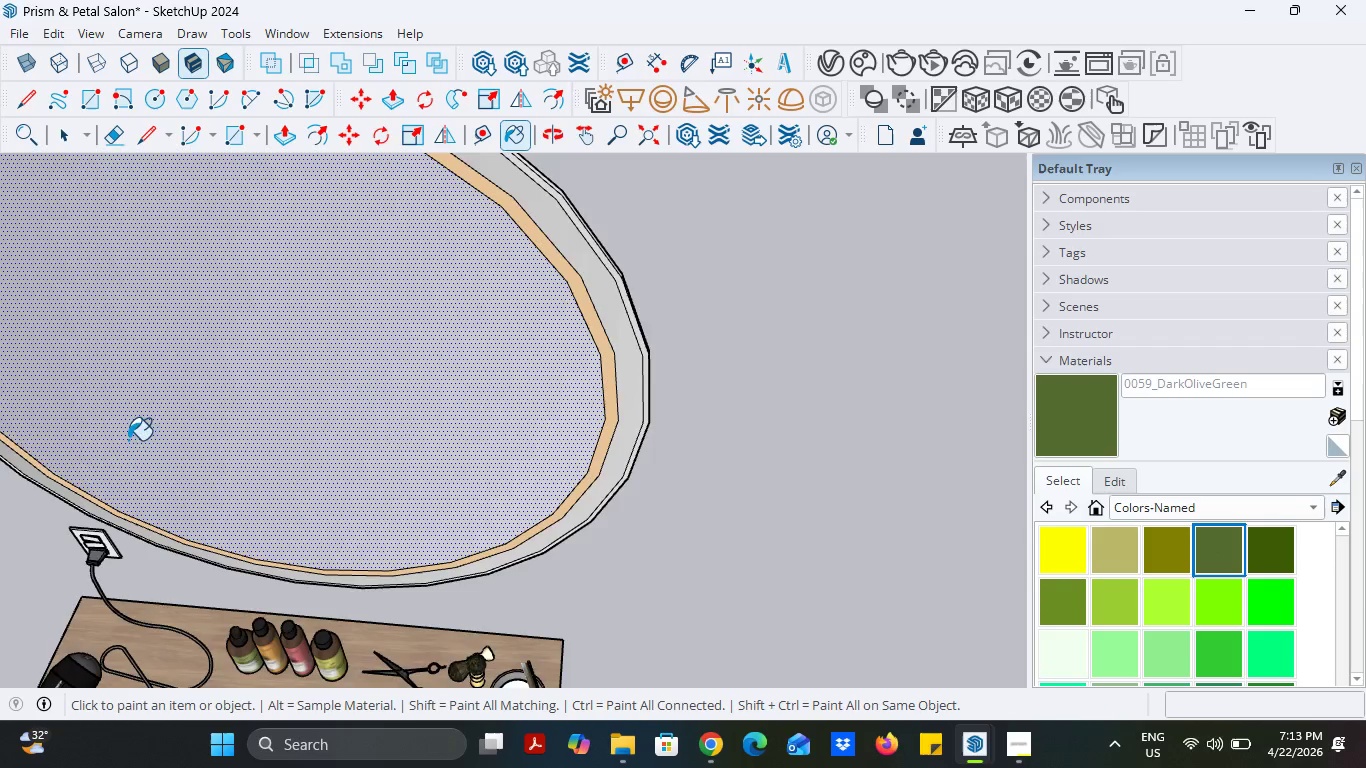 
scroll: coordinate [481, 446], scroll_direction: up, amount: 4.0
 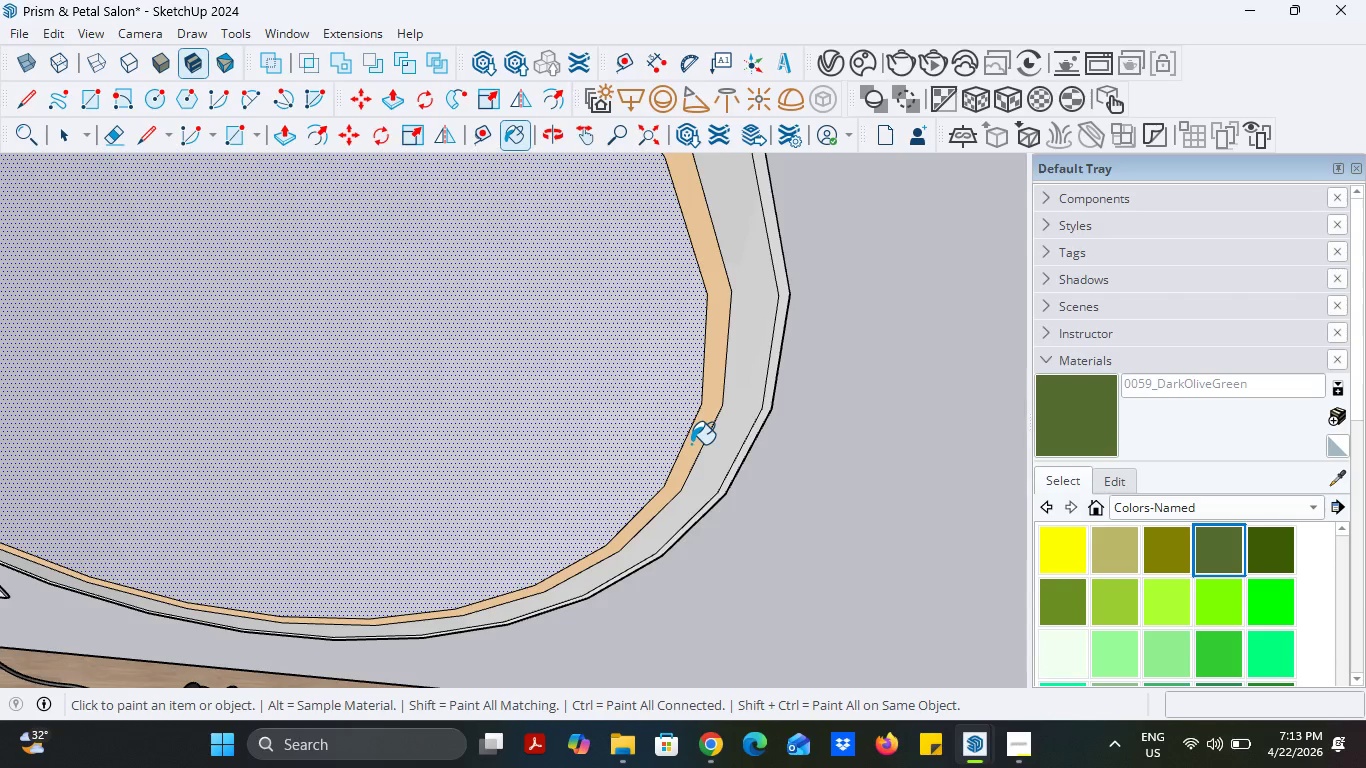 
left_click([691, 443])
 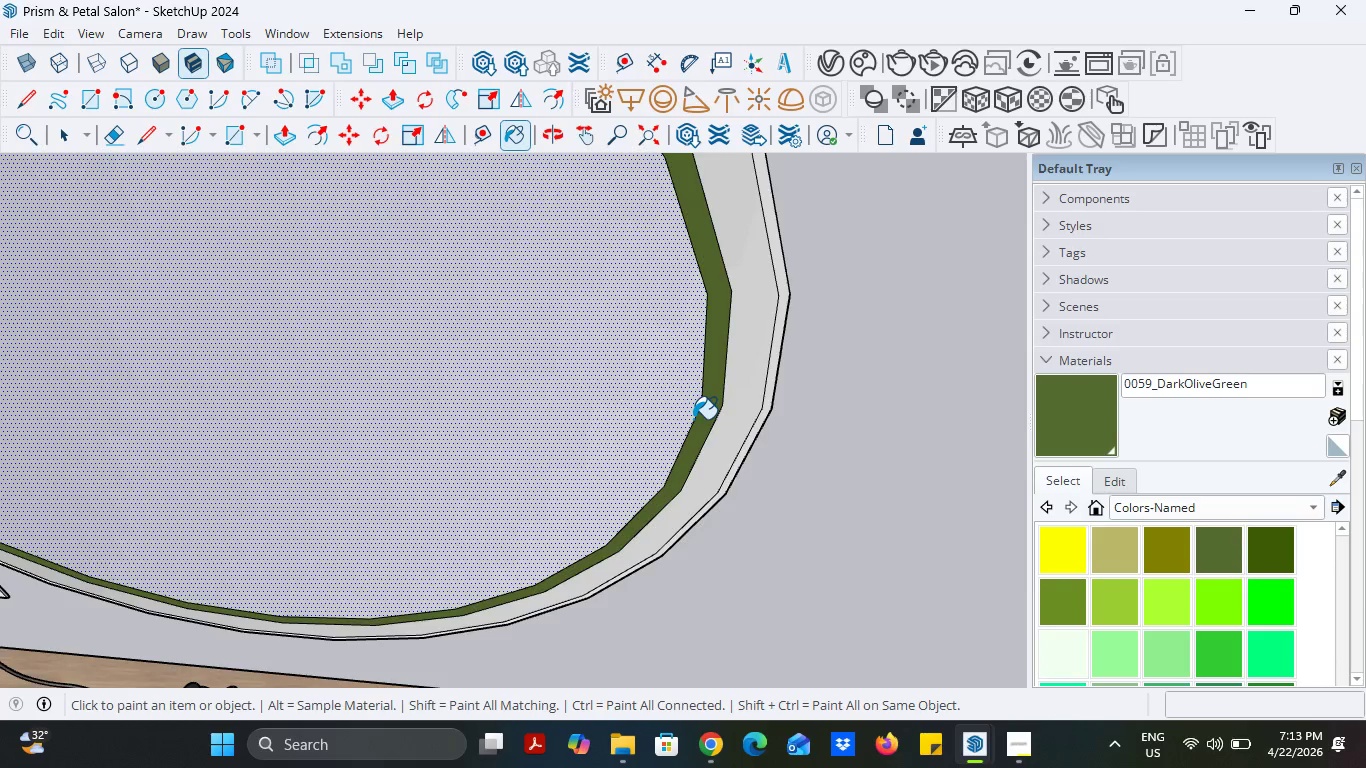 
scroll: coordinate [738, 631], scroll_direction: none, amount: 0.0
 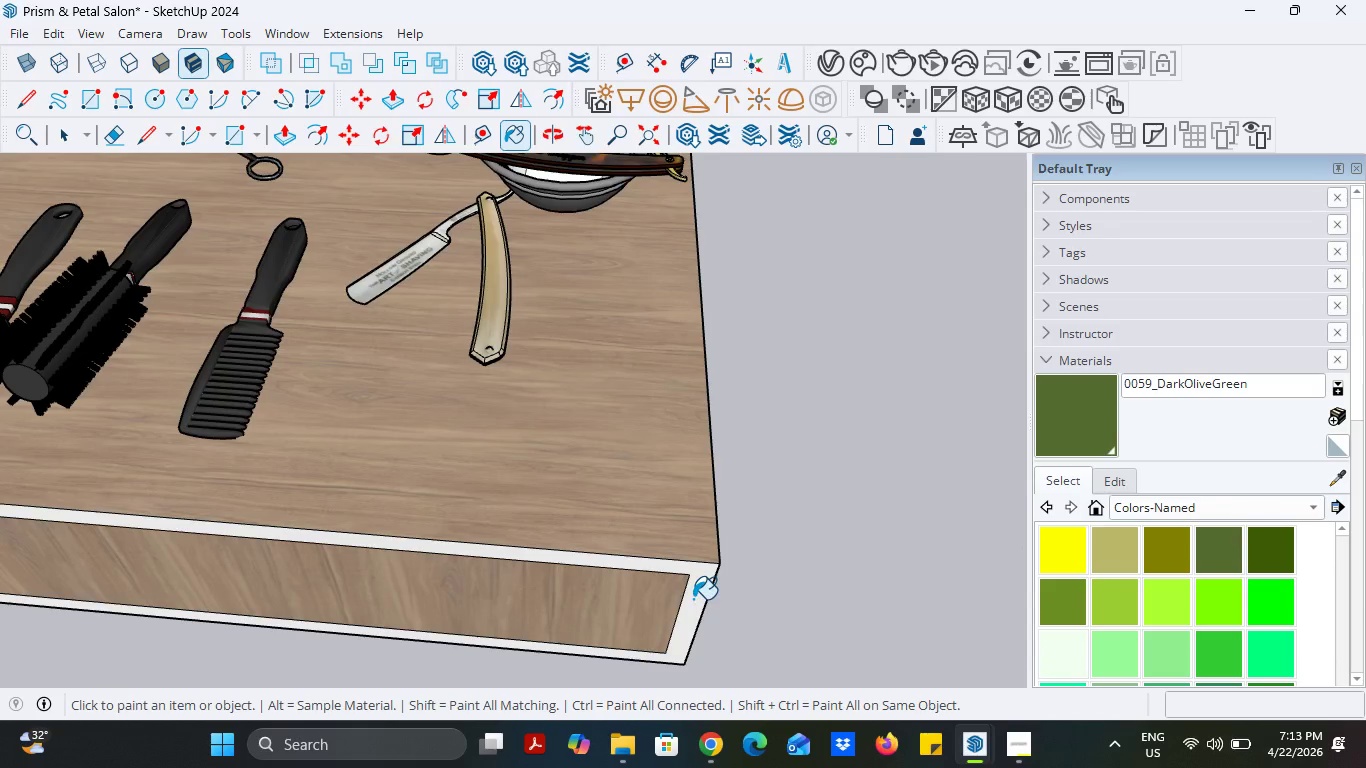 
left_click([693, 599])
 